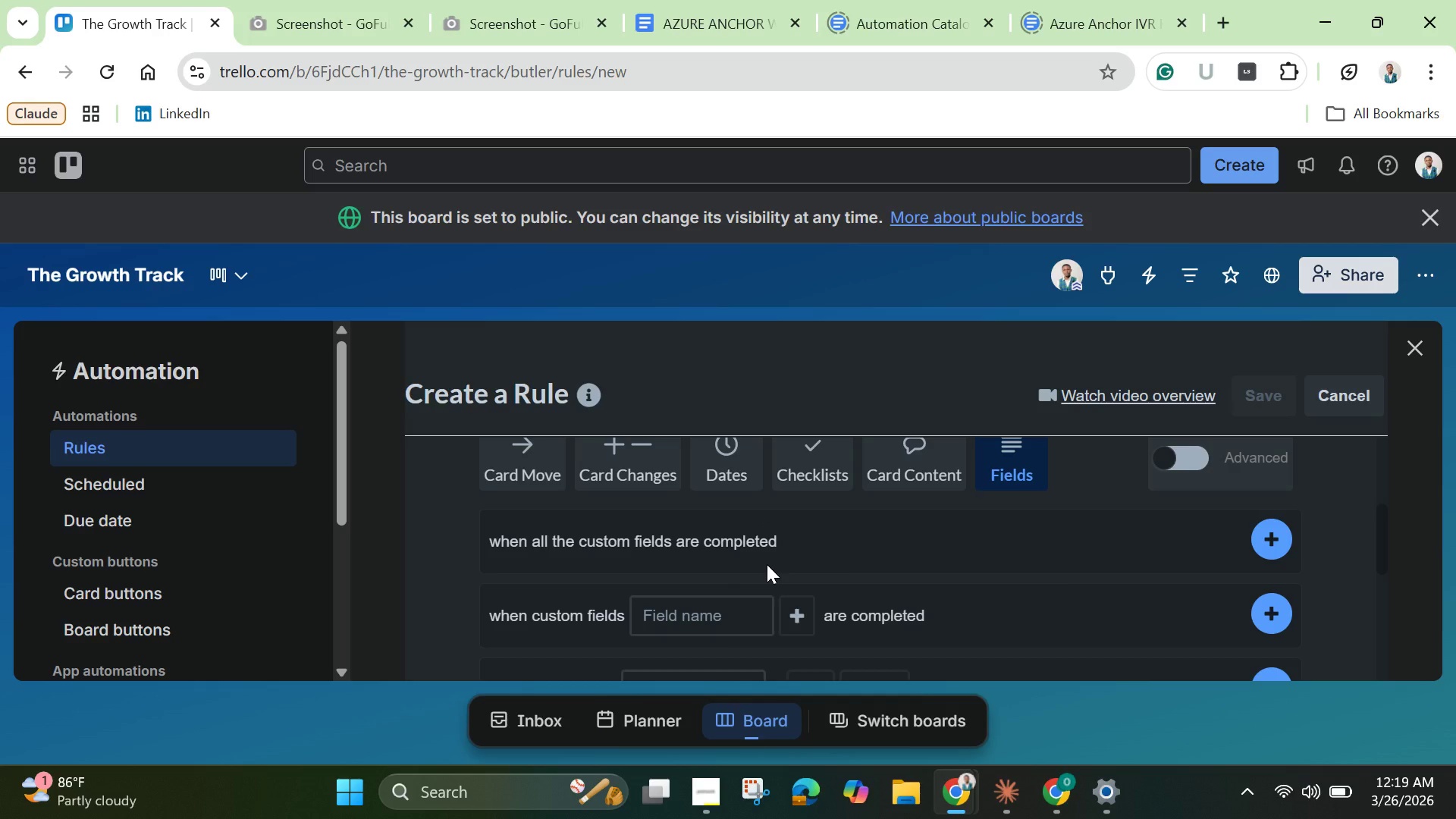 
scroll: coordinate [759, 522], scroll_direction: down, amount: 3.0
 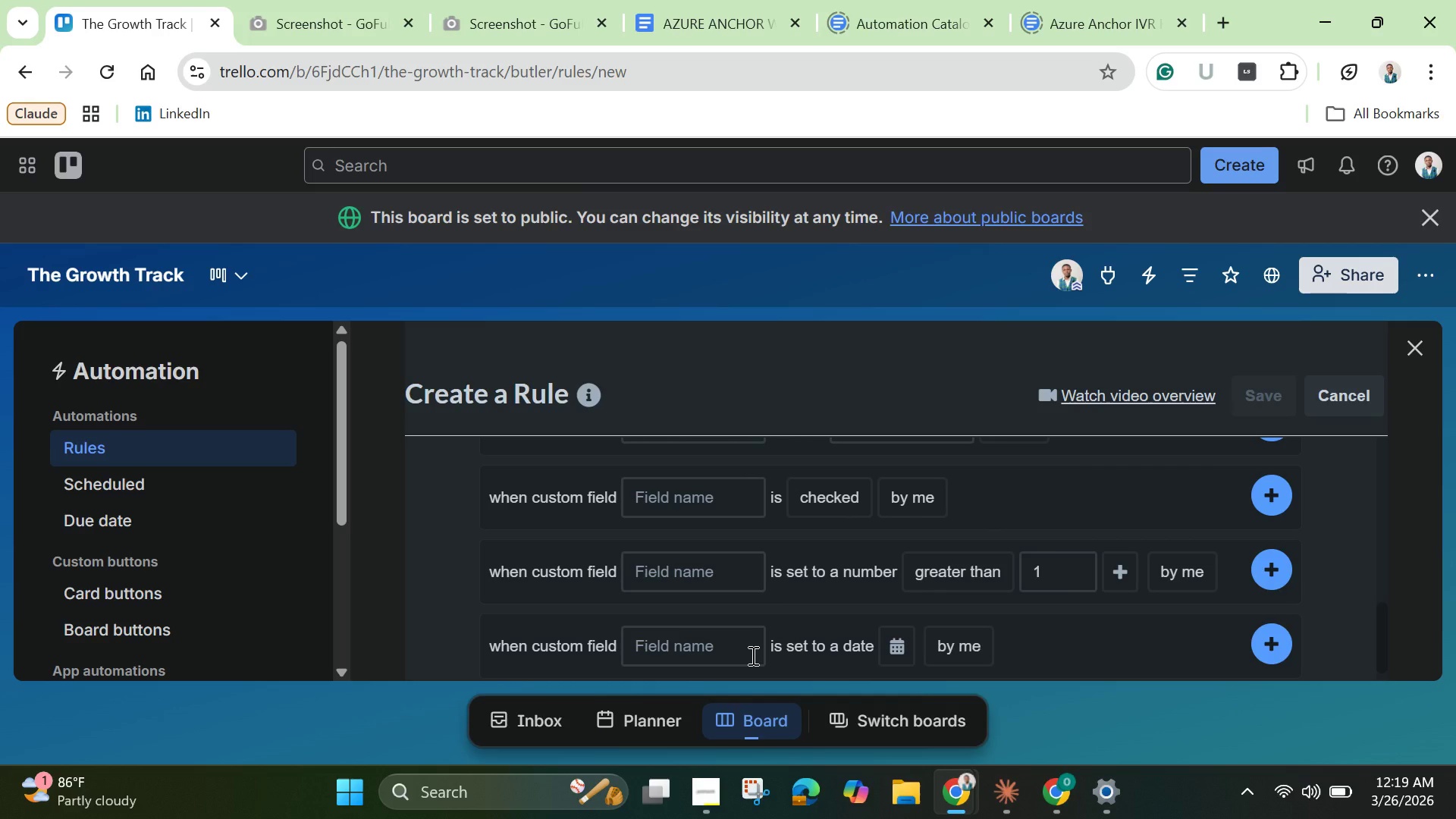 
wait(5.46)
 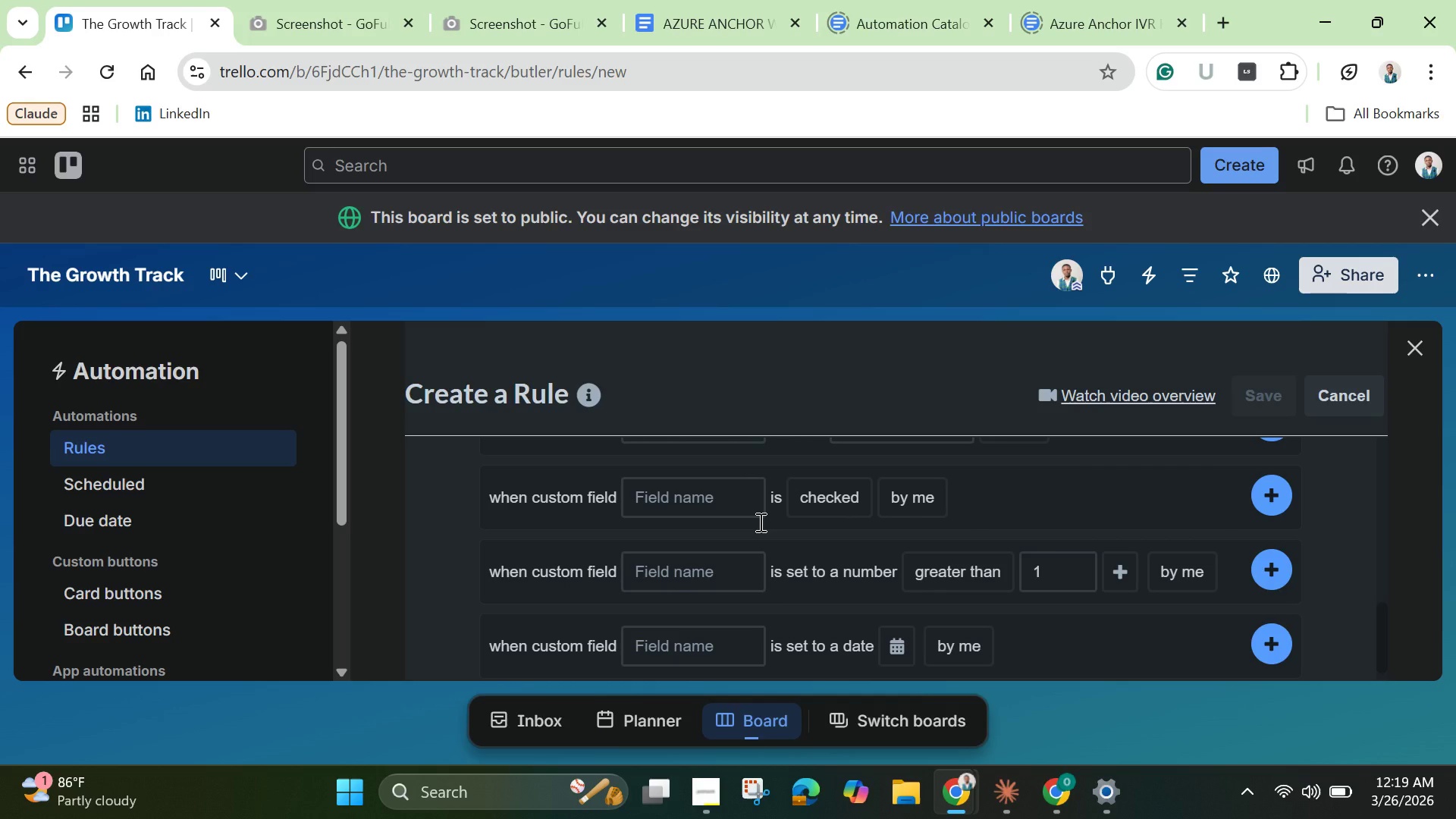 
left_click([707, 649])
 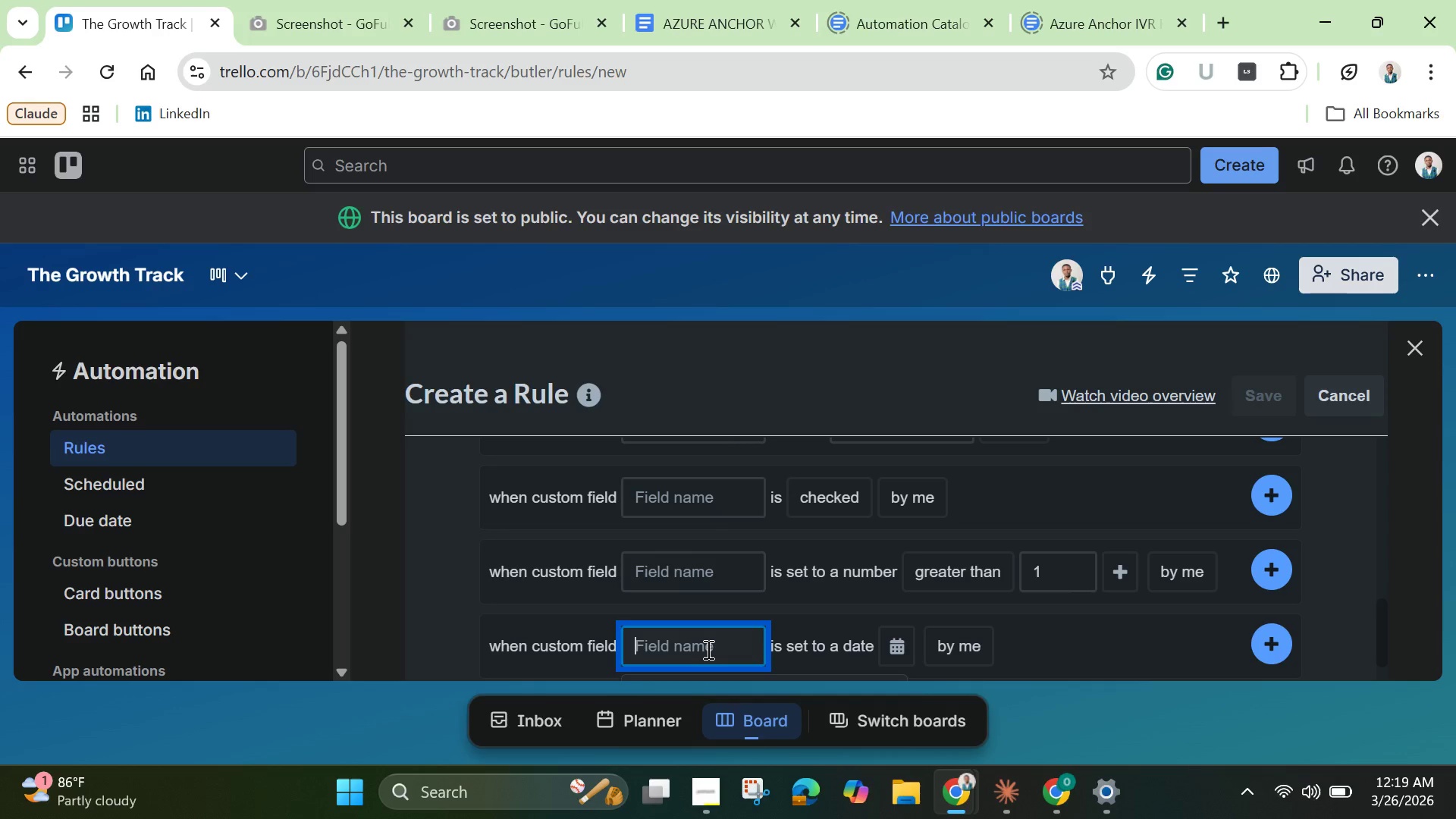 
type(pr)
 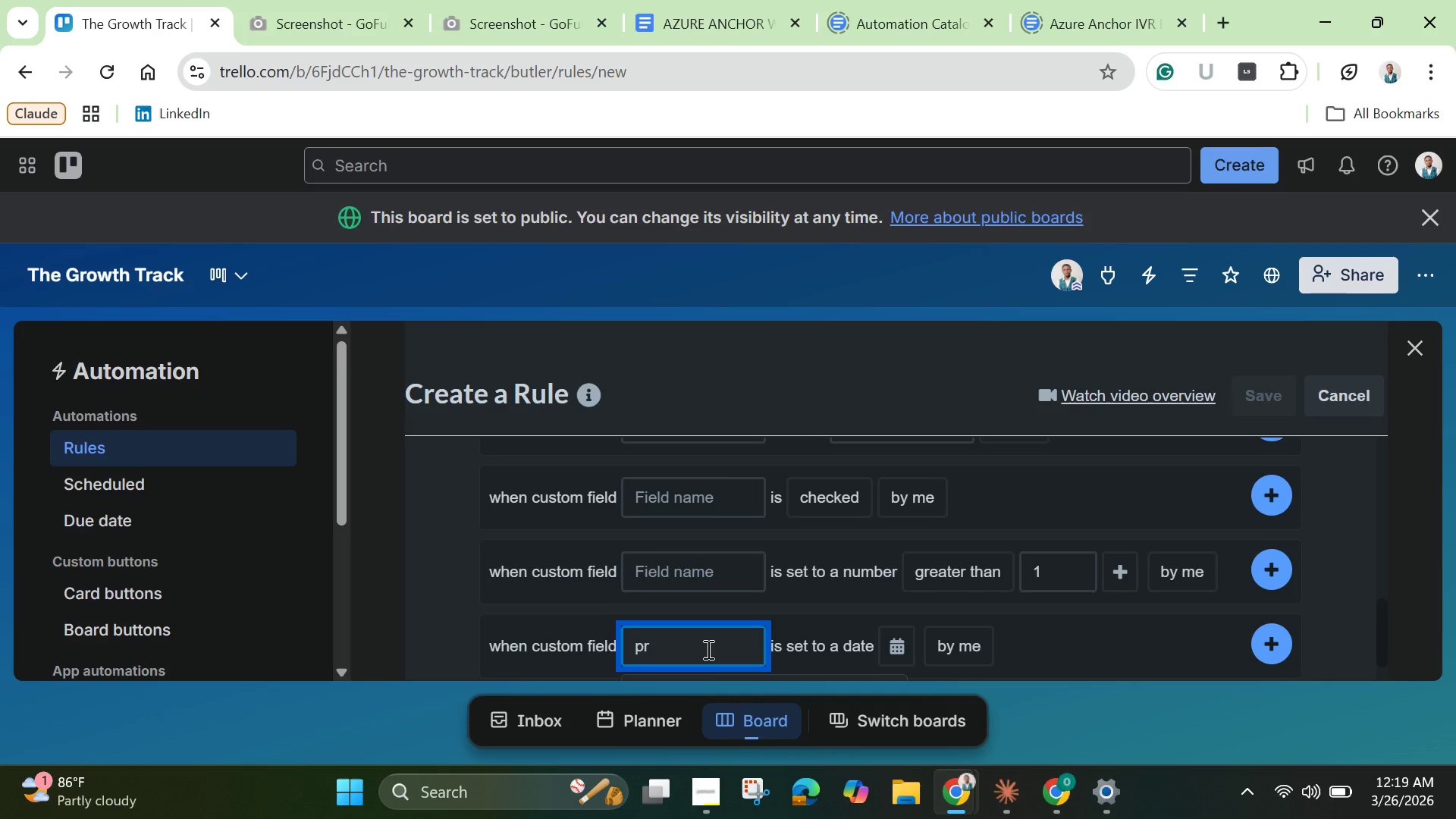 
scroll: coordinate [707, 649], scroll_direction: down, amount: 3.0
 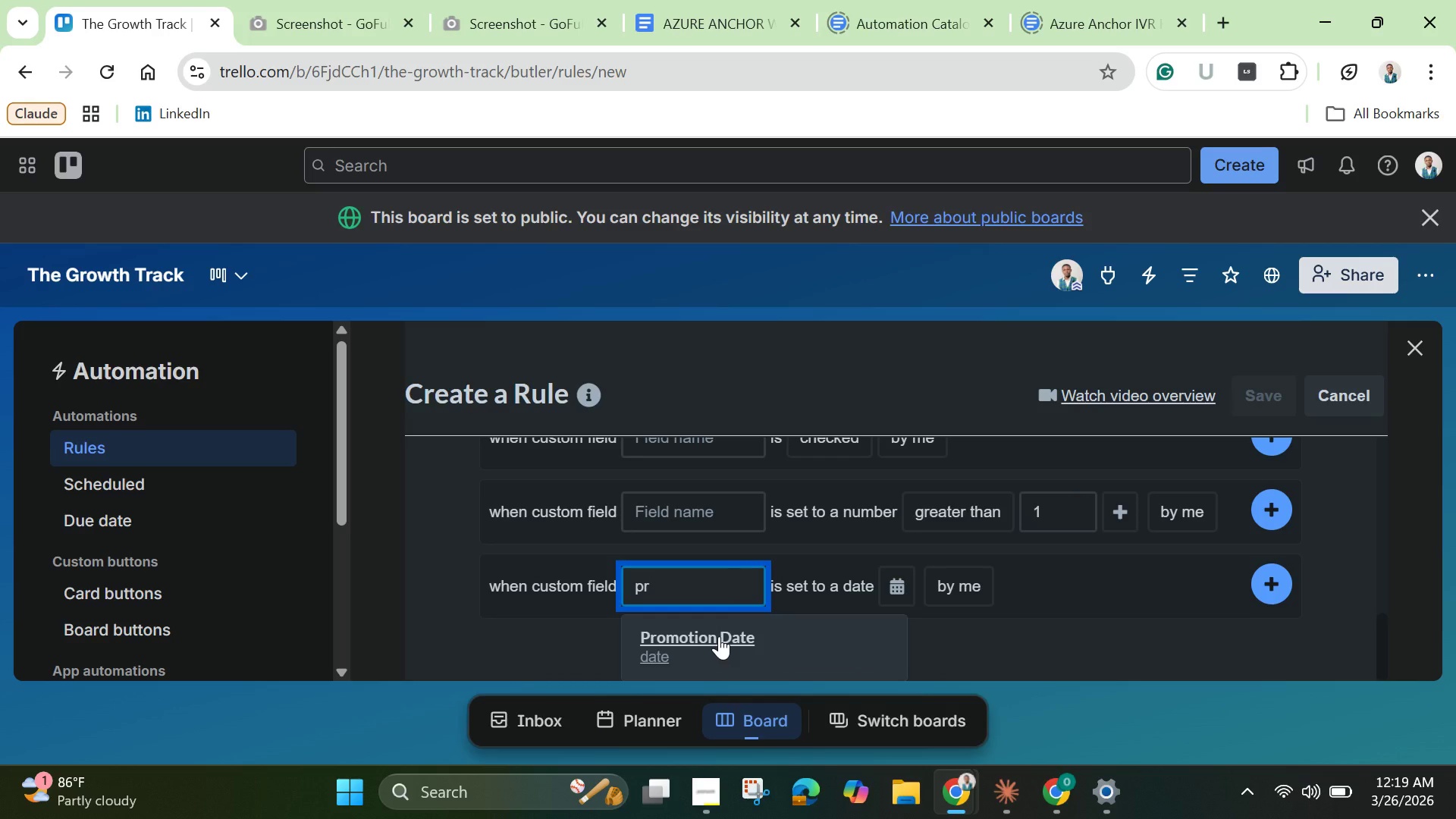 
left_click([719, 636])
 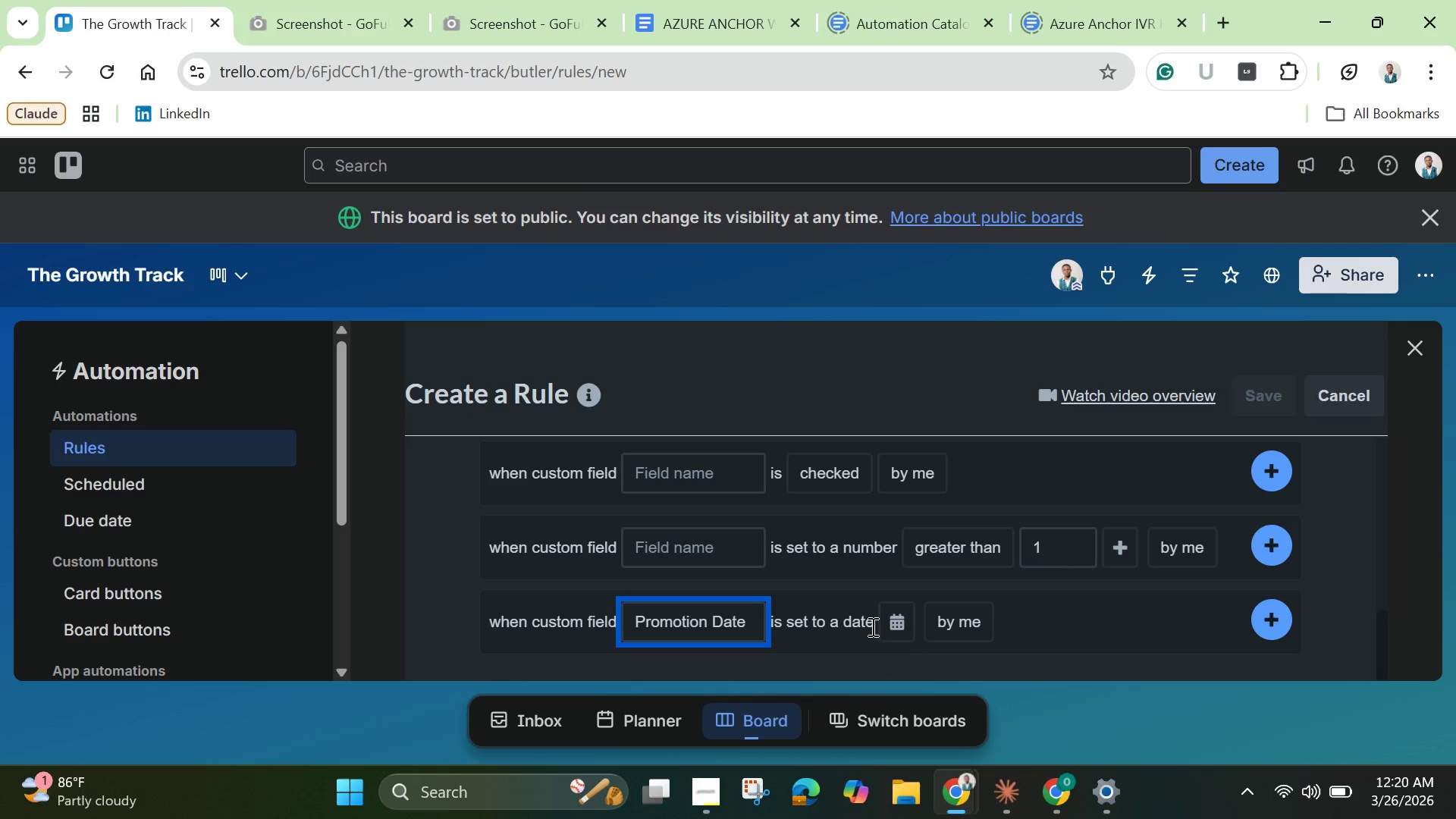 
left_click([952, 617])
 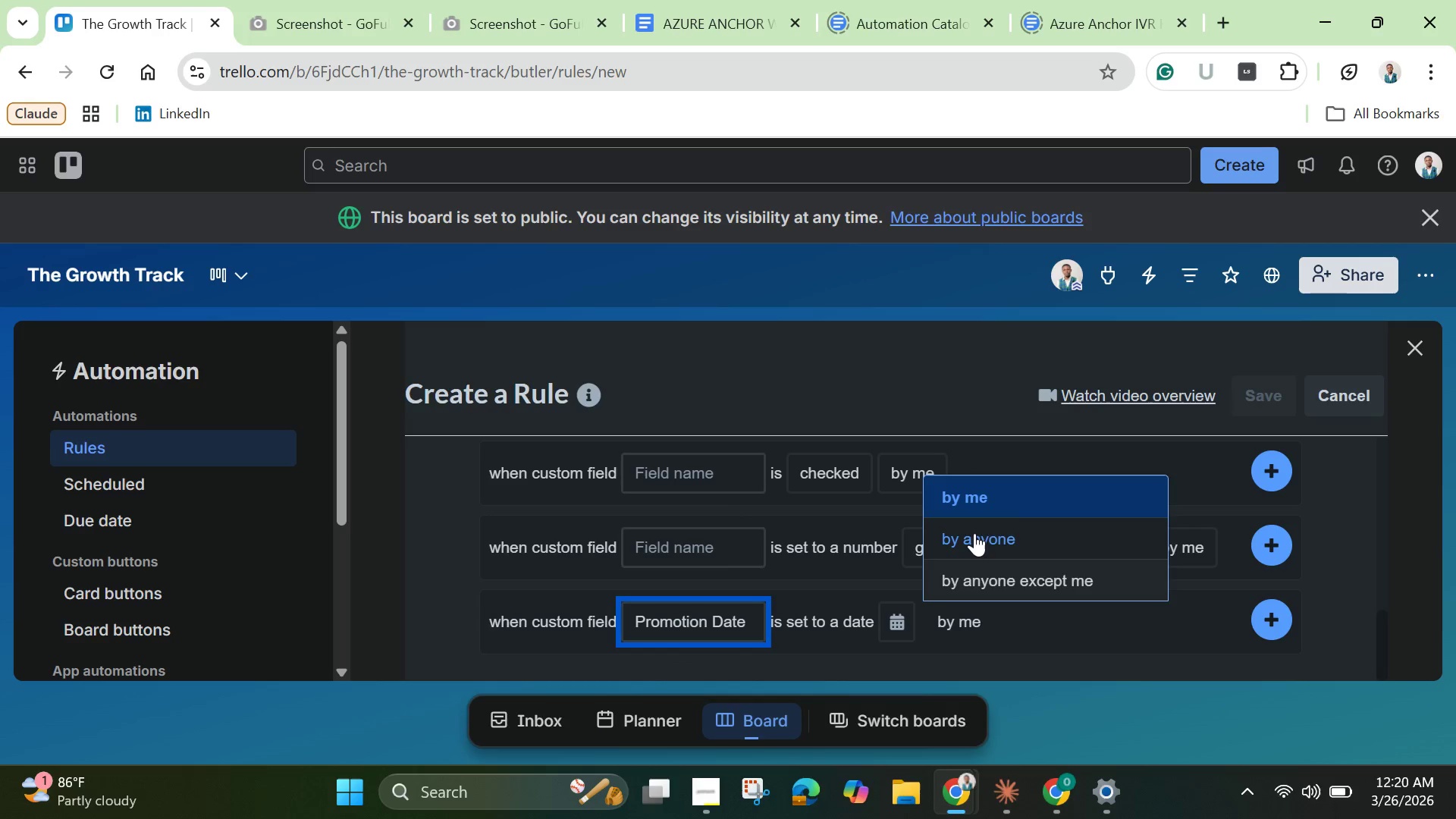 
left_click([974, 534])
 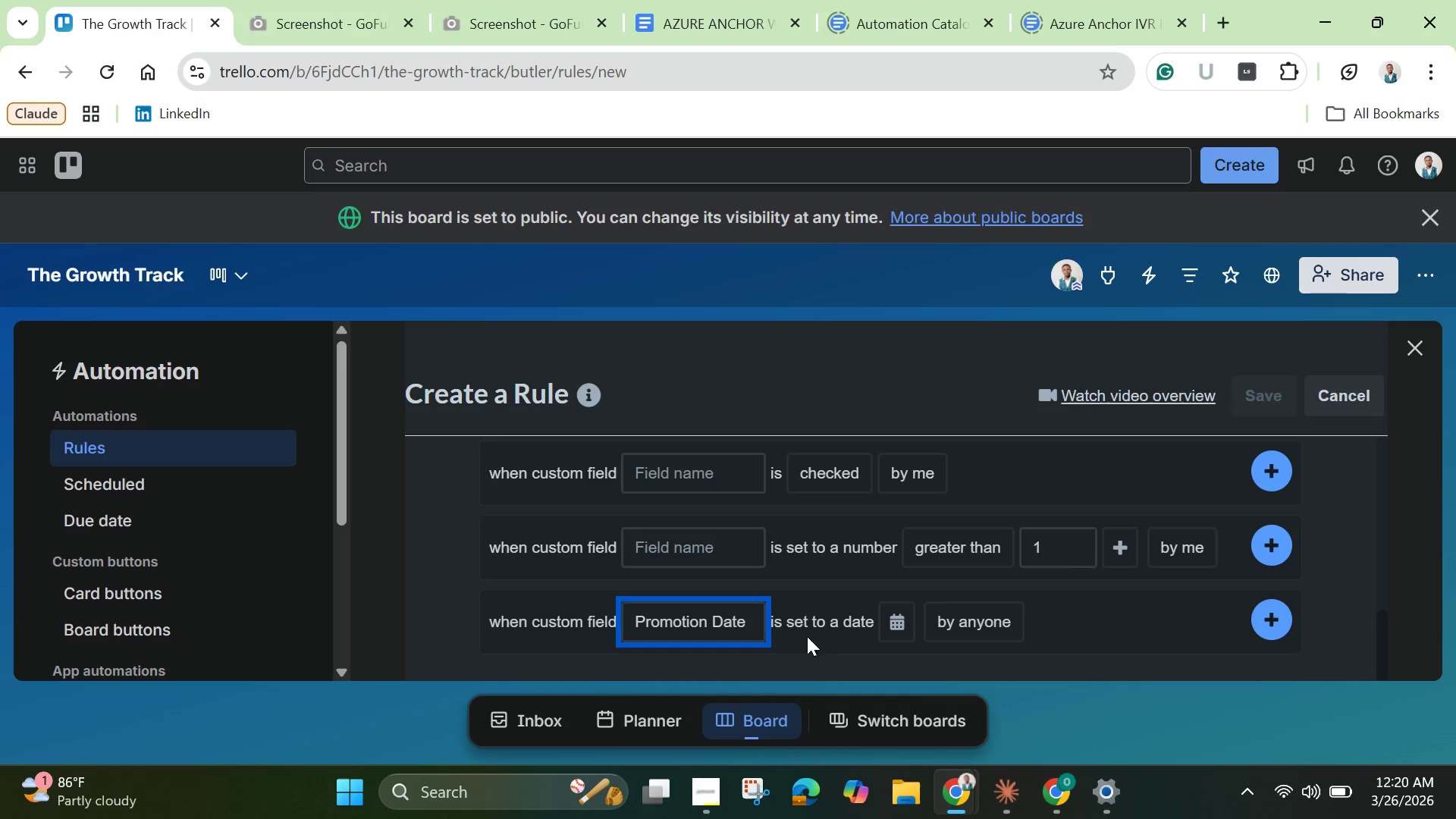 
left_click([1264, 618])
 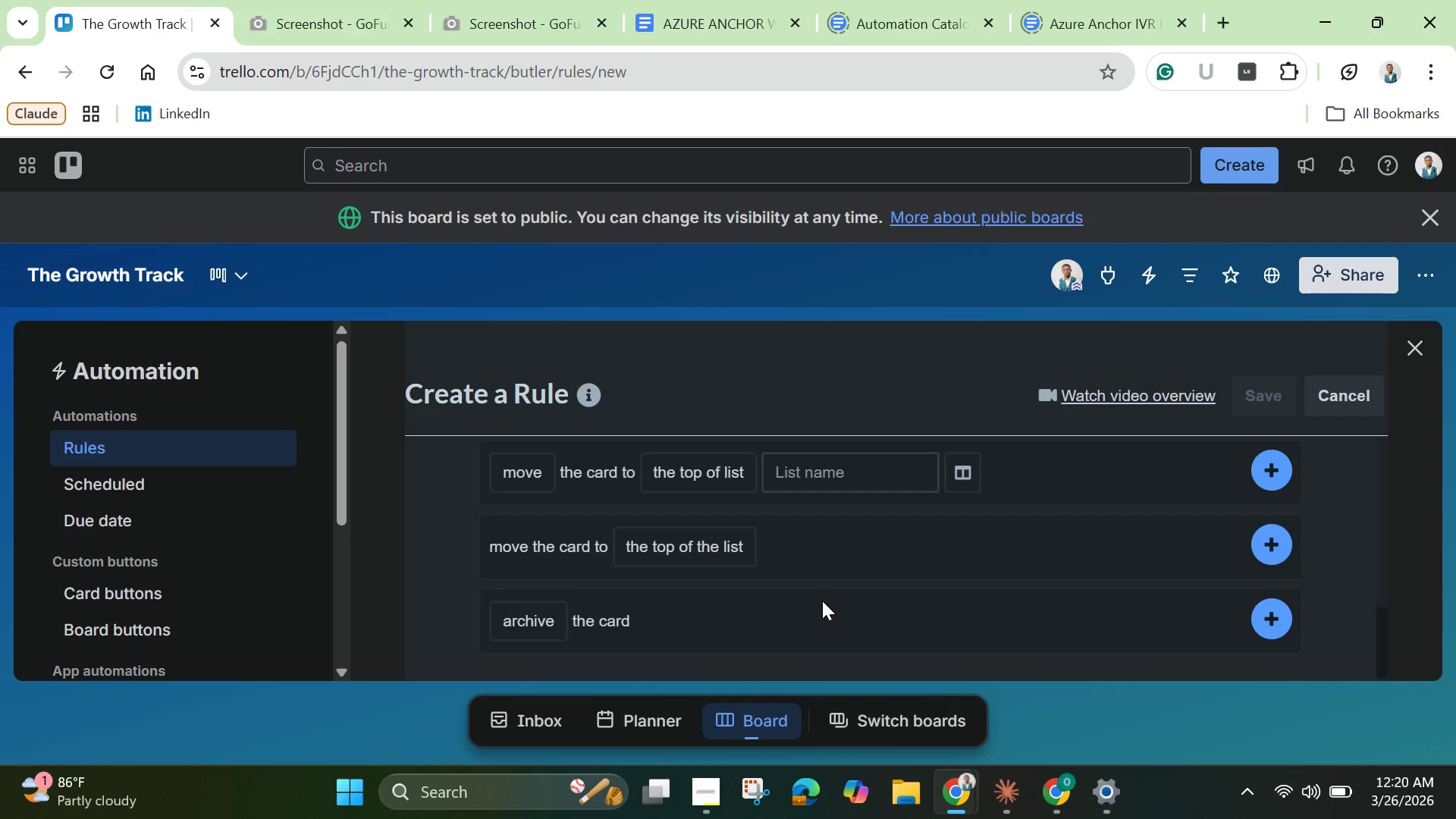 
wait(5.01)
 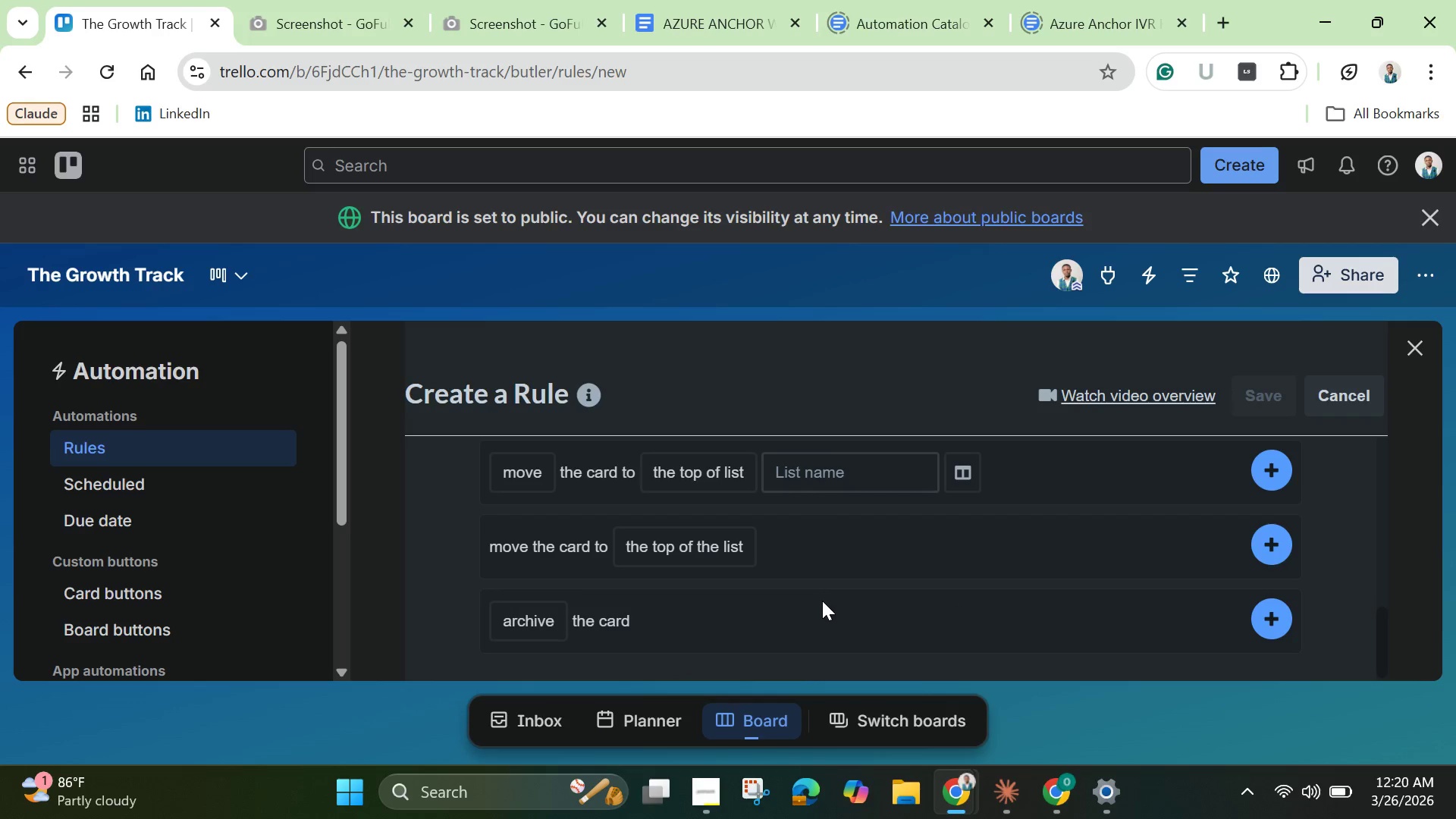 
scroll: coordinate [736, 596], scroll_direction: up, amount: 4.0
 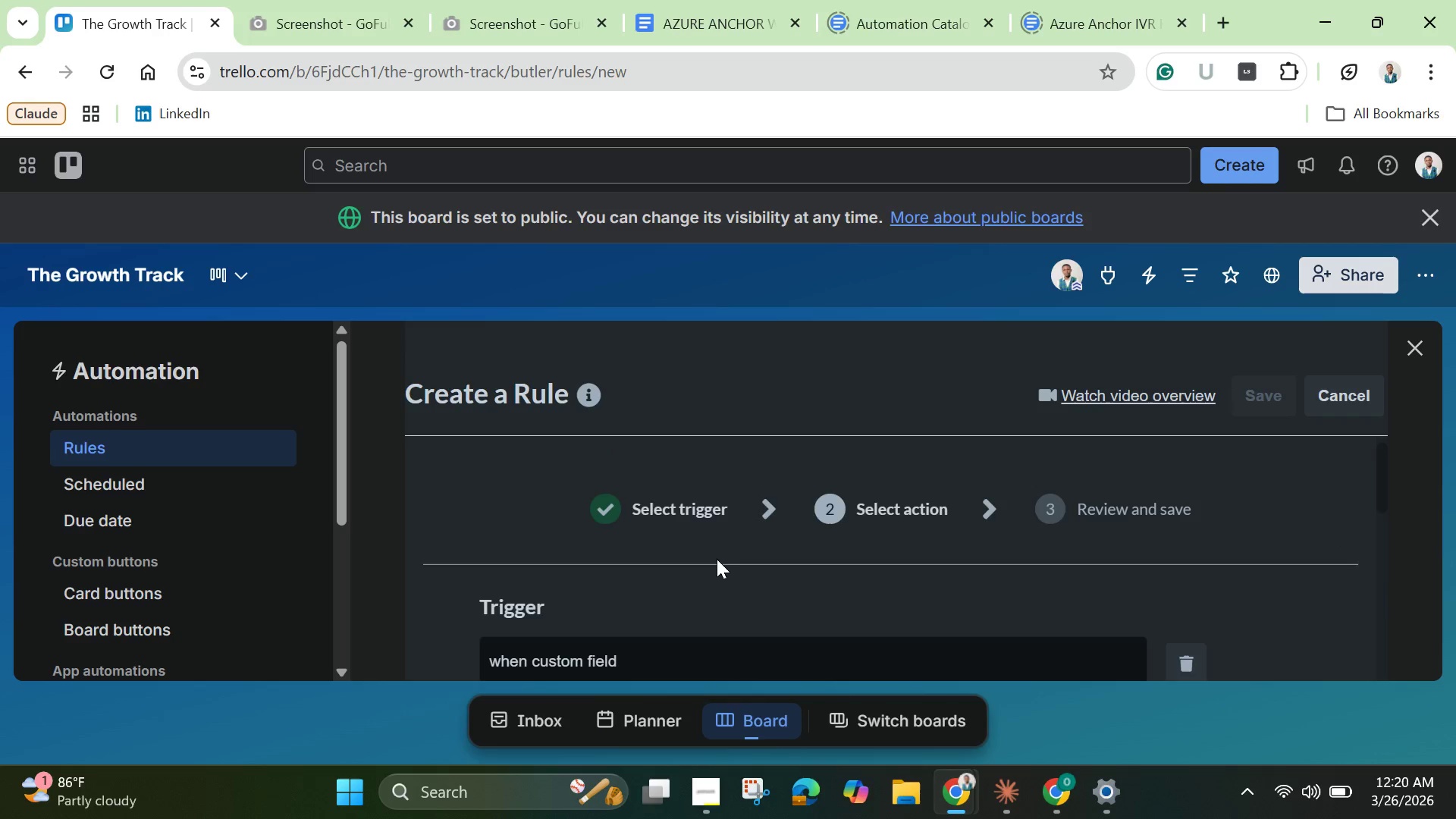 
scroll: coordinate [719, 580], scroll_direction: down, amount: 3.0
 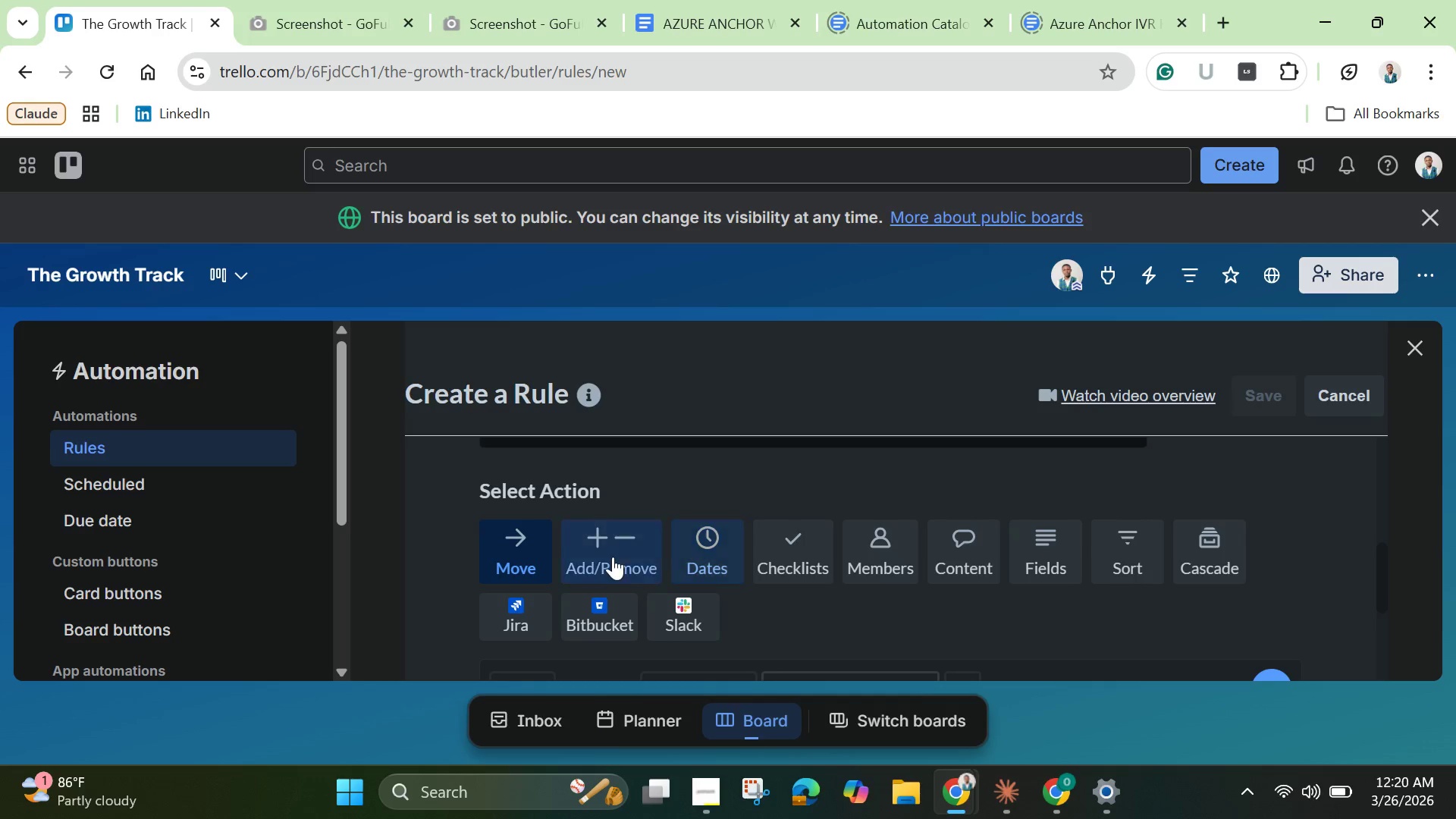 
left_click([612, 556])
 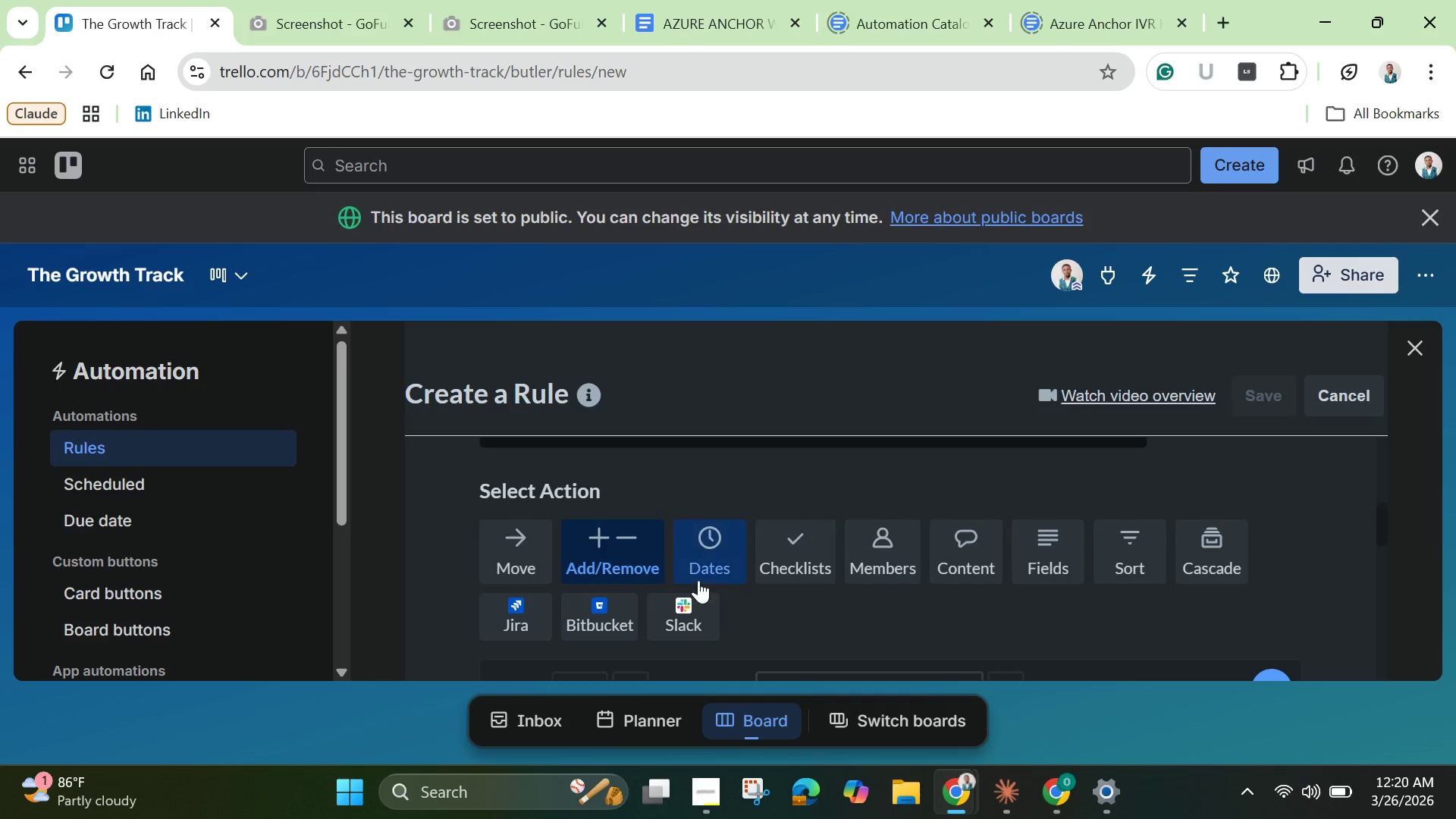 
scroll: coordinate [701, 580], scroll_direction: down, amount: 4.0
 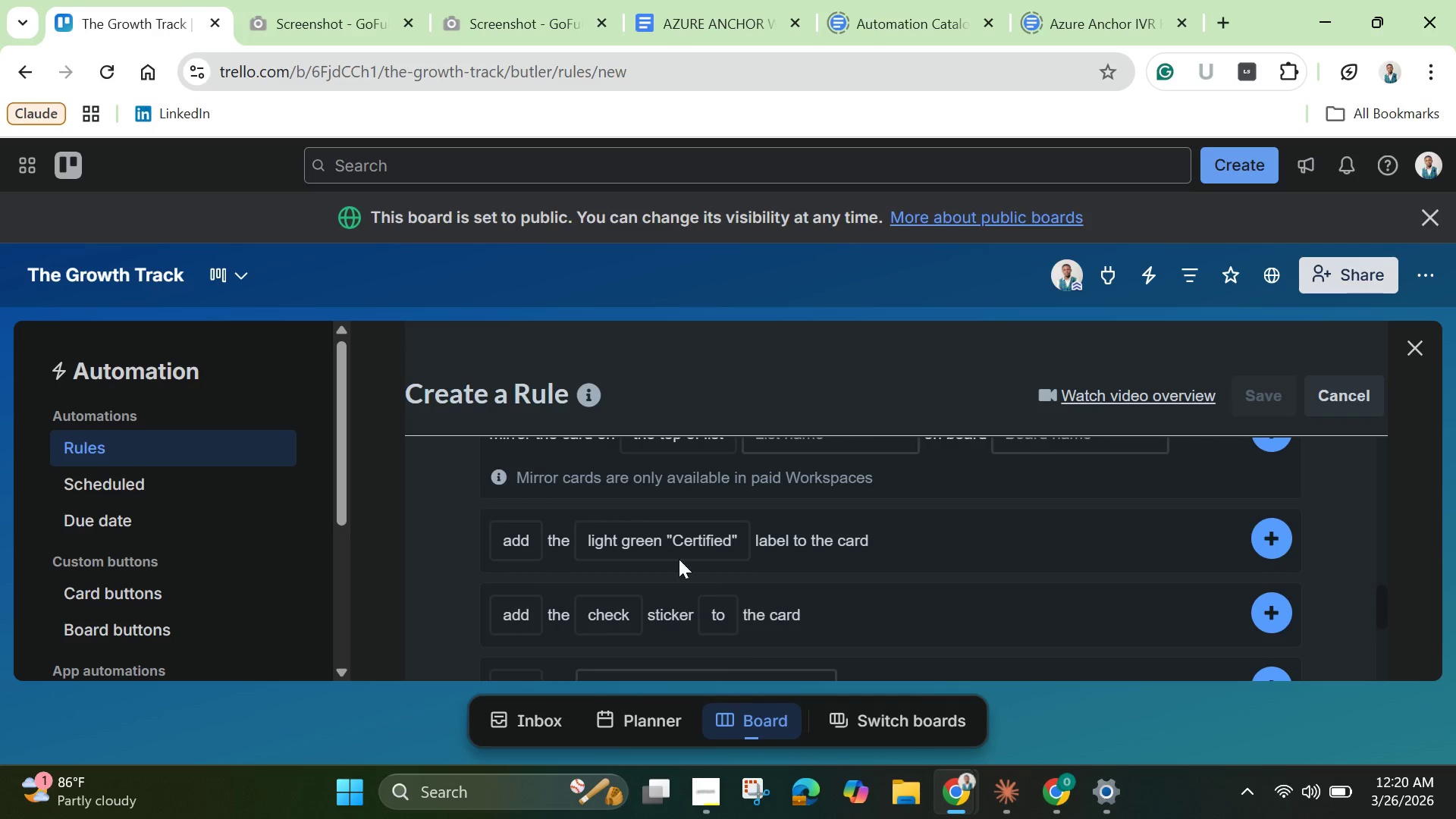 
mouse_move([676, 562])
 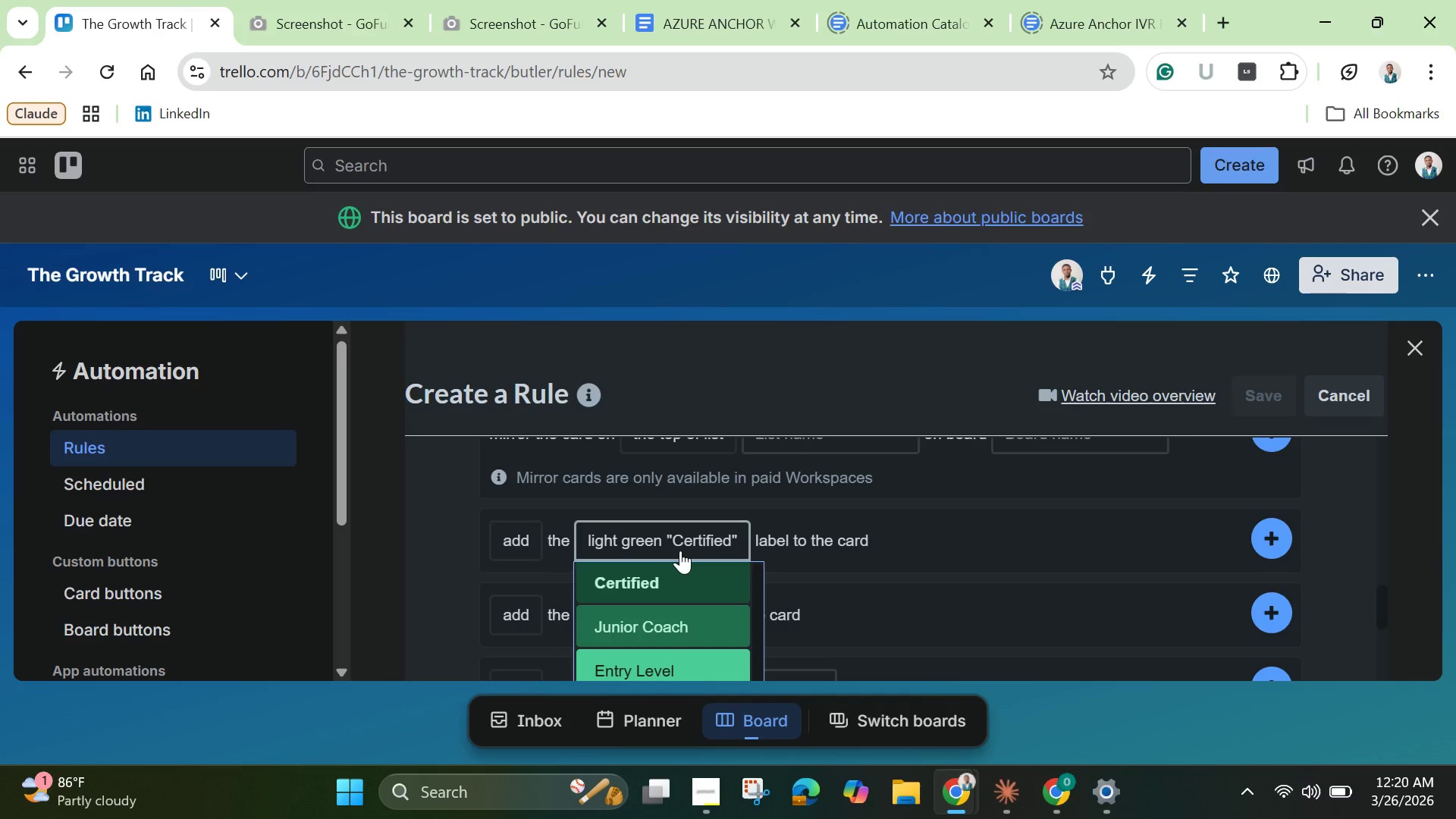 
left_click([676, 591])
 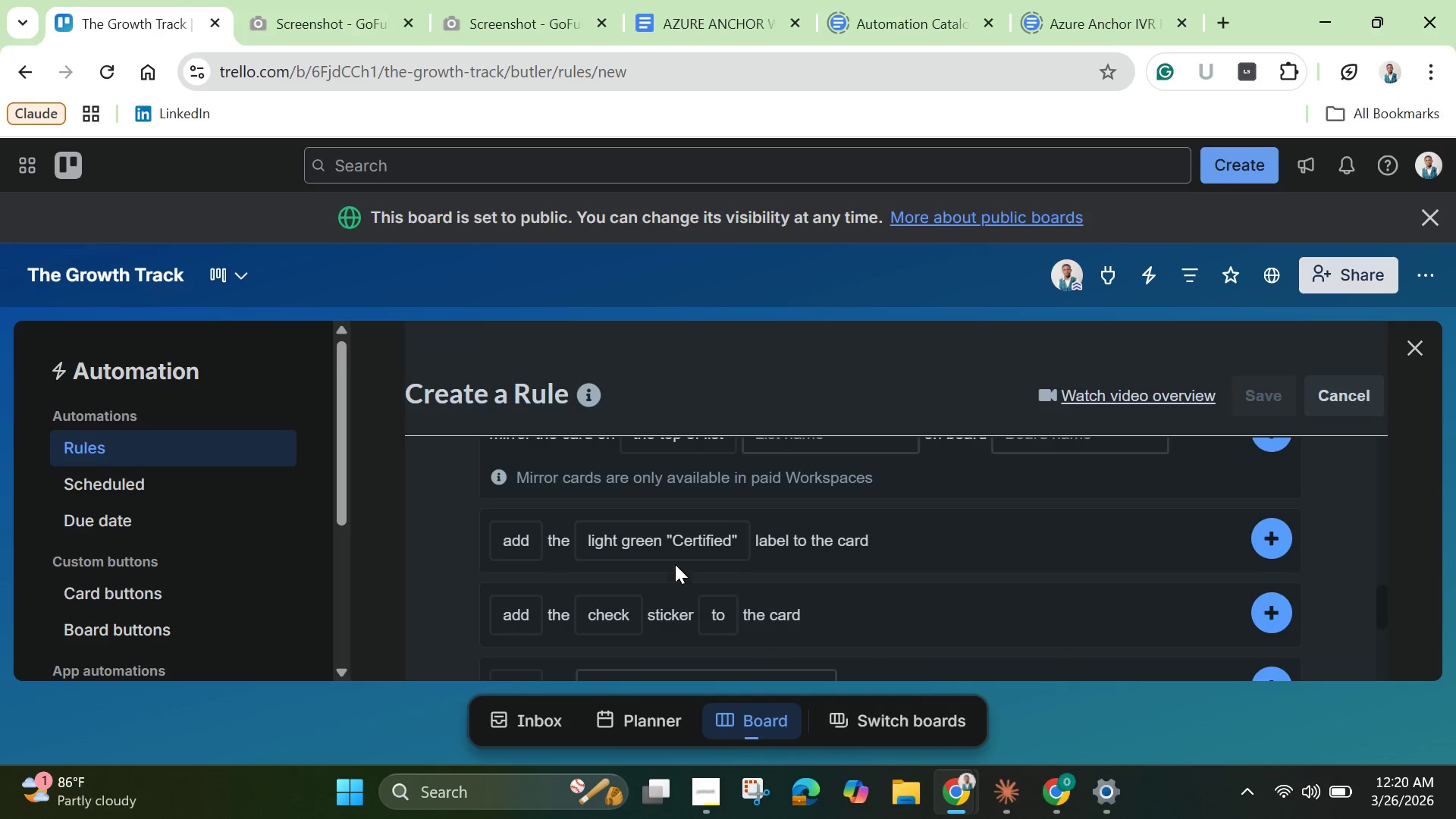 
left_click([671, 545])
 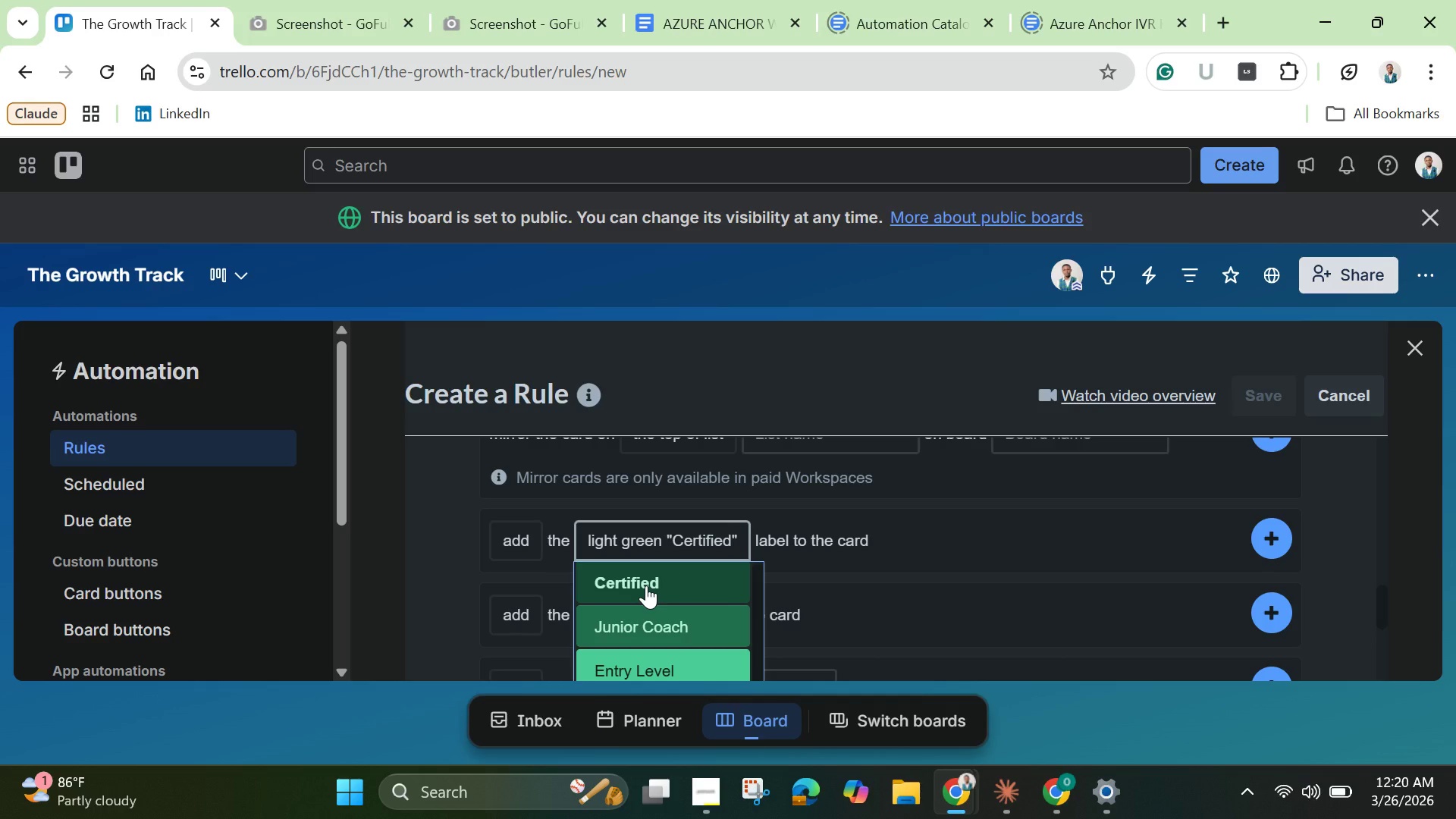 
left_click([646, 585])
 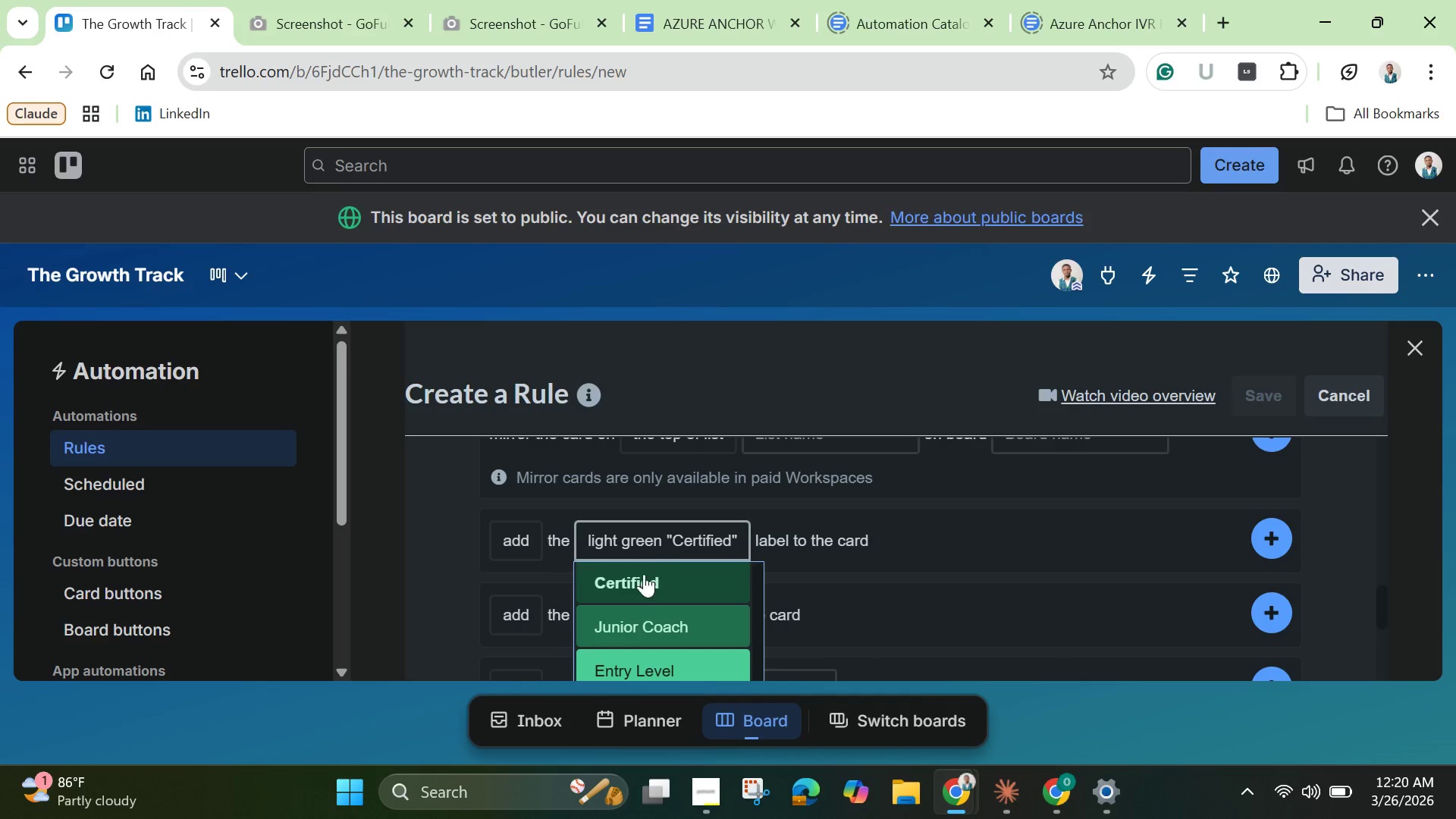 
left_click([633, 584])
 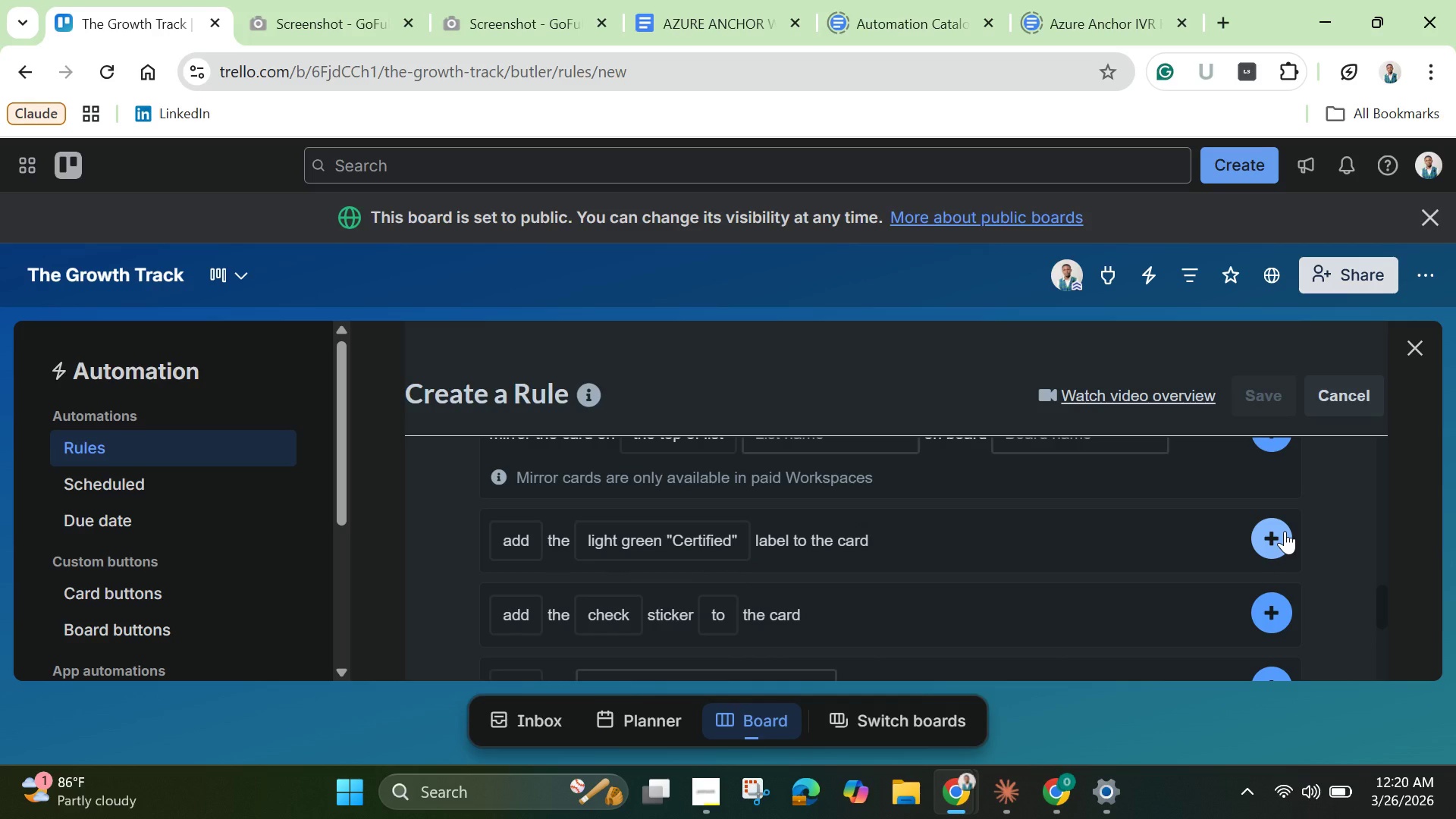 
wait(6.62)
 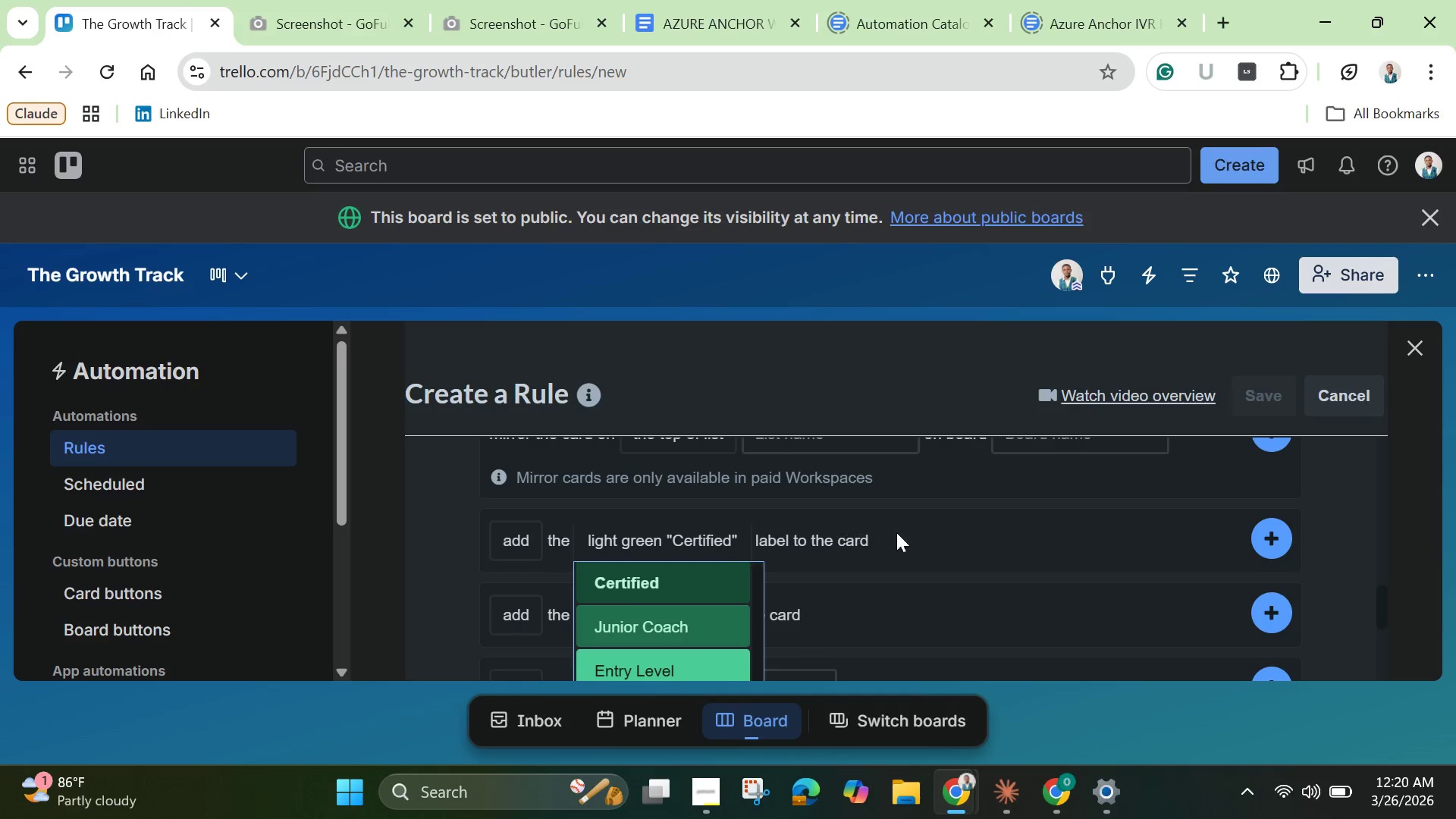 
left_click([1285, 531])
 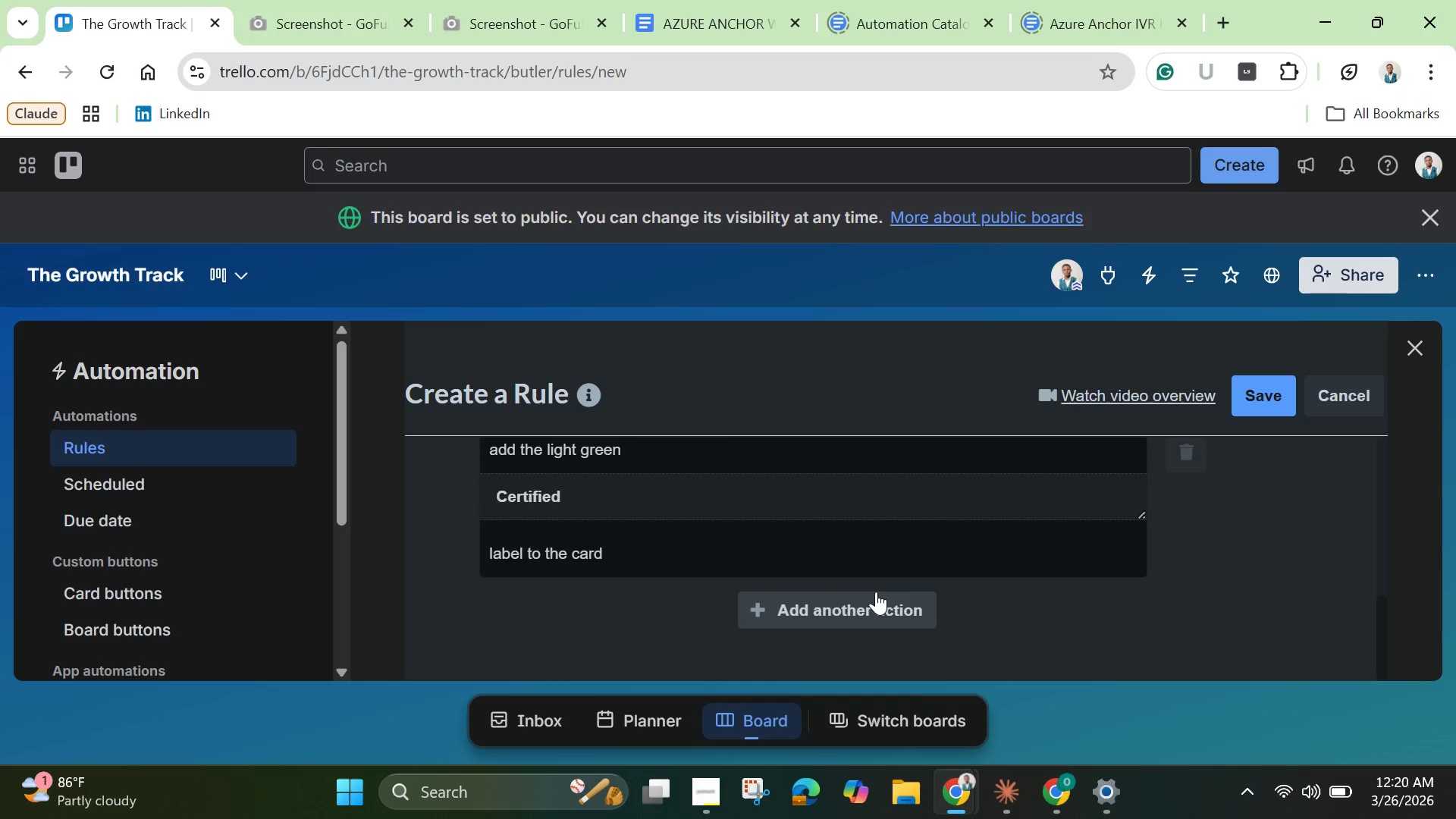 
left_click([862, 617])
 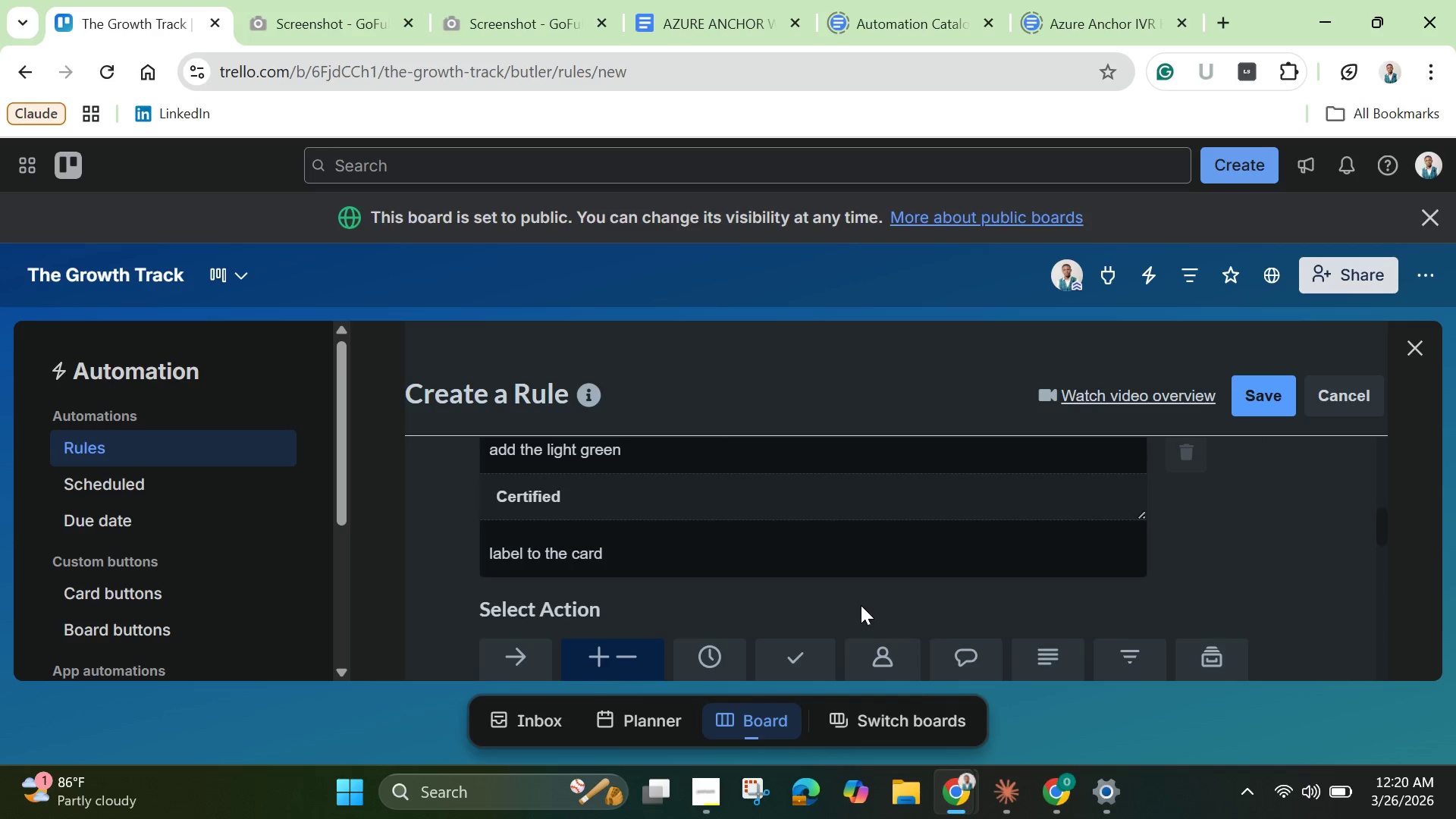 
scroll: coordinate [830, 538], scroll_direction: down, amount: 5.0
 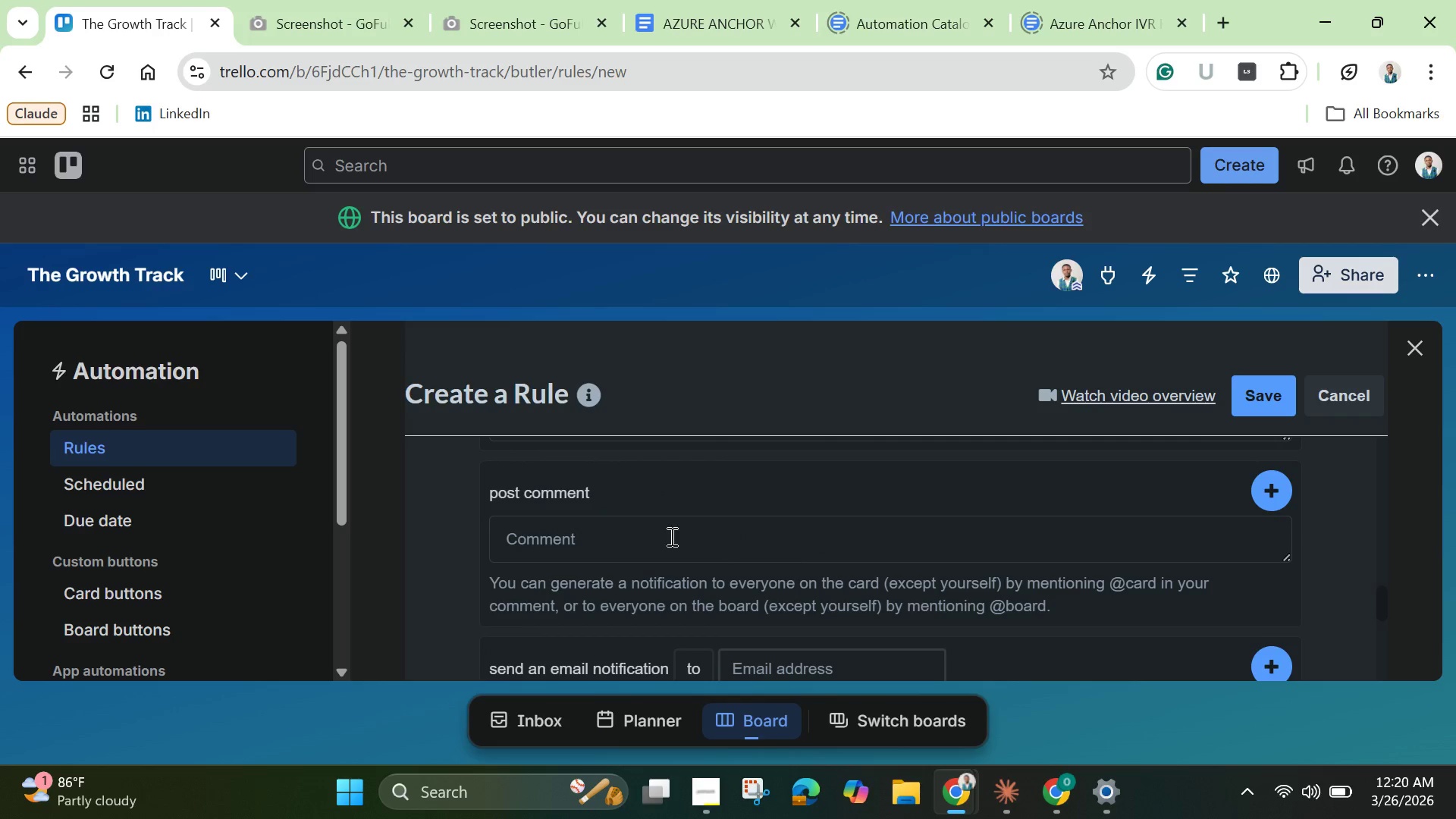 
left_click([670, 536])
 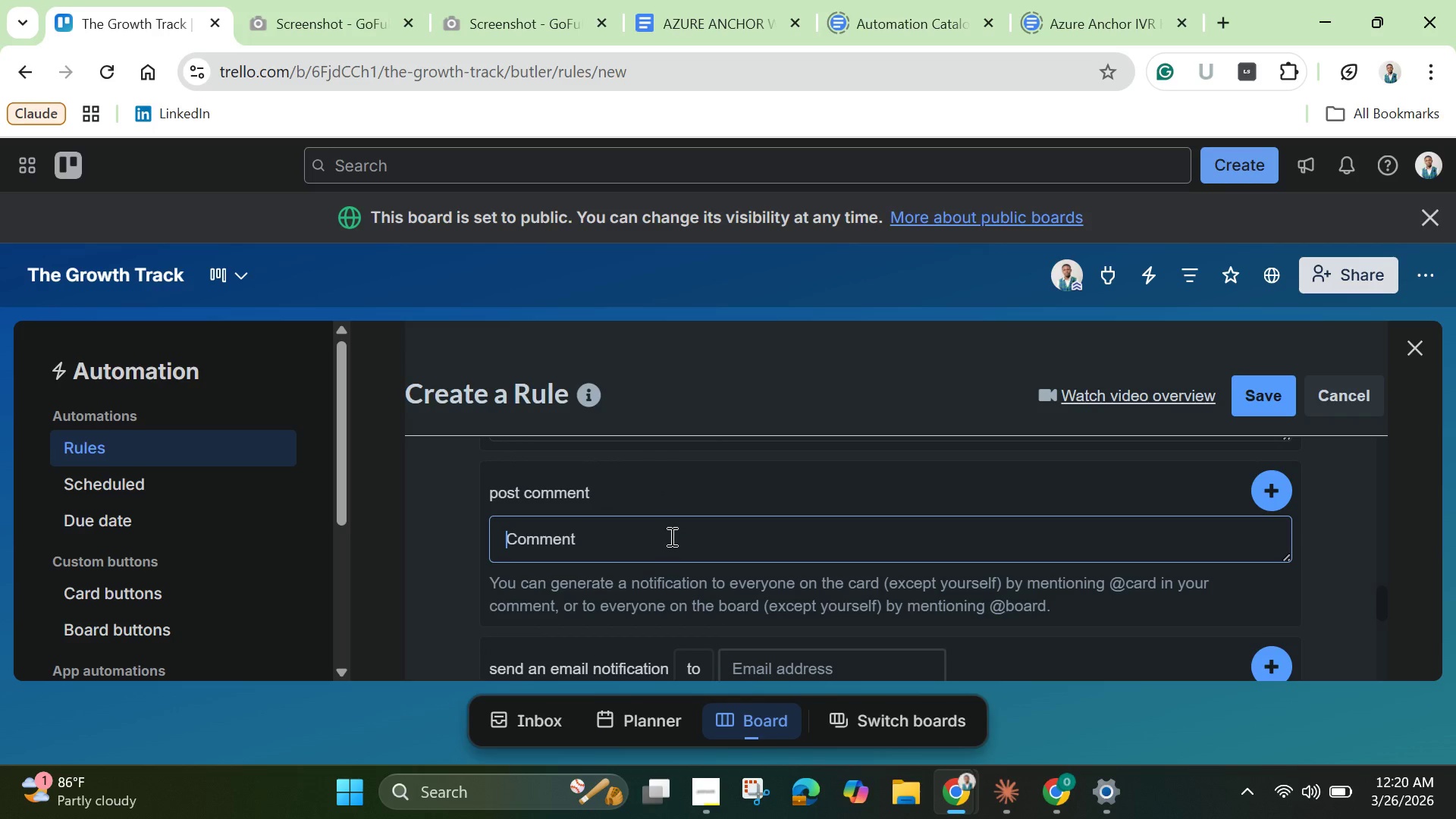 
hold_key(key=ShiftLeft, duration=1.5)
 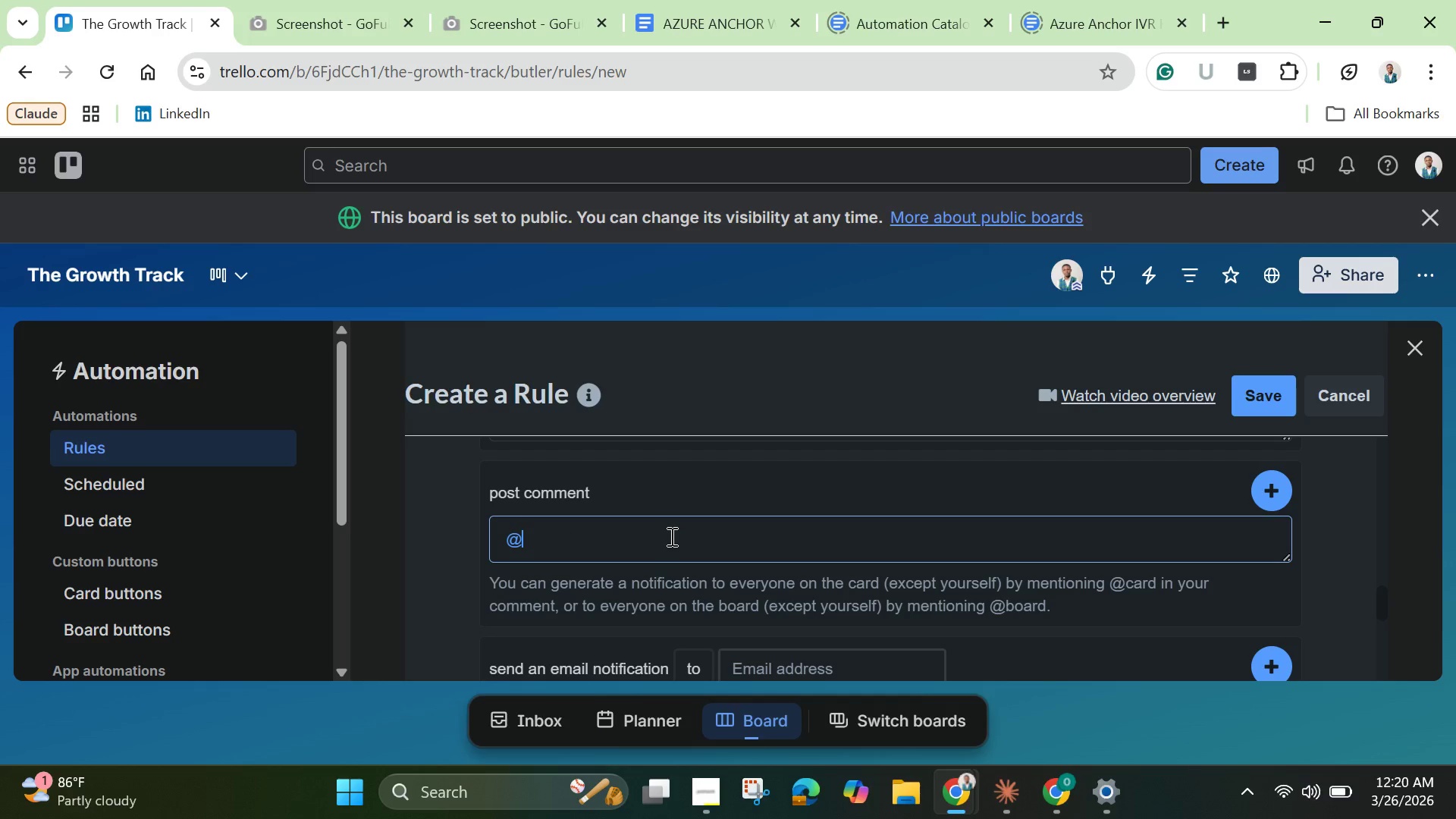 
type(@HR Manager )
key(Backspace)
type(, promotion date recorded. Coach avancement logged.)
 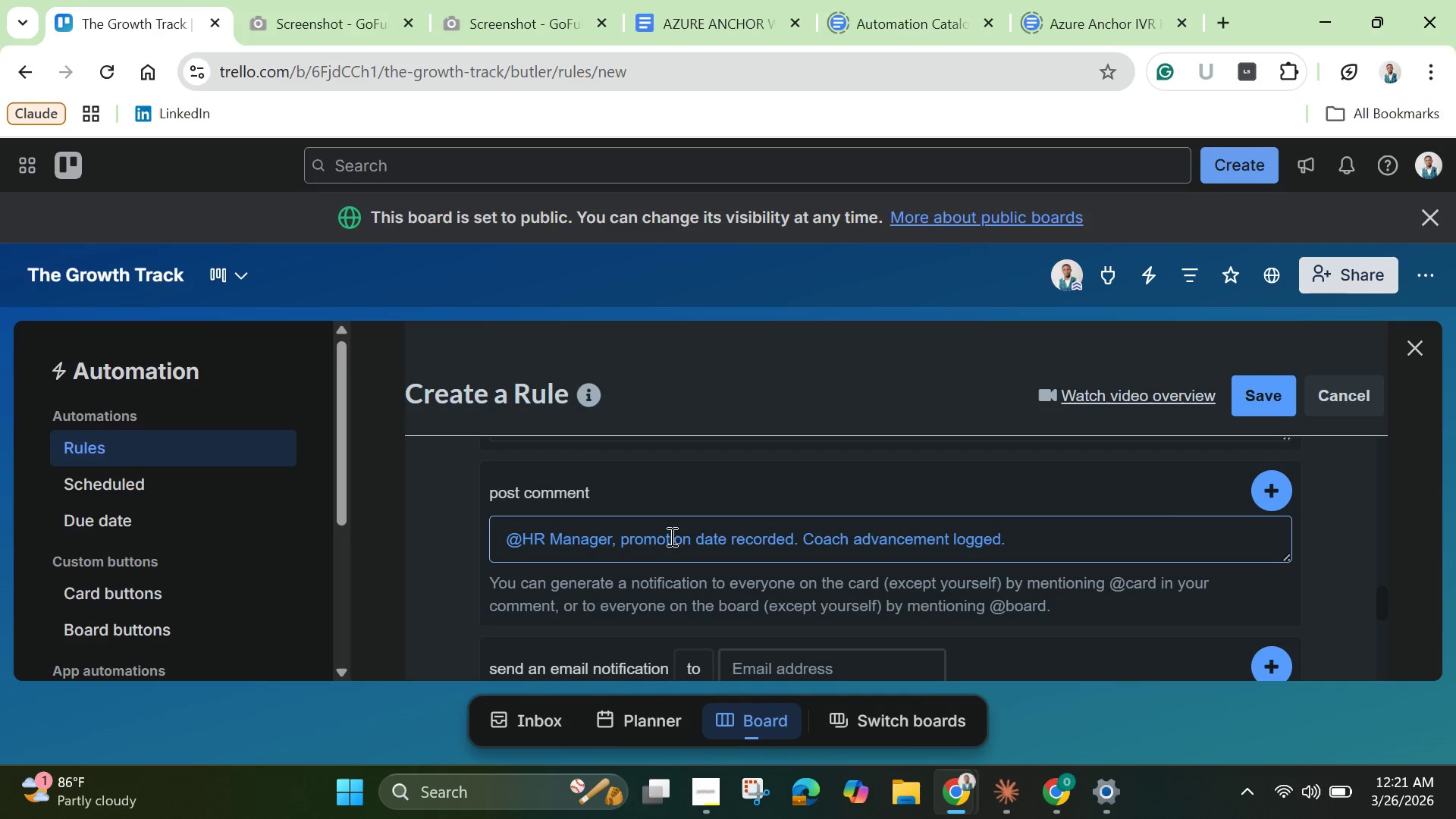 
left_click([1271, 488])
 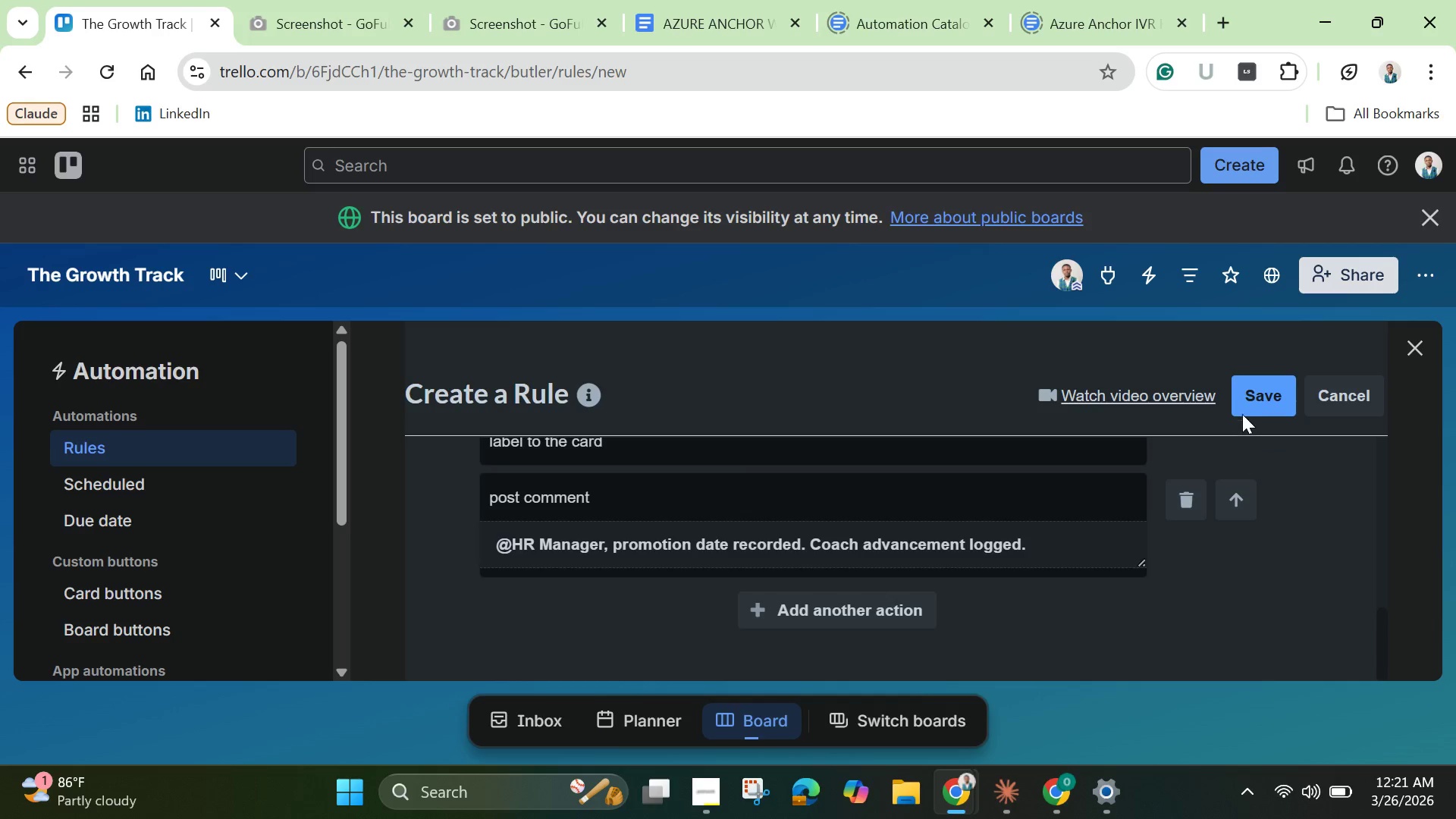 
left_click([1257, 390])
 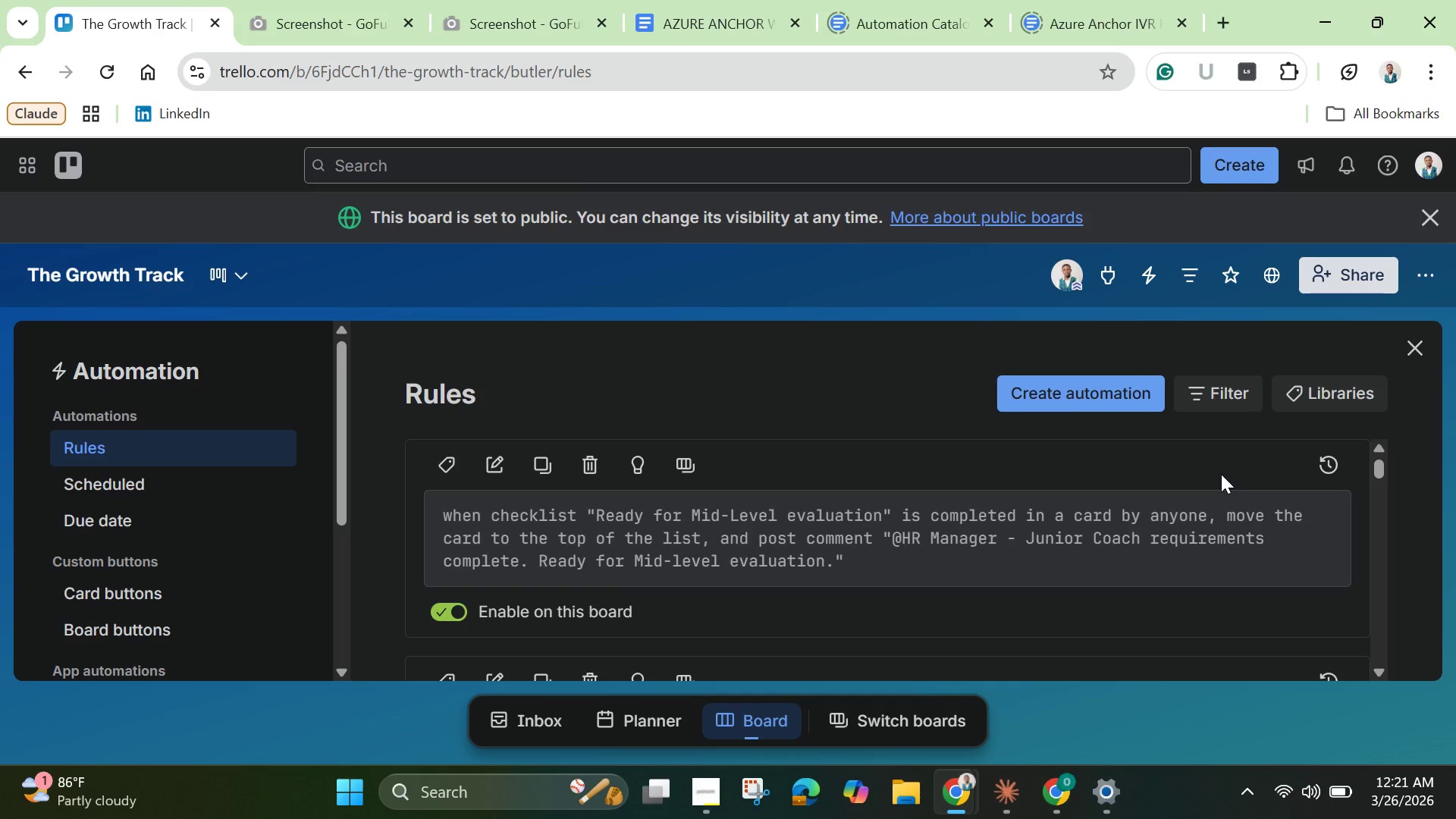 
wait(35.17)
 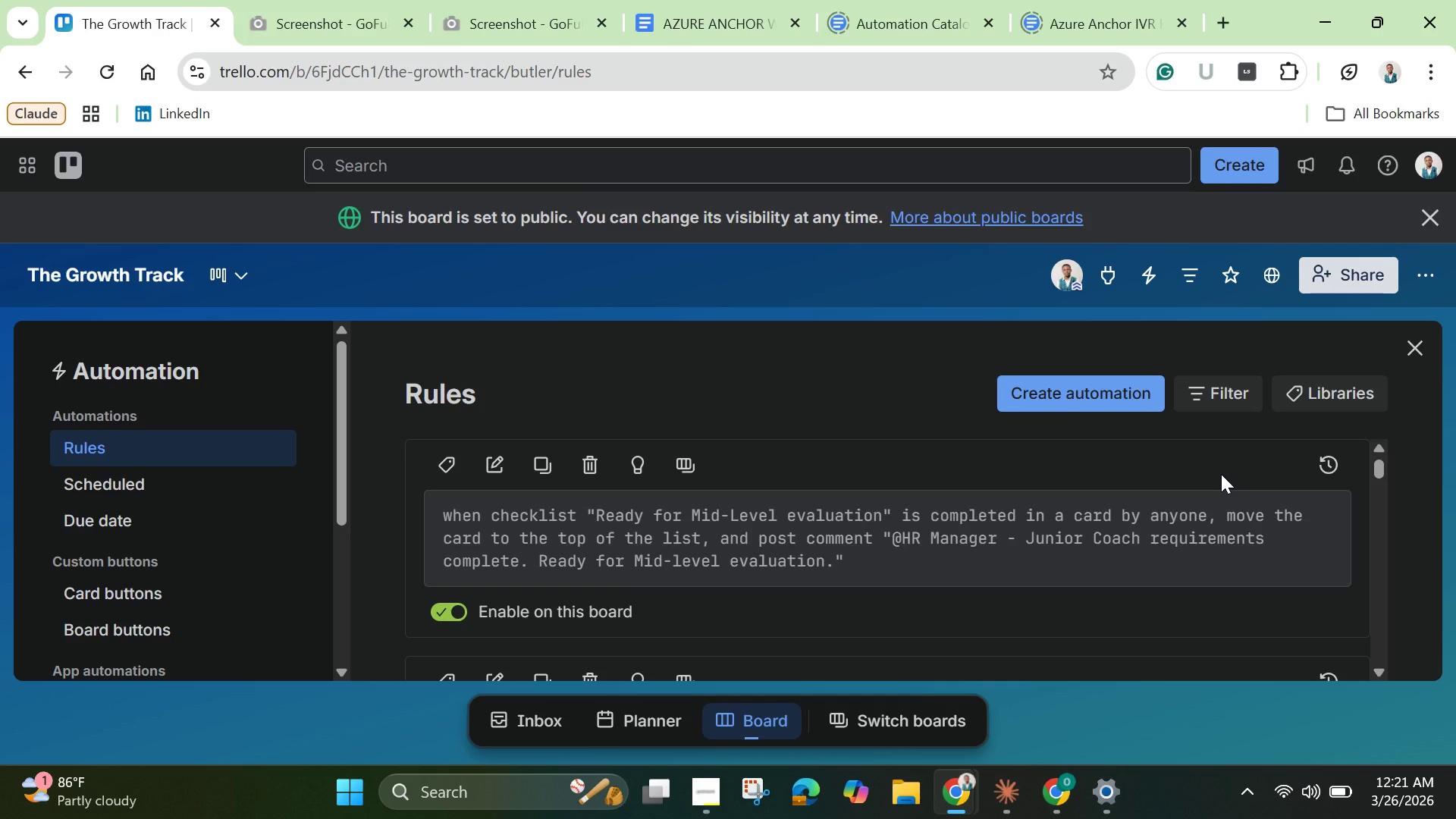 
left_click([1116, 397])
 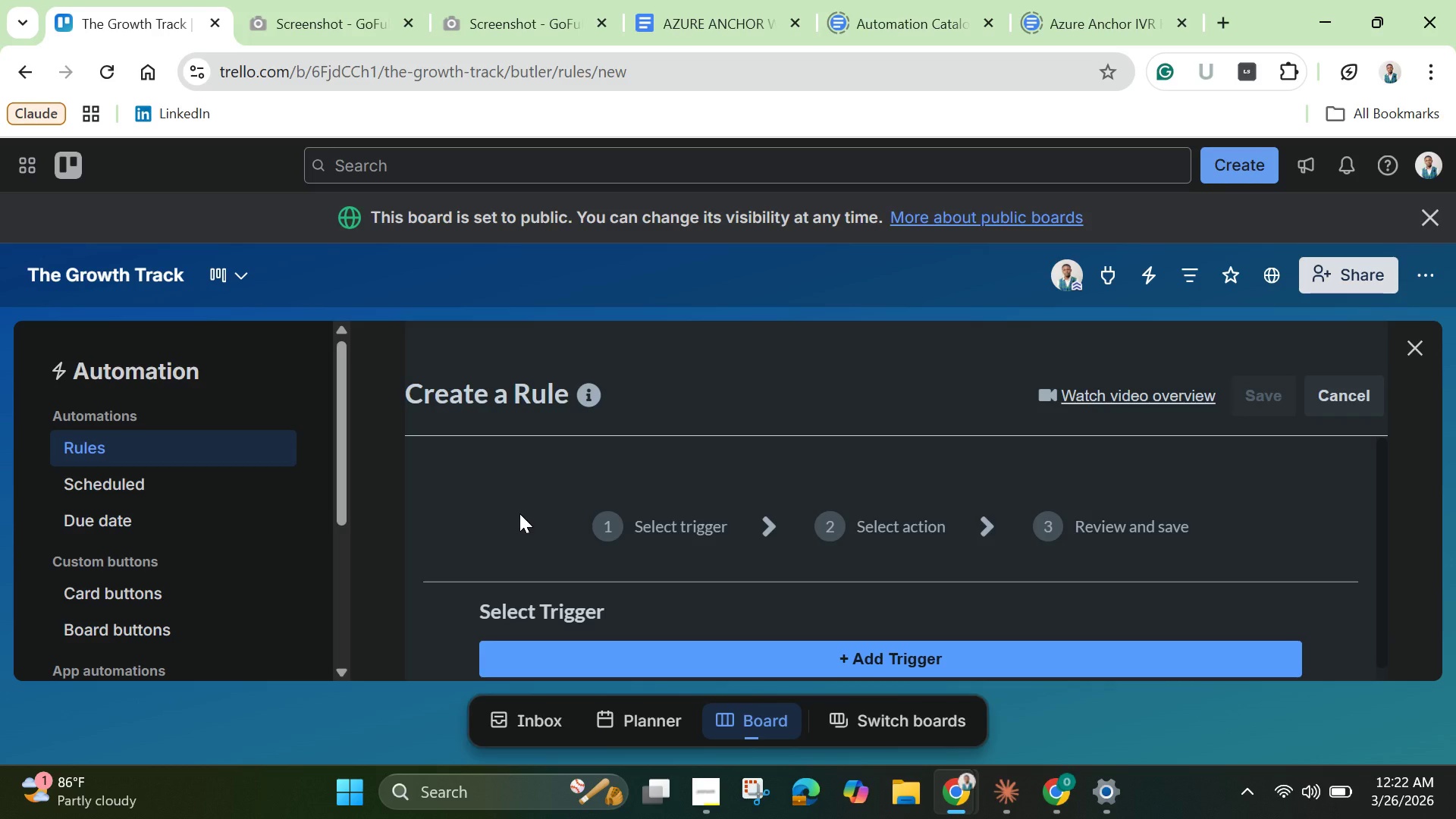 
wait(33.56)
 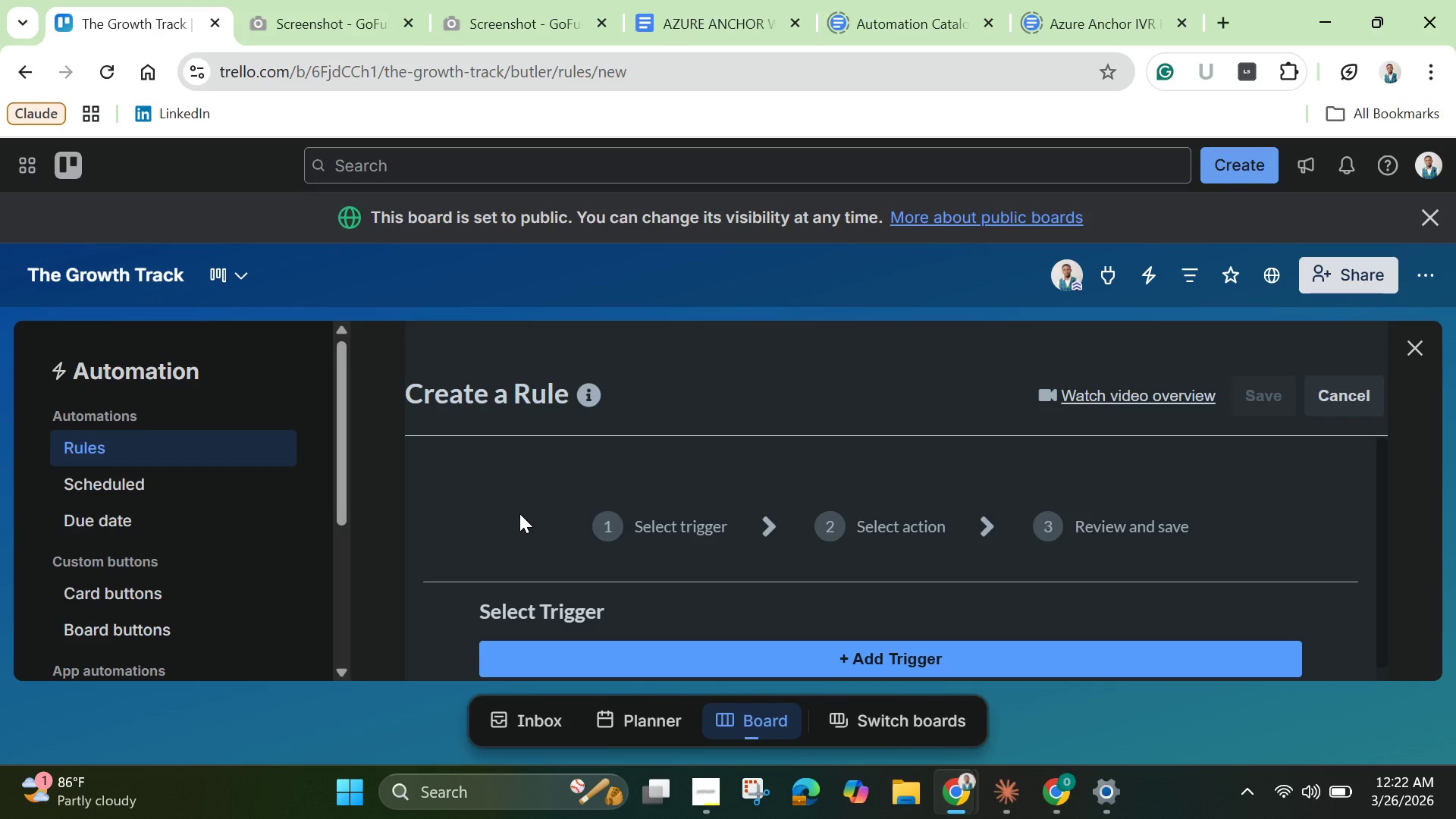 
left_click([805, 659])
 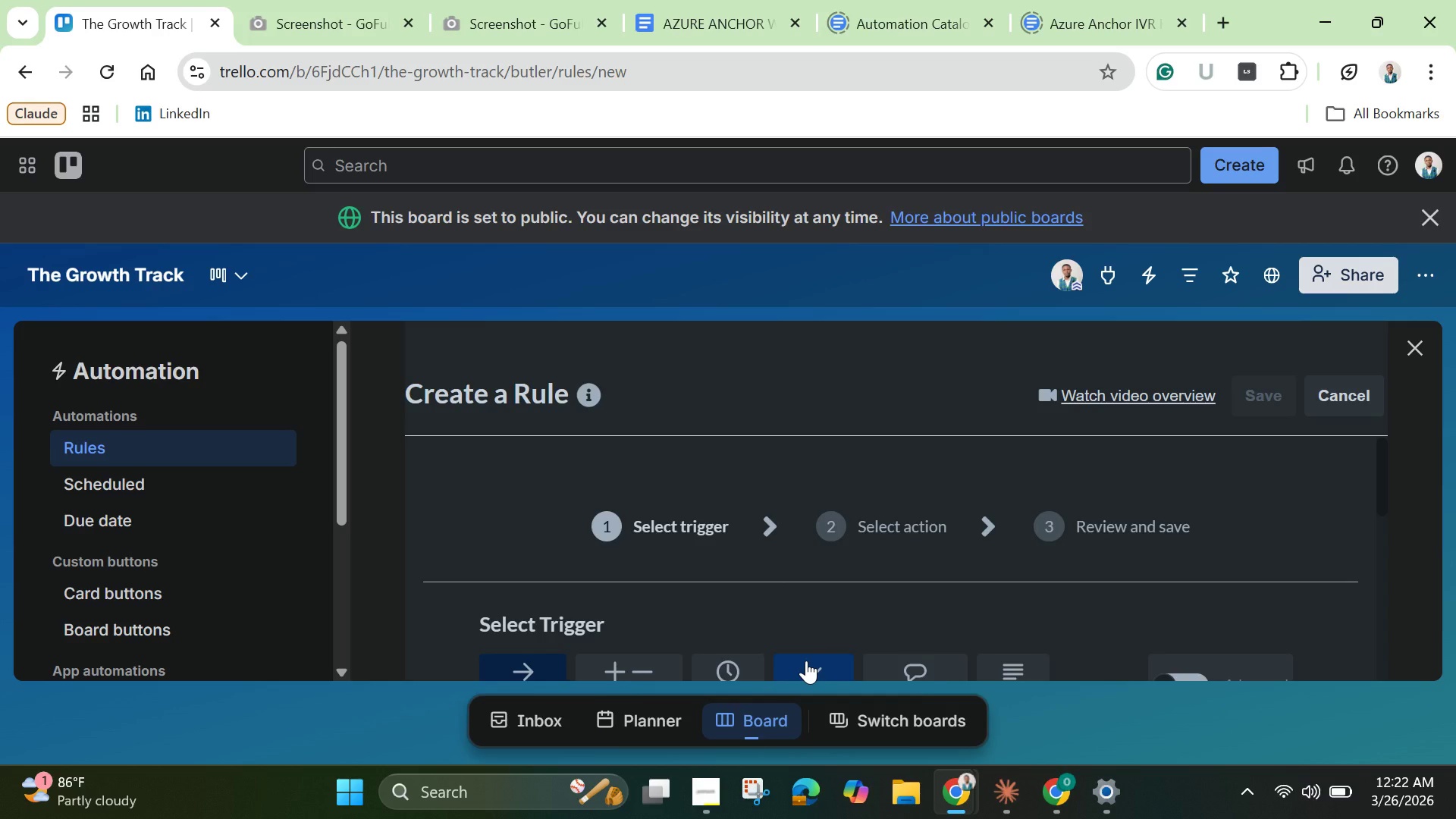 
wait(13.52)
 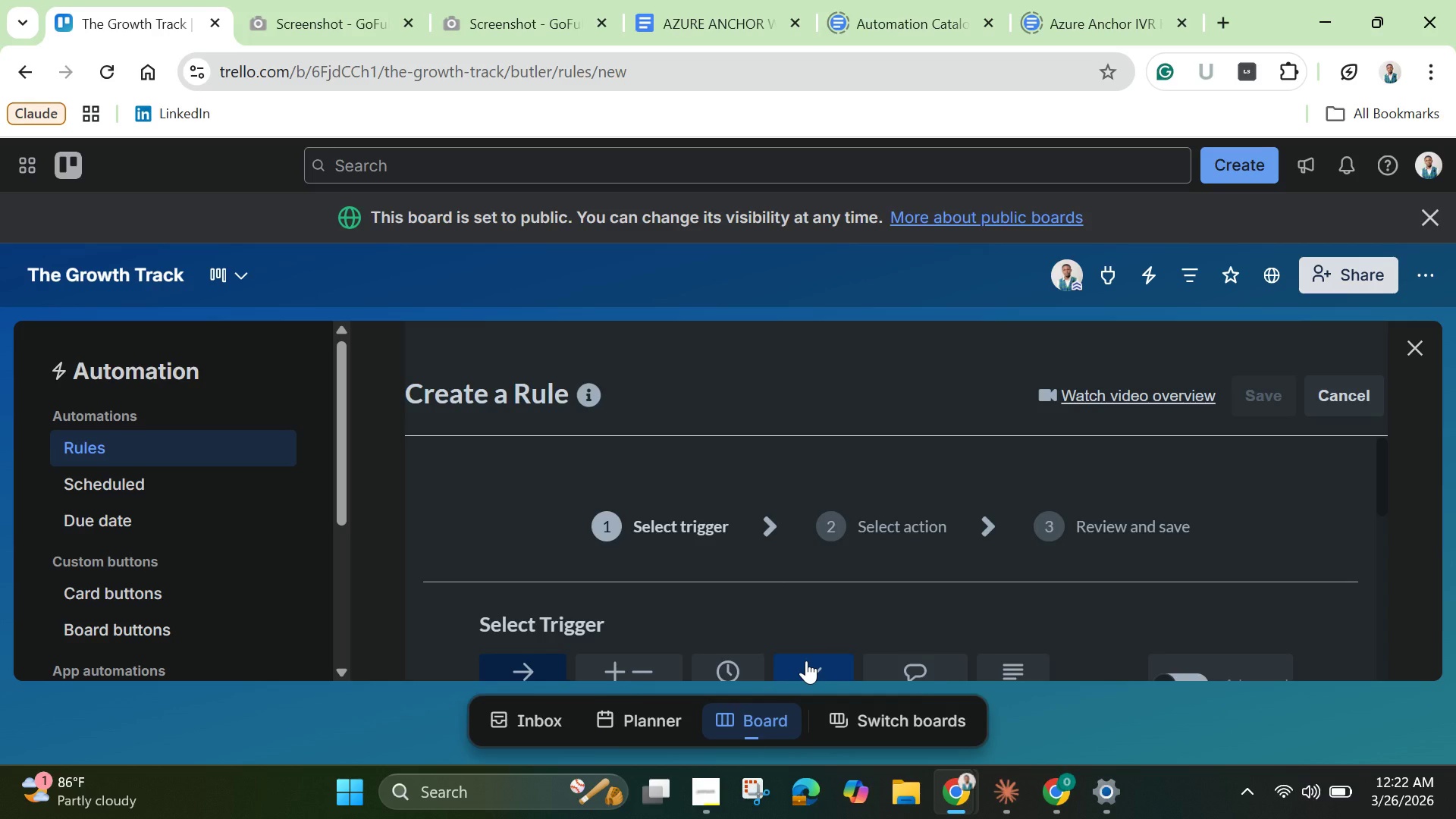 
left_click([1419, 352])
 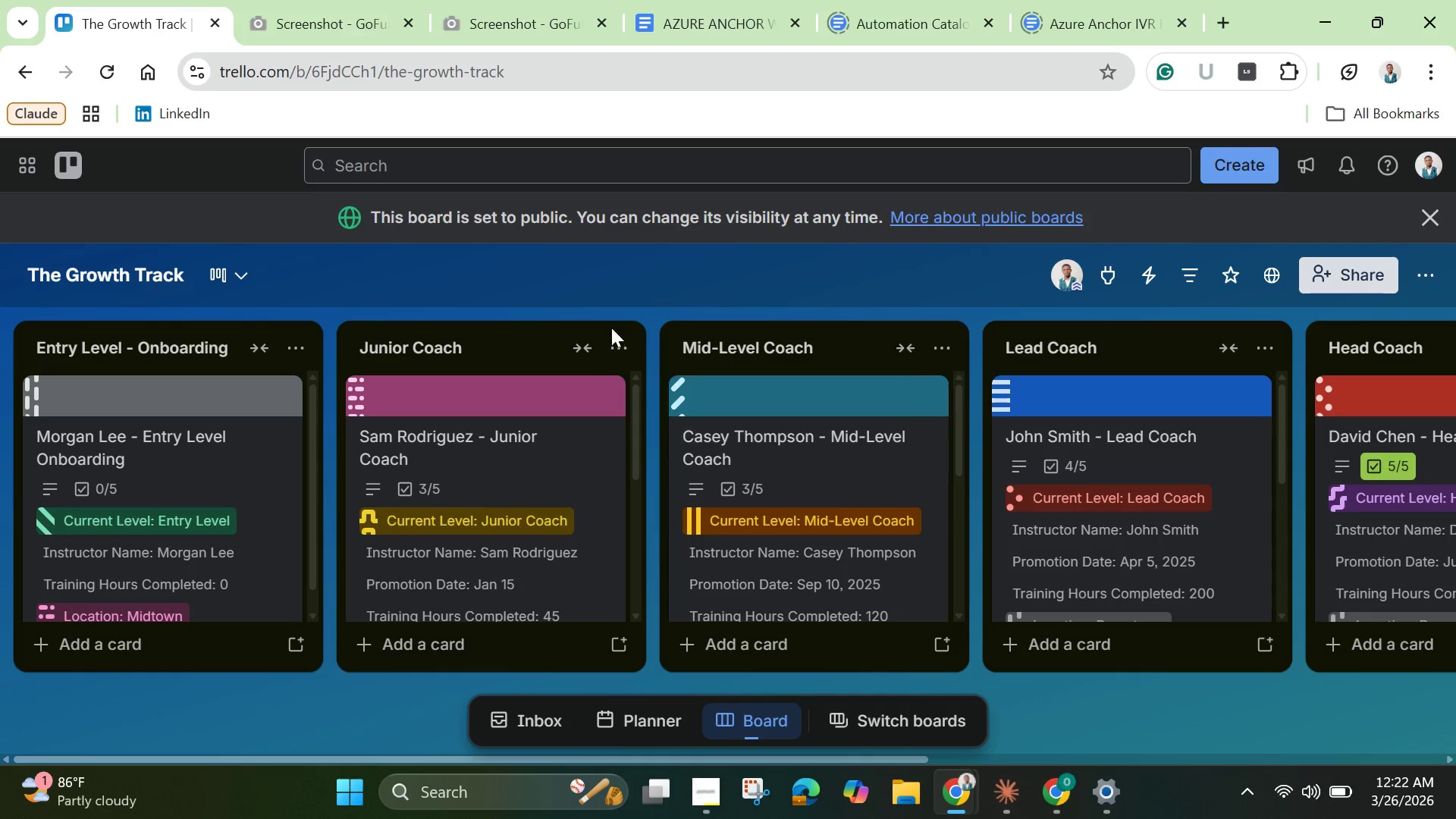 
left_click([64, 167])
 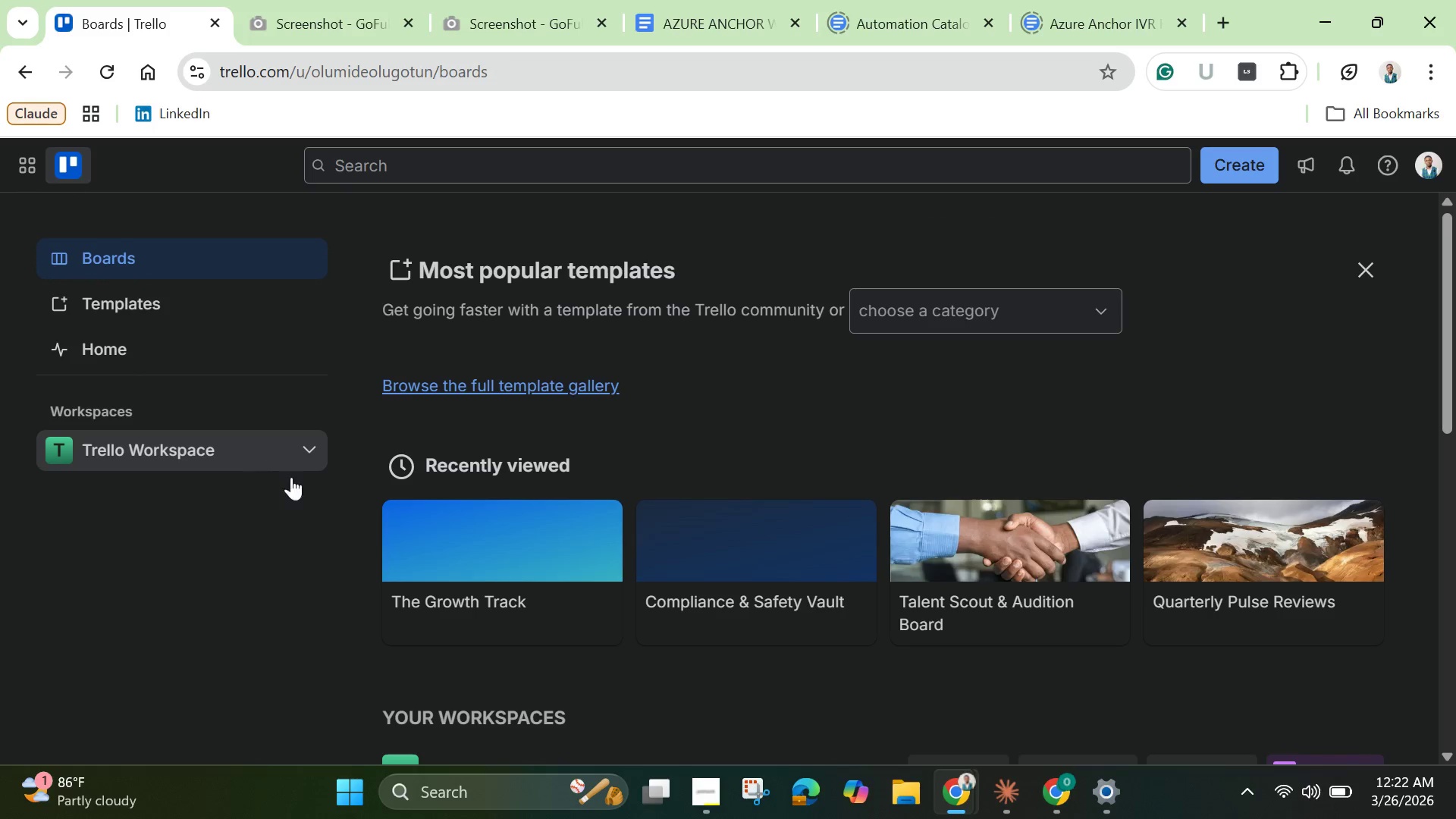 
mouse_move([1329, 606])
 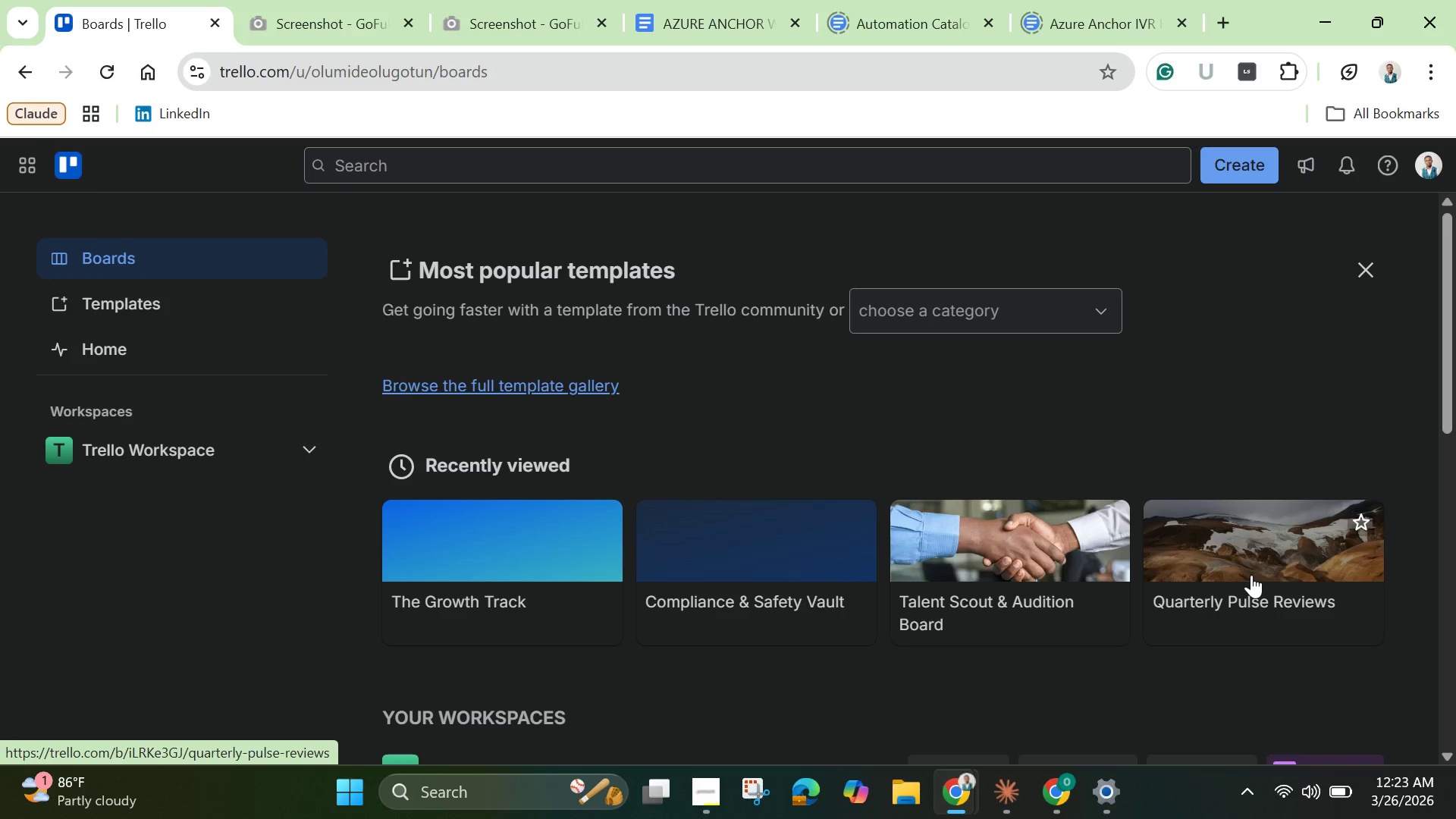 
left_click([1251, 575])
 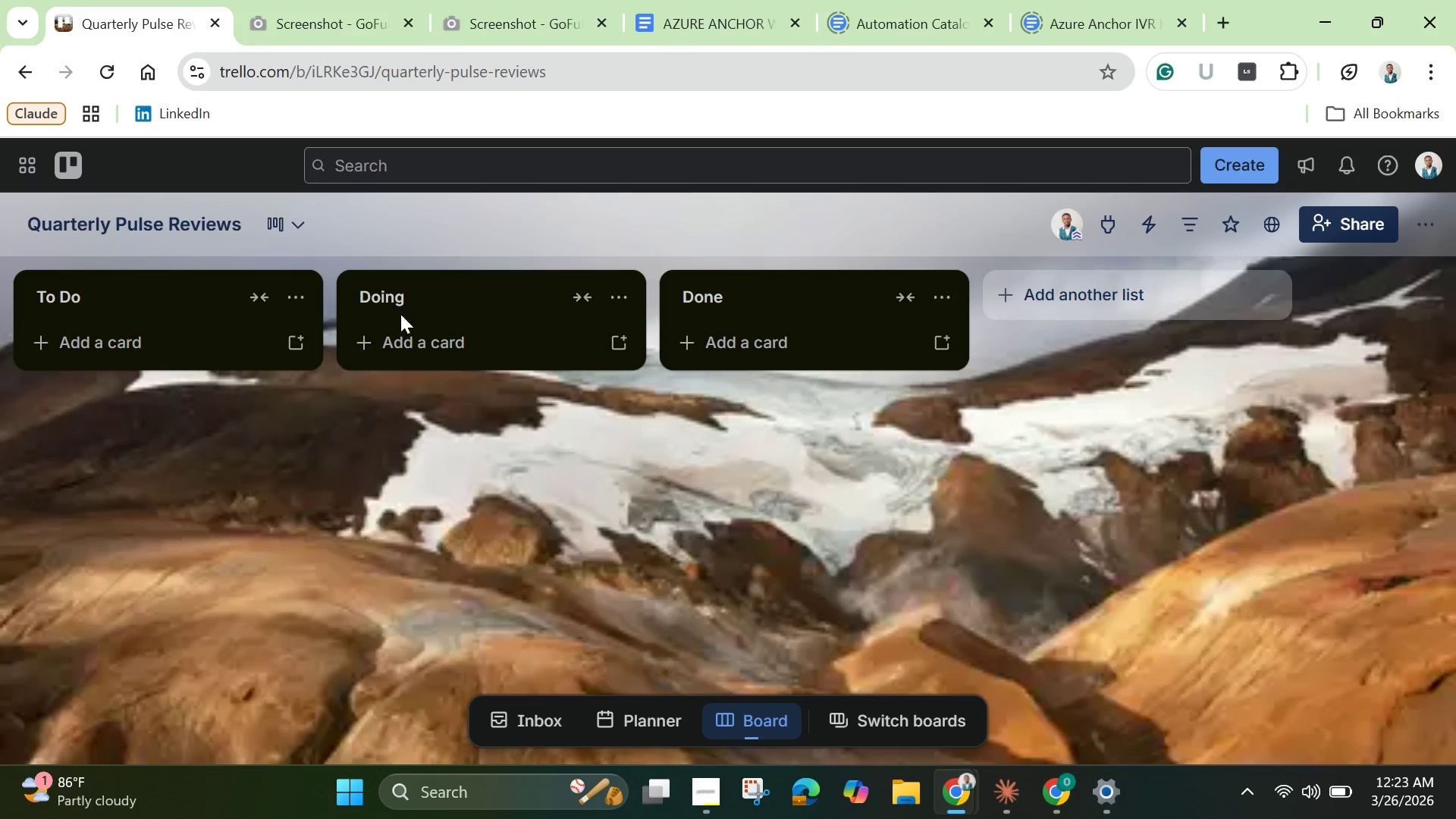 
left_click([293, 290])
 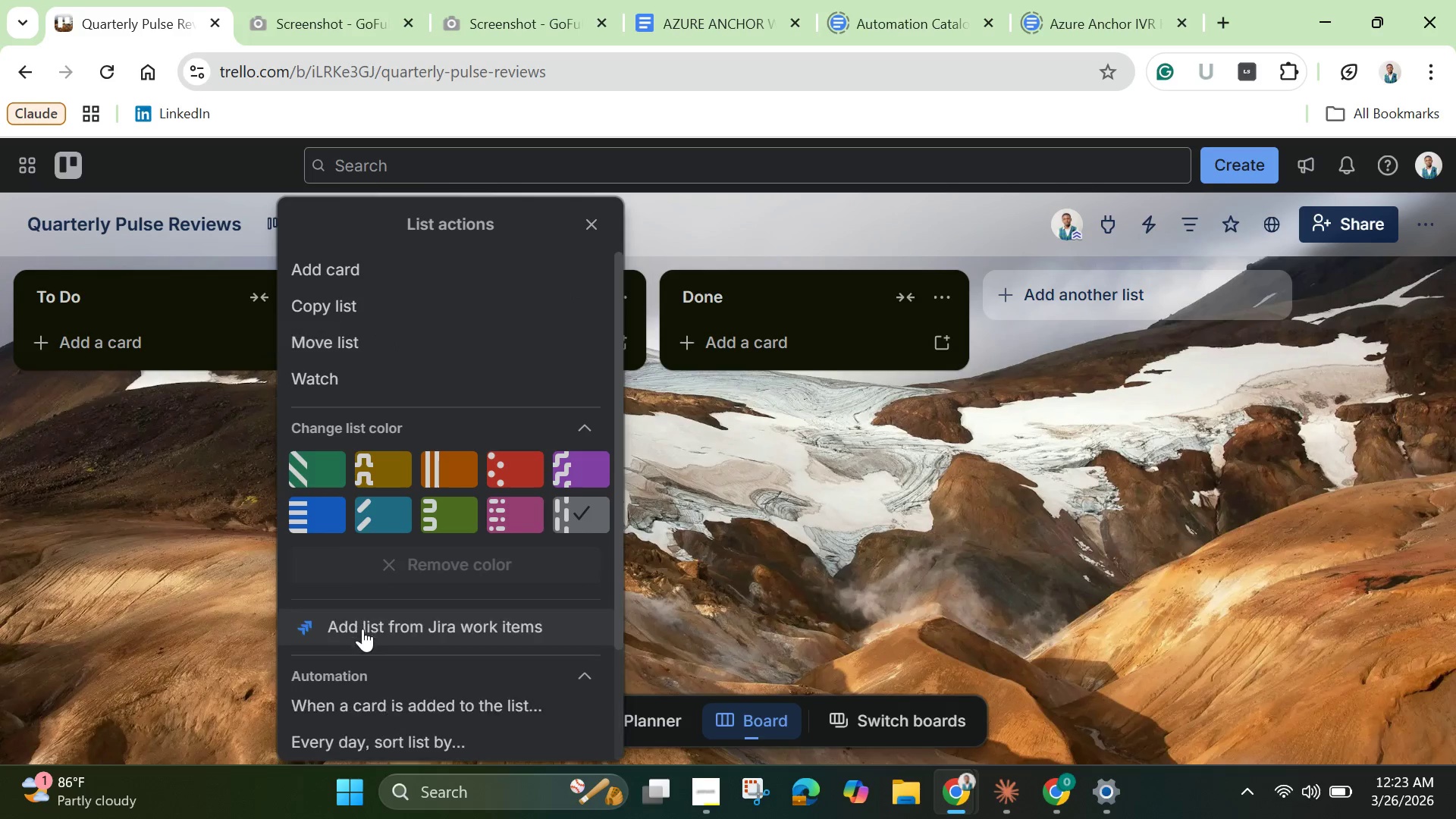 
scroll: coordinate [369, 651], scroll_direction: down, amount: 5.0
 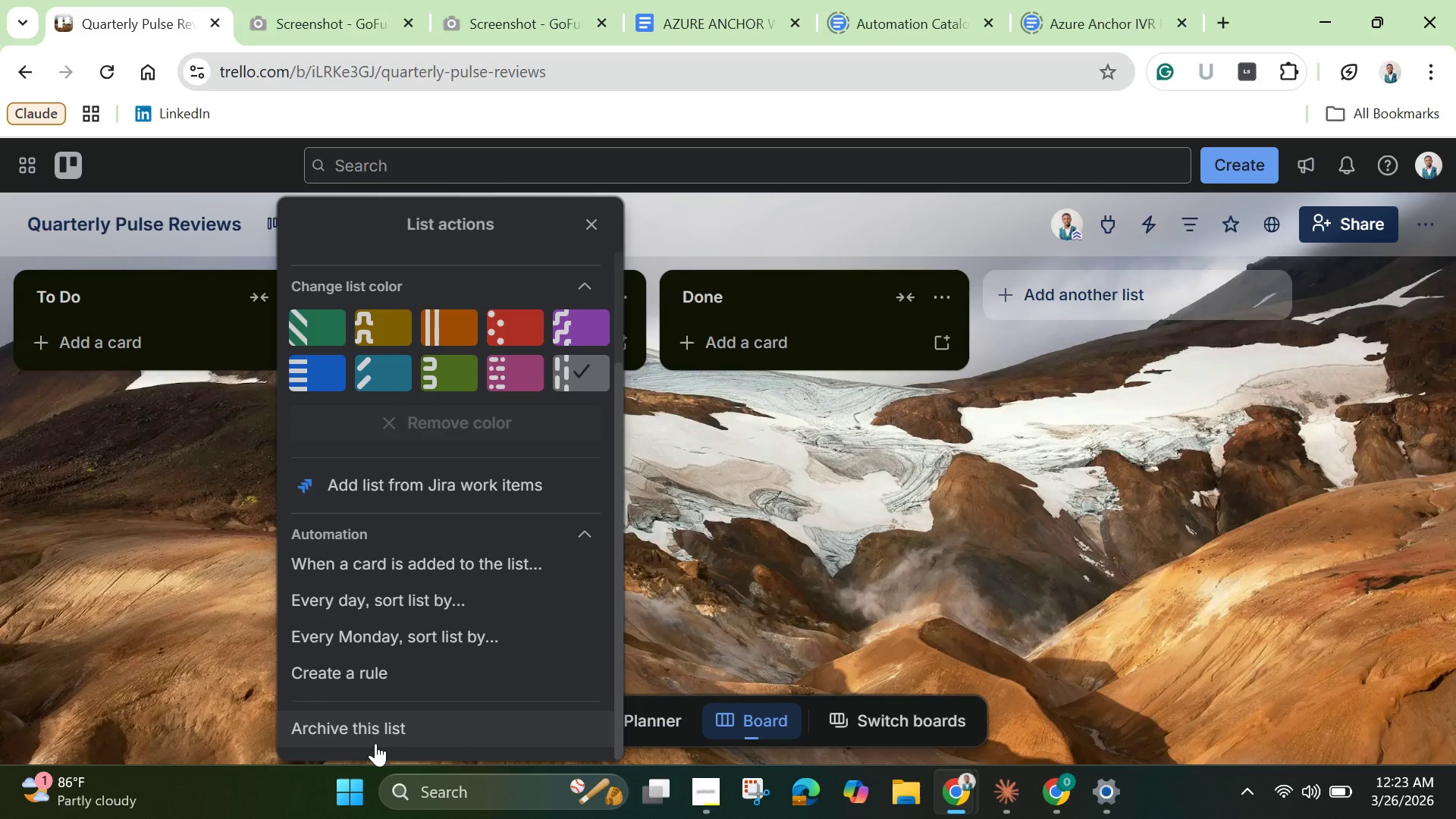 
left_click([375, 743])
 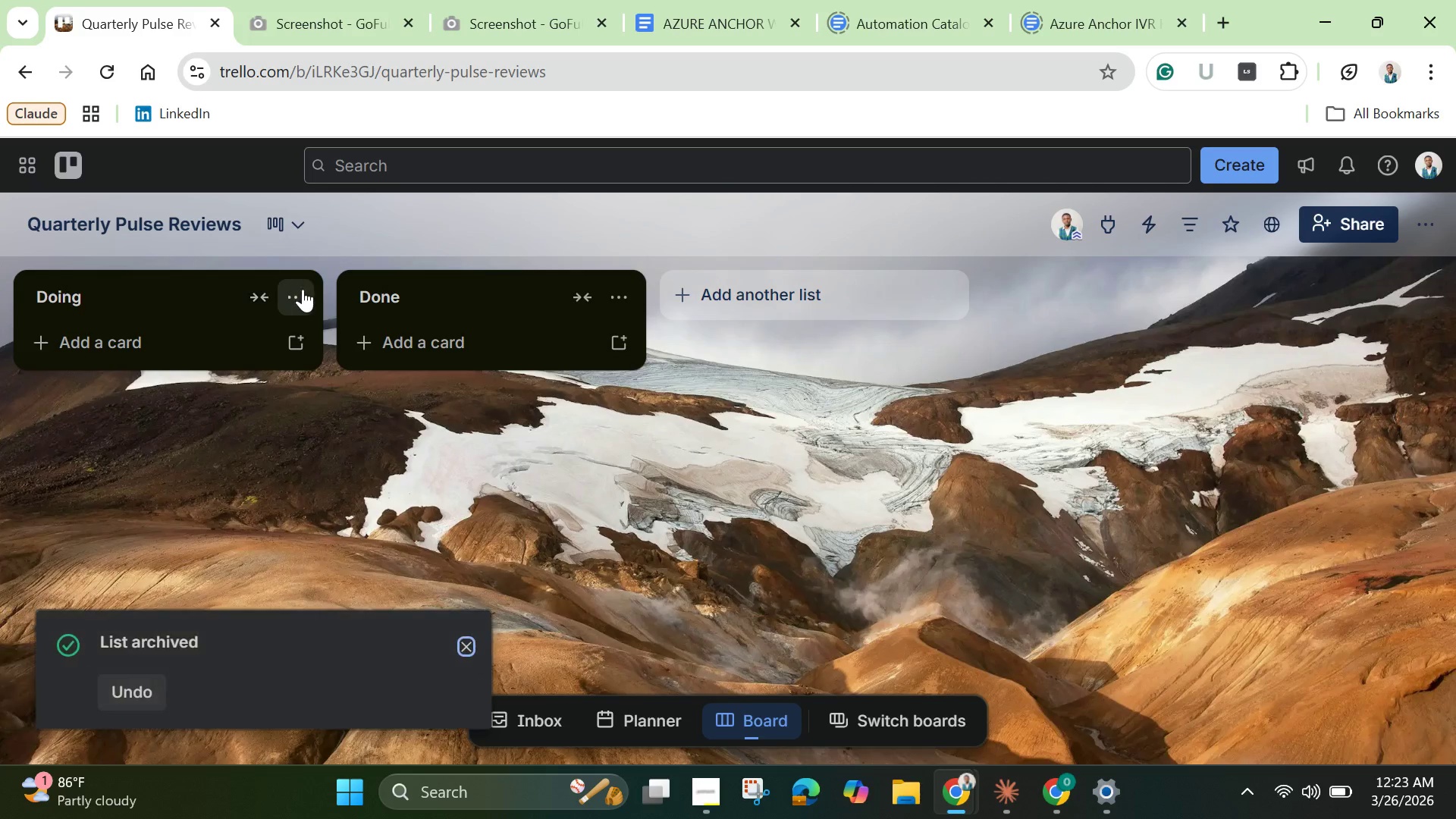 
left_click([303, 290])
 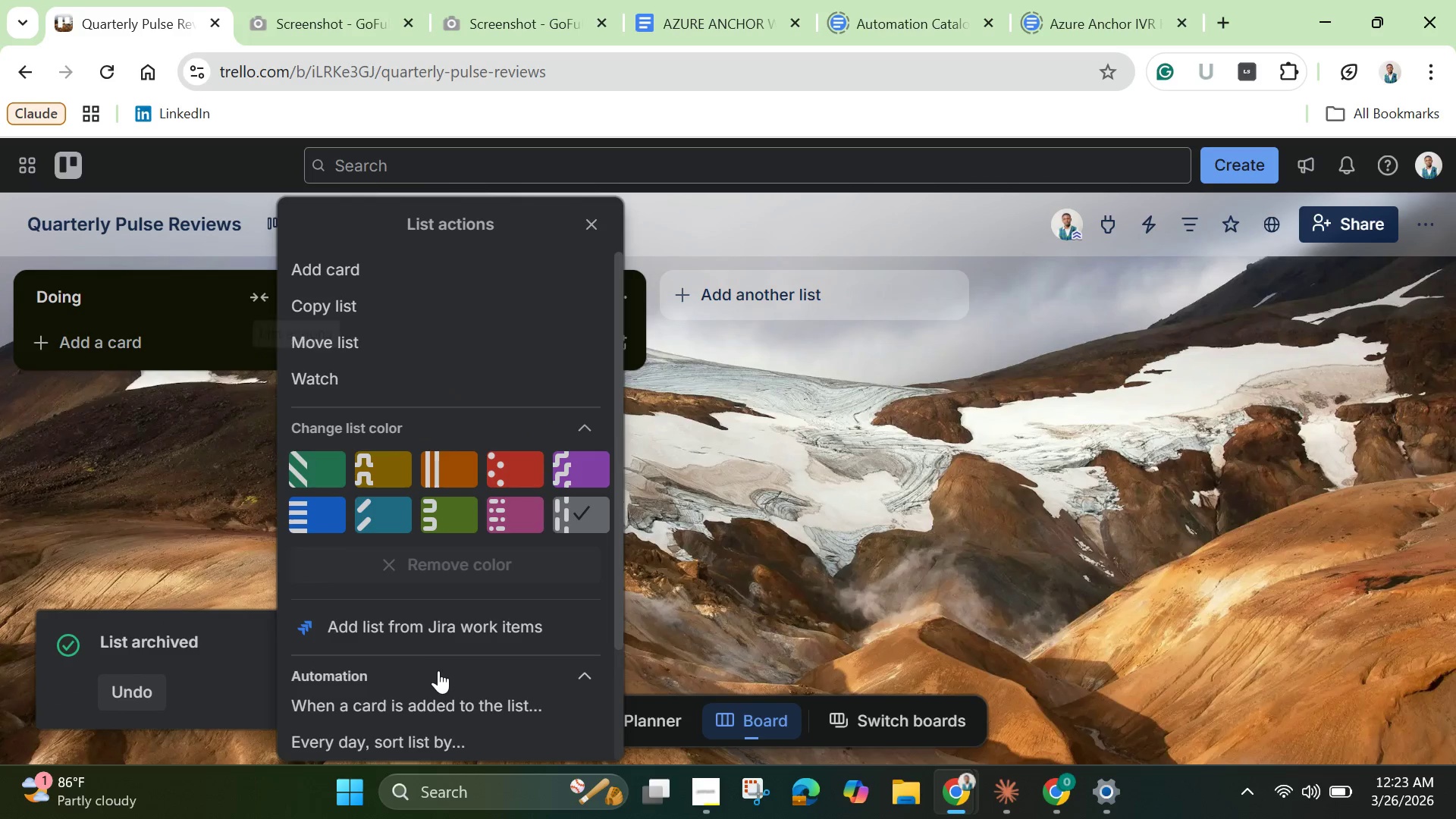 
scroll: coordinate [447, 682], scroll_direction: down, amount: 4.0
 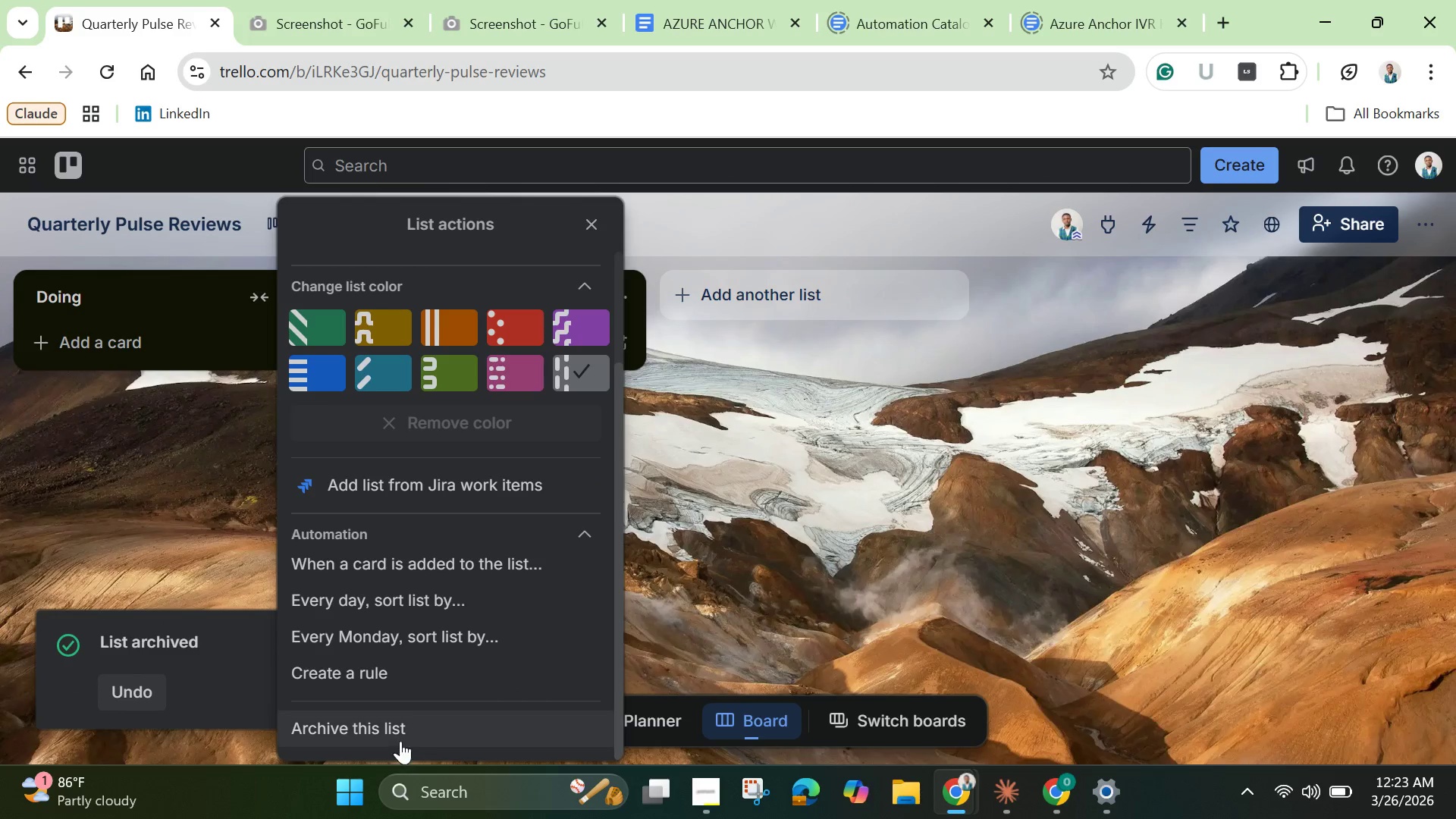 
left_click([400, 733])
 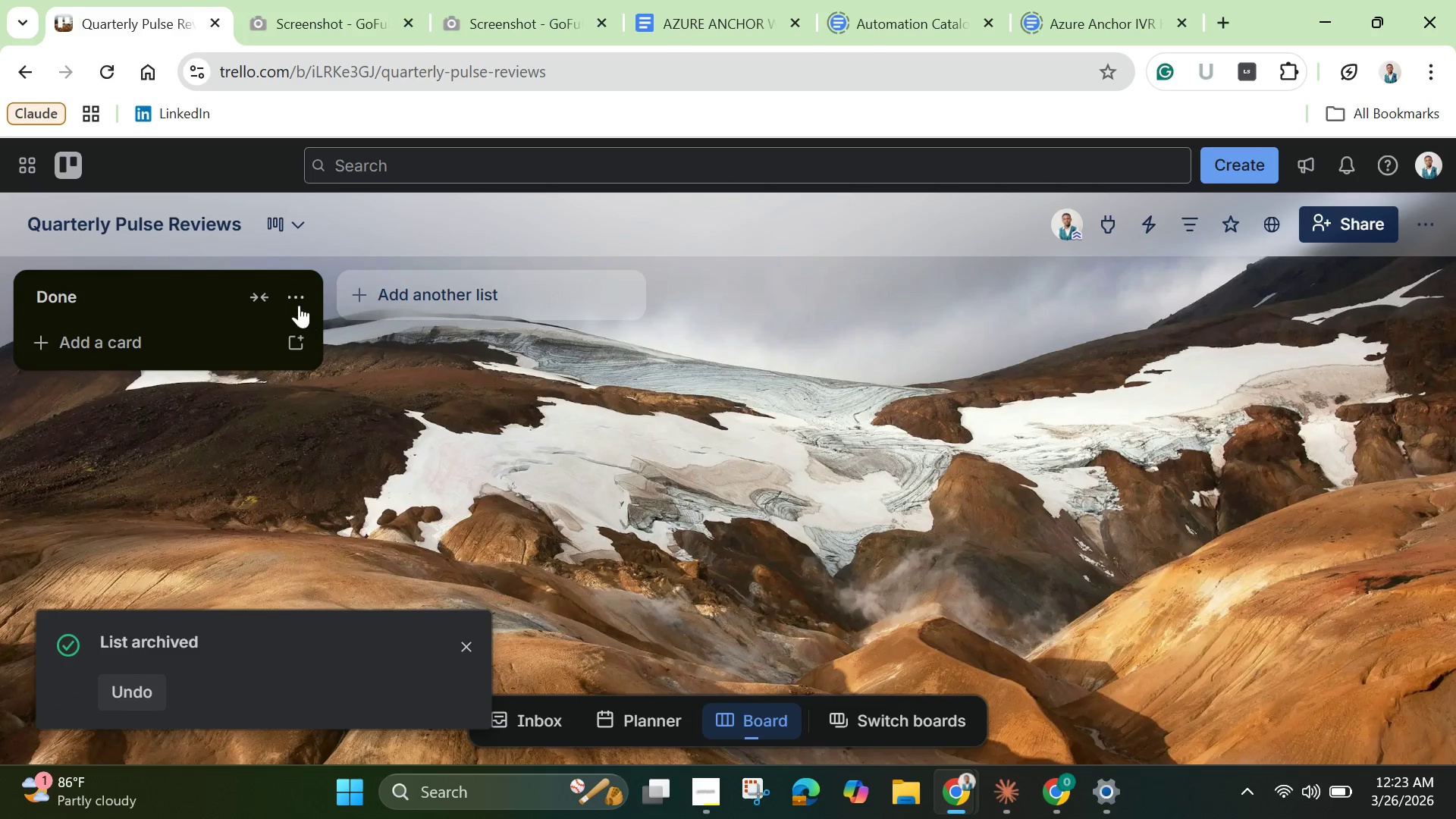 
left_click([297, 298])
 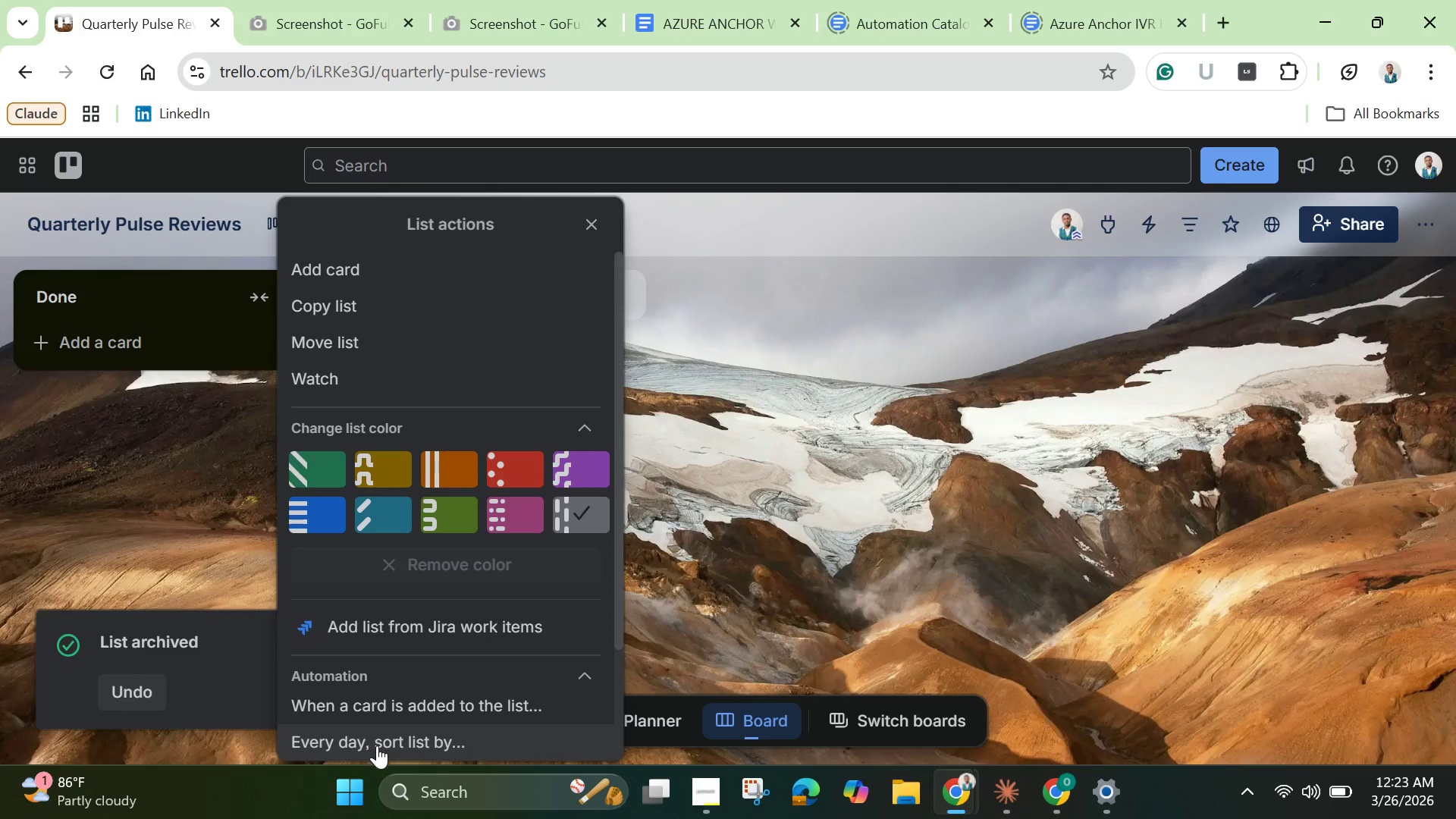 
scroll: coordinate [369, 692], scroll_direction: down, amount: 4.0
 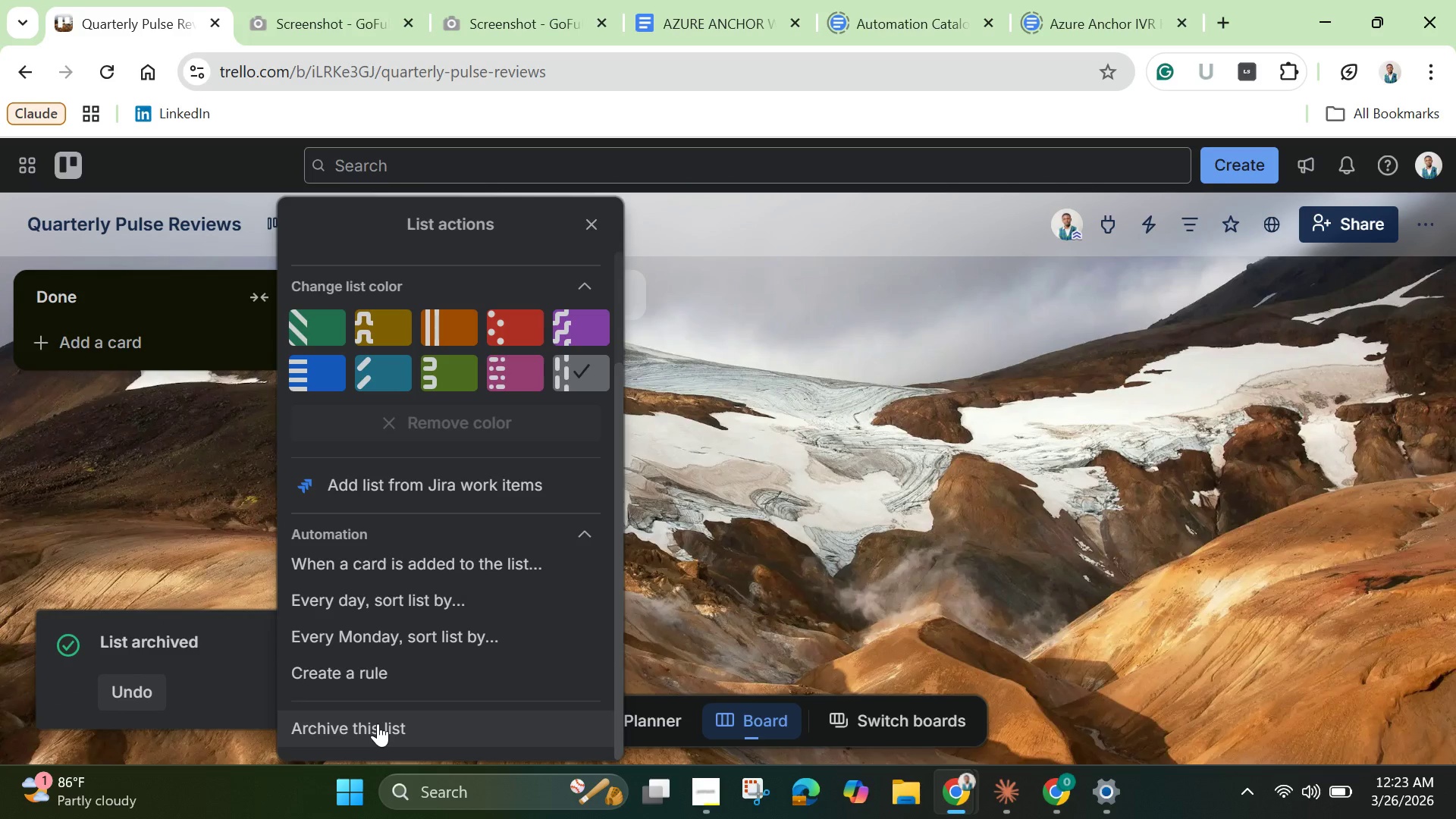 
left_click([378, 723])
 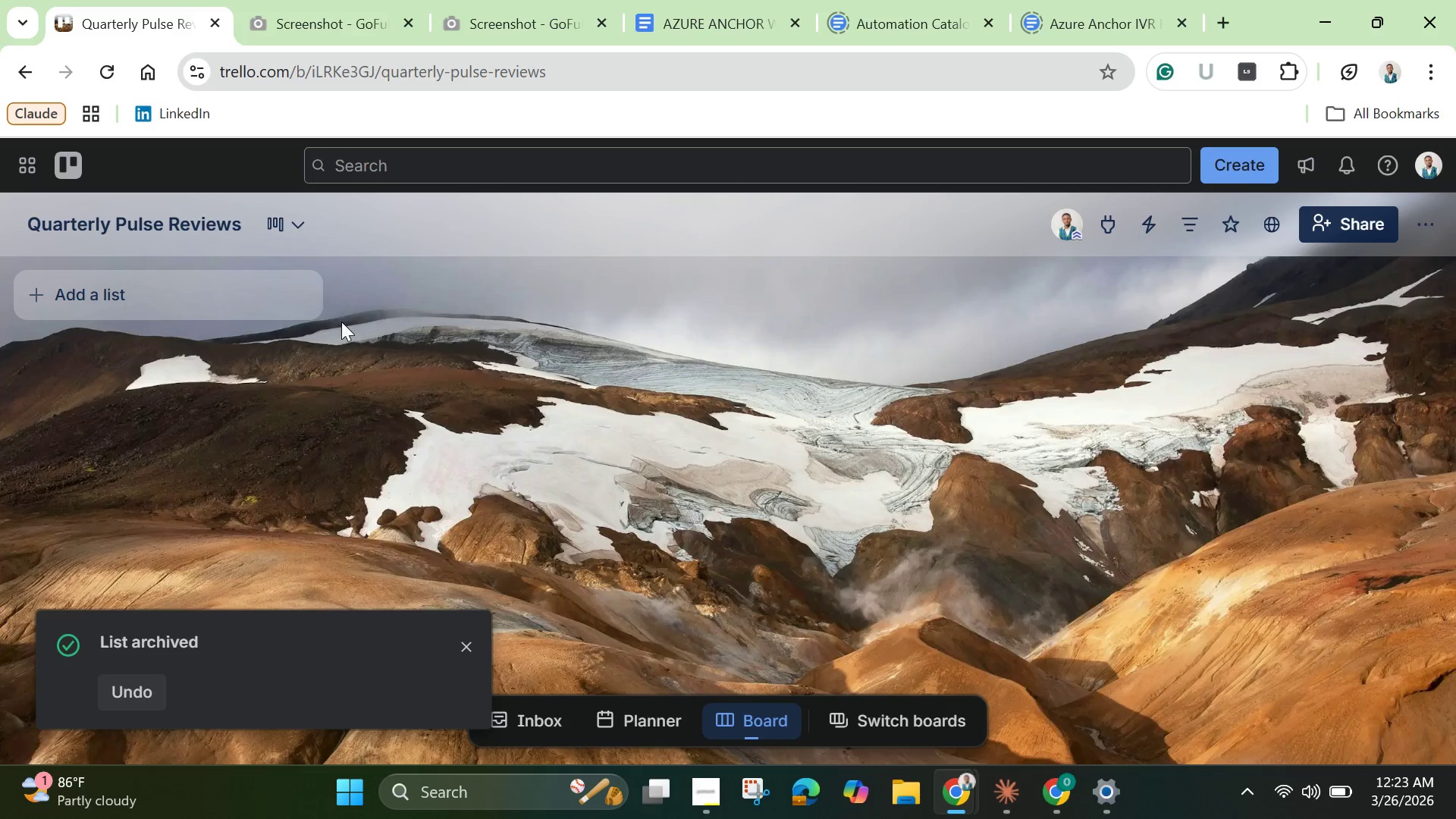 
left_click([166, 284])
 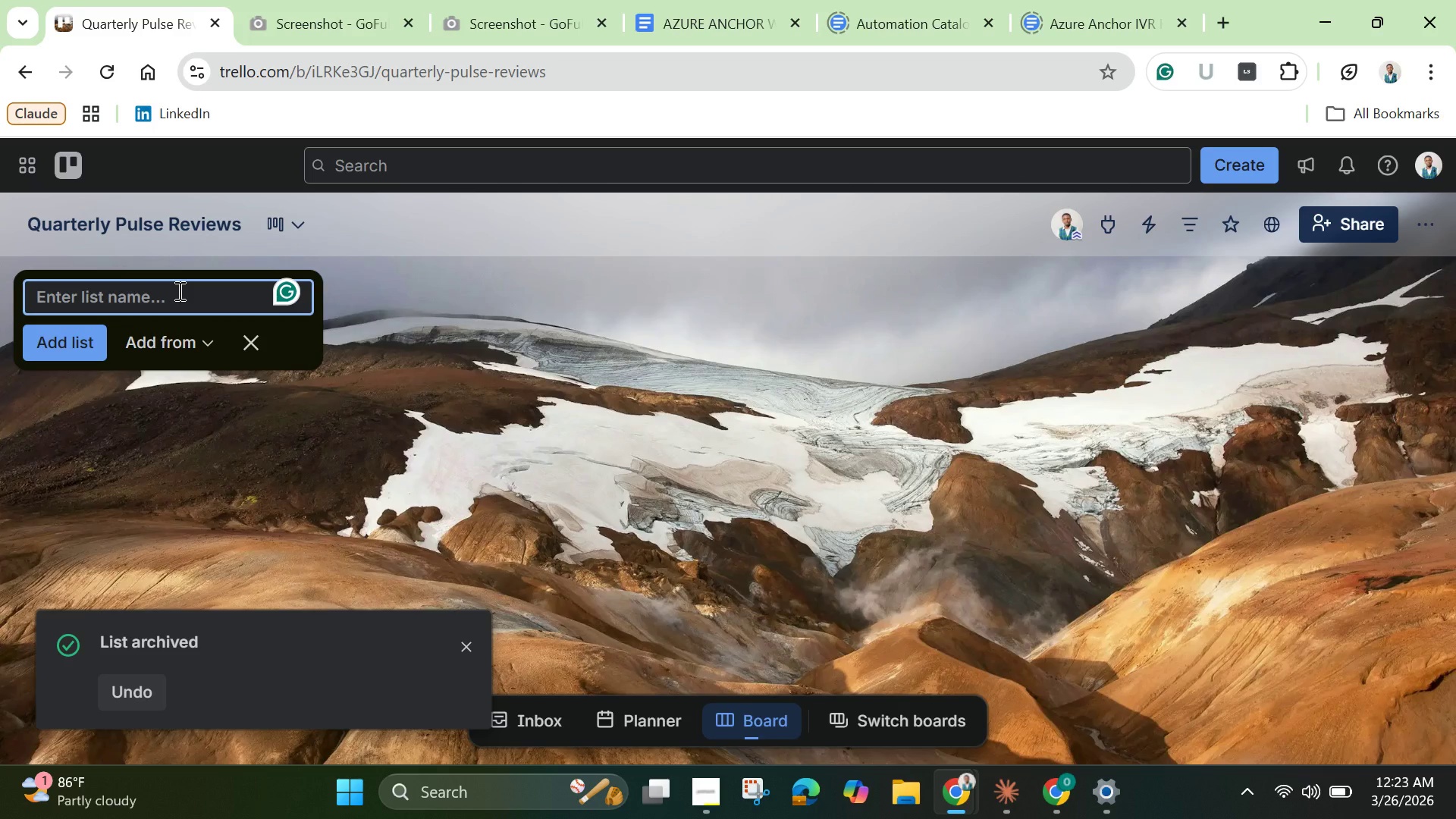 
type(Pending Reviews)
 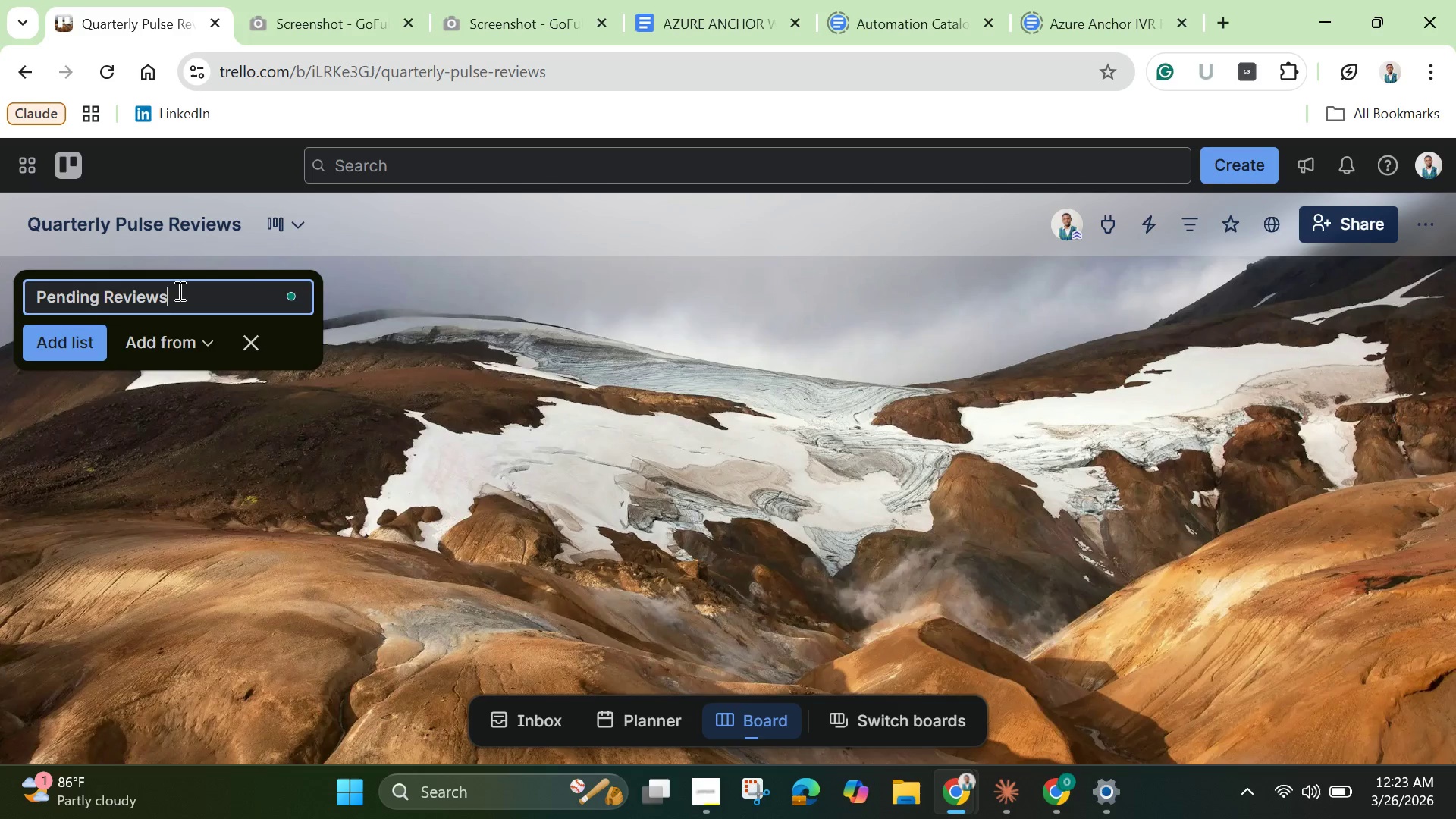 
 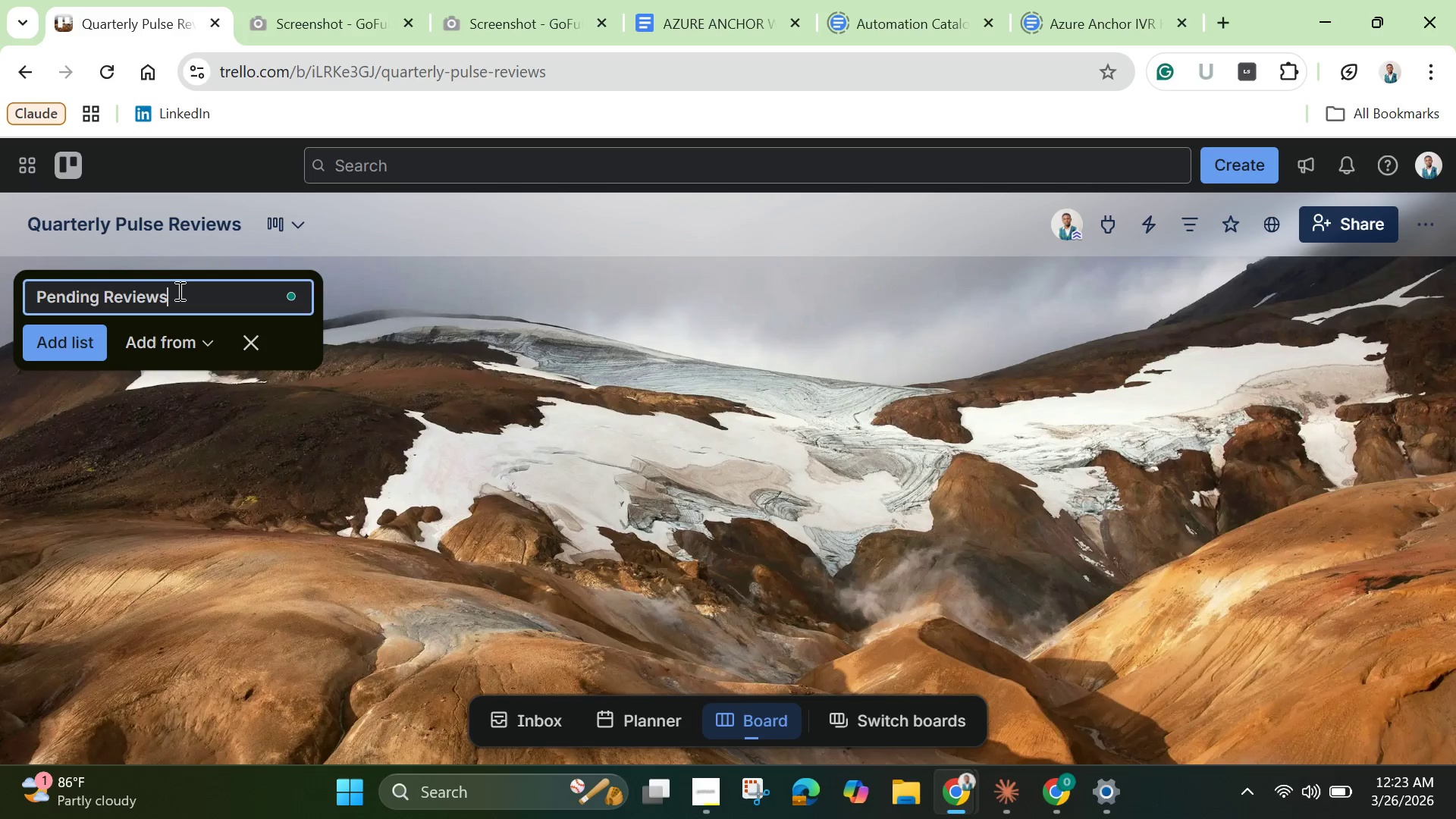 
key(Enter)
 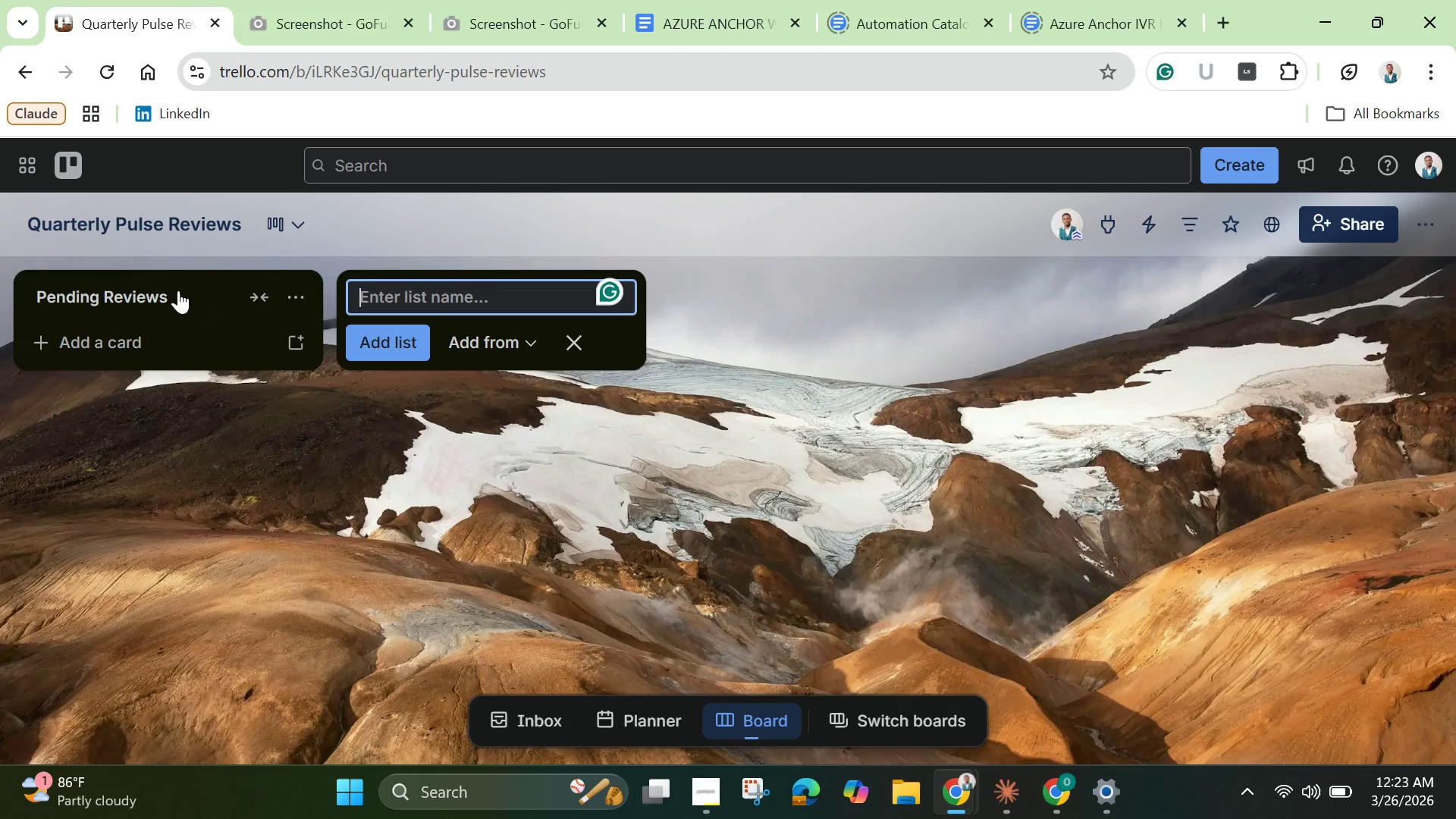 
type(In Progree)
key(Backspace)
type(ss)
 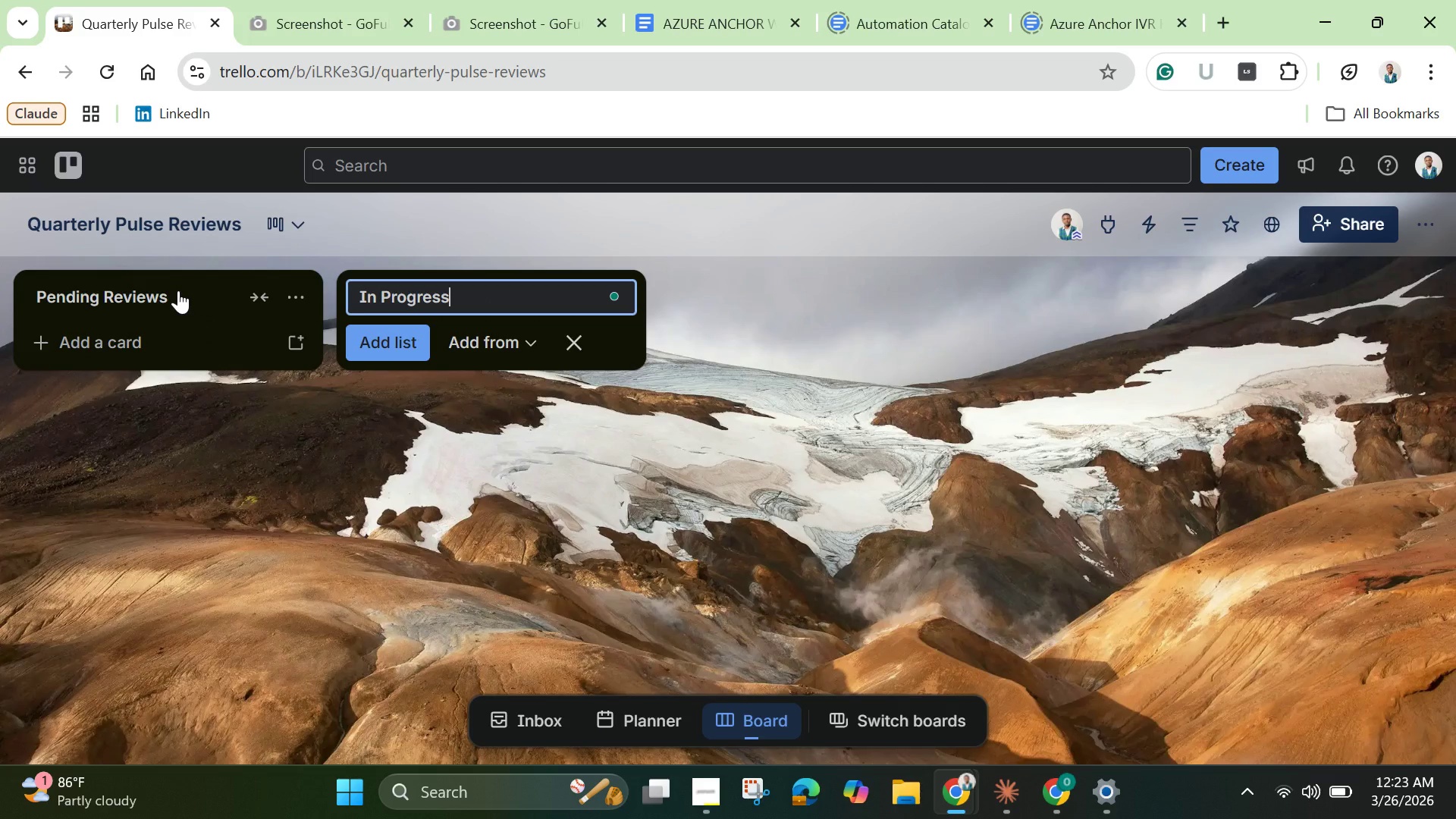 
 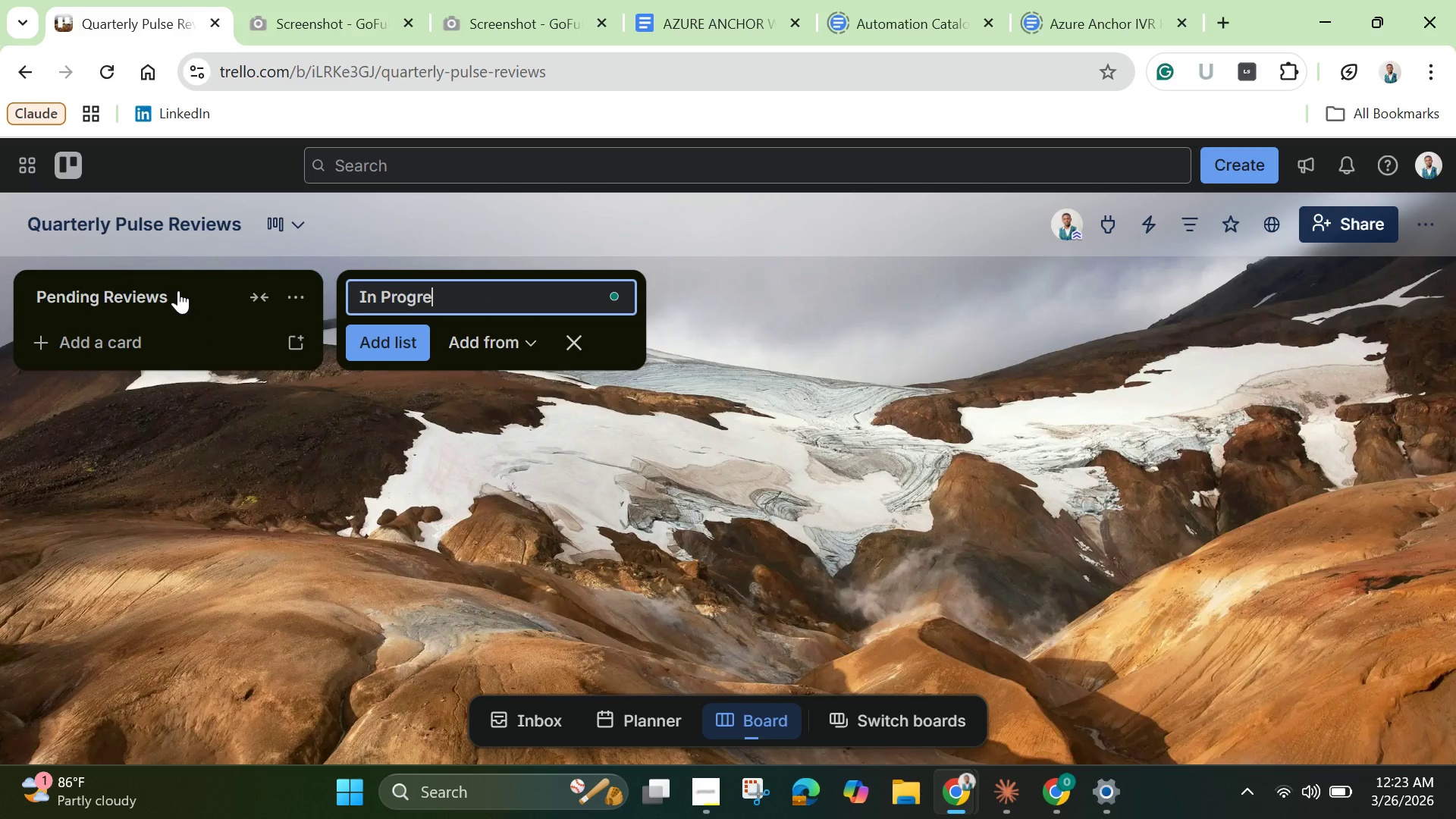 
key(Enter)
 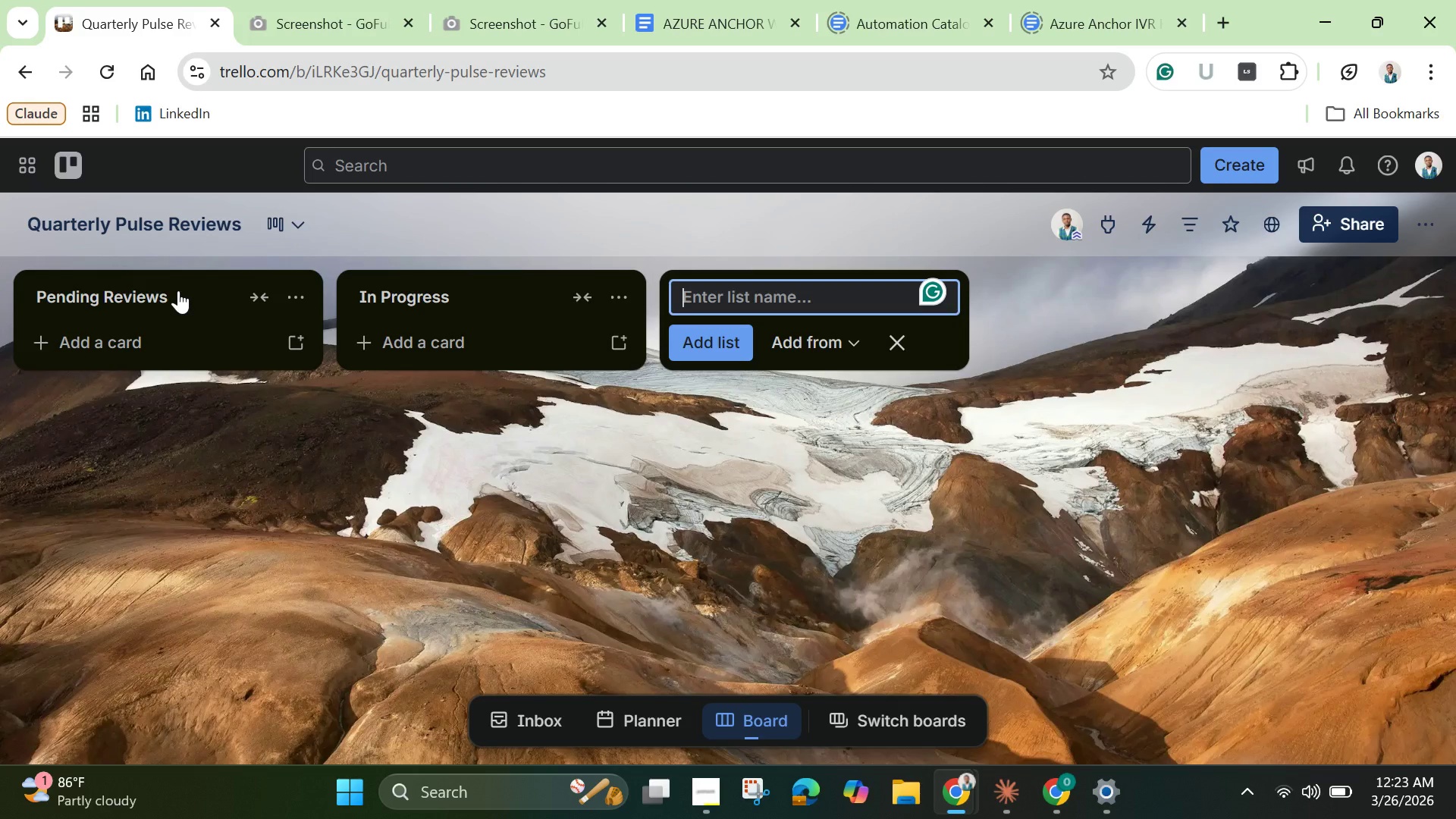 
type(Completed Reviews)
 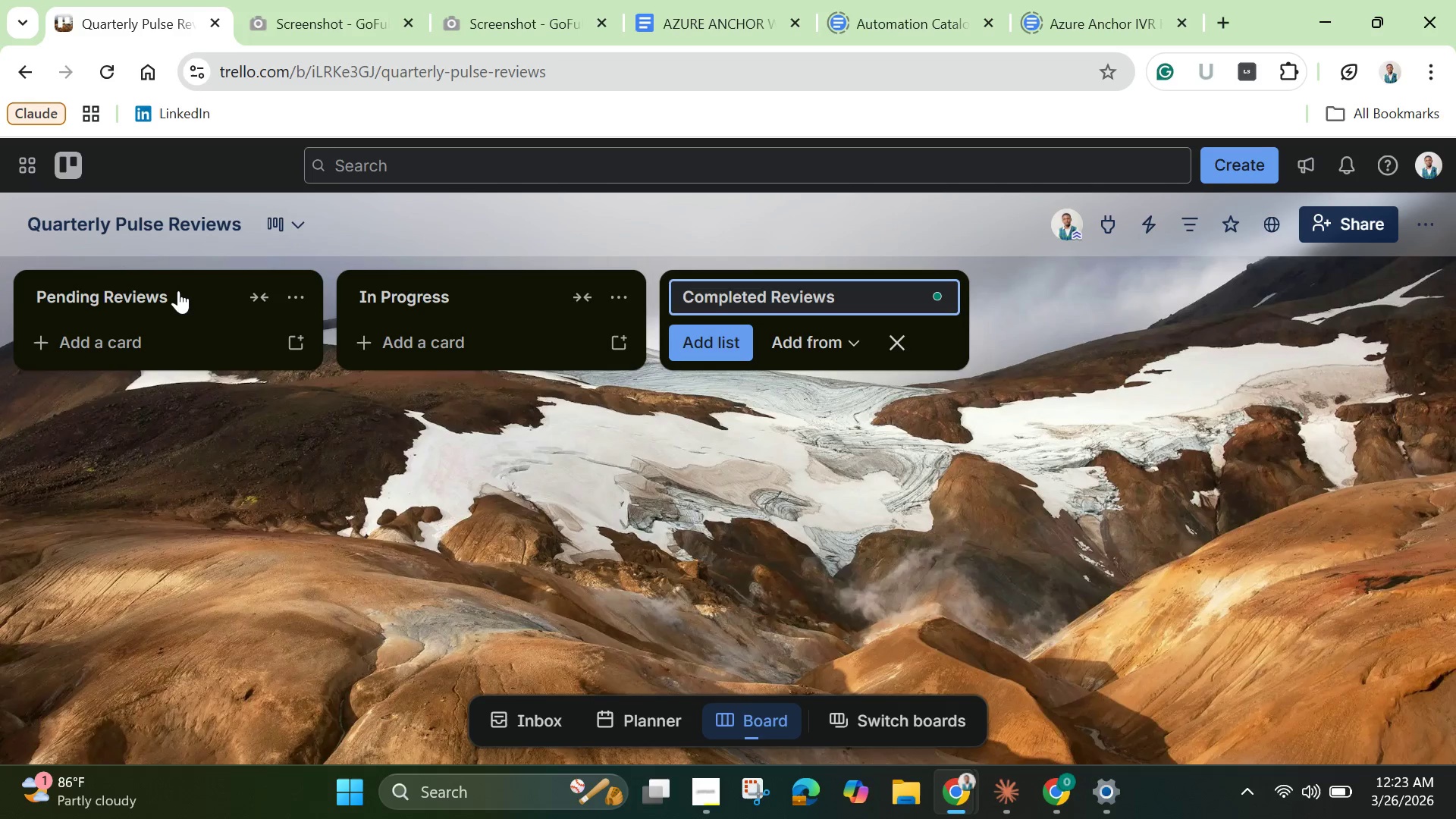 
key(Enter)
 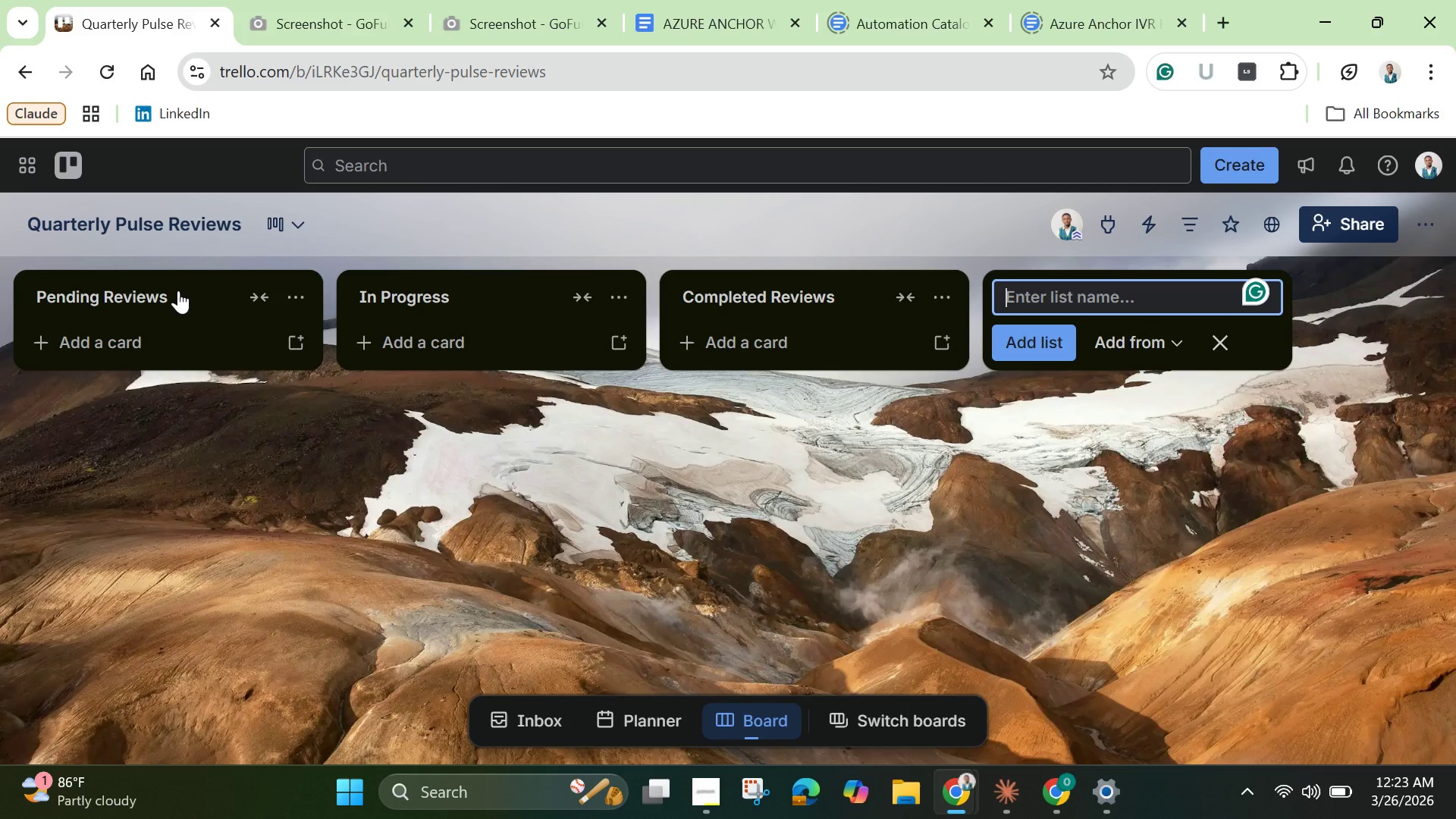 
type(Coach of the Month Nominations)
 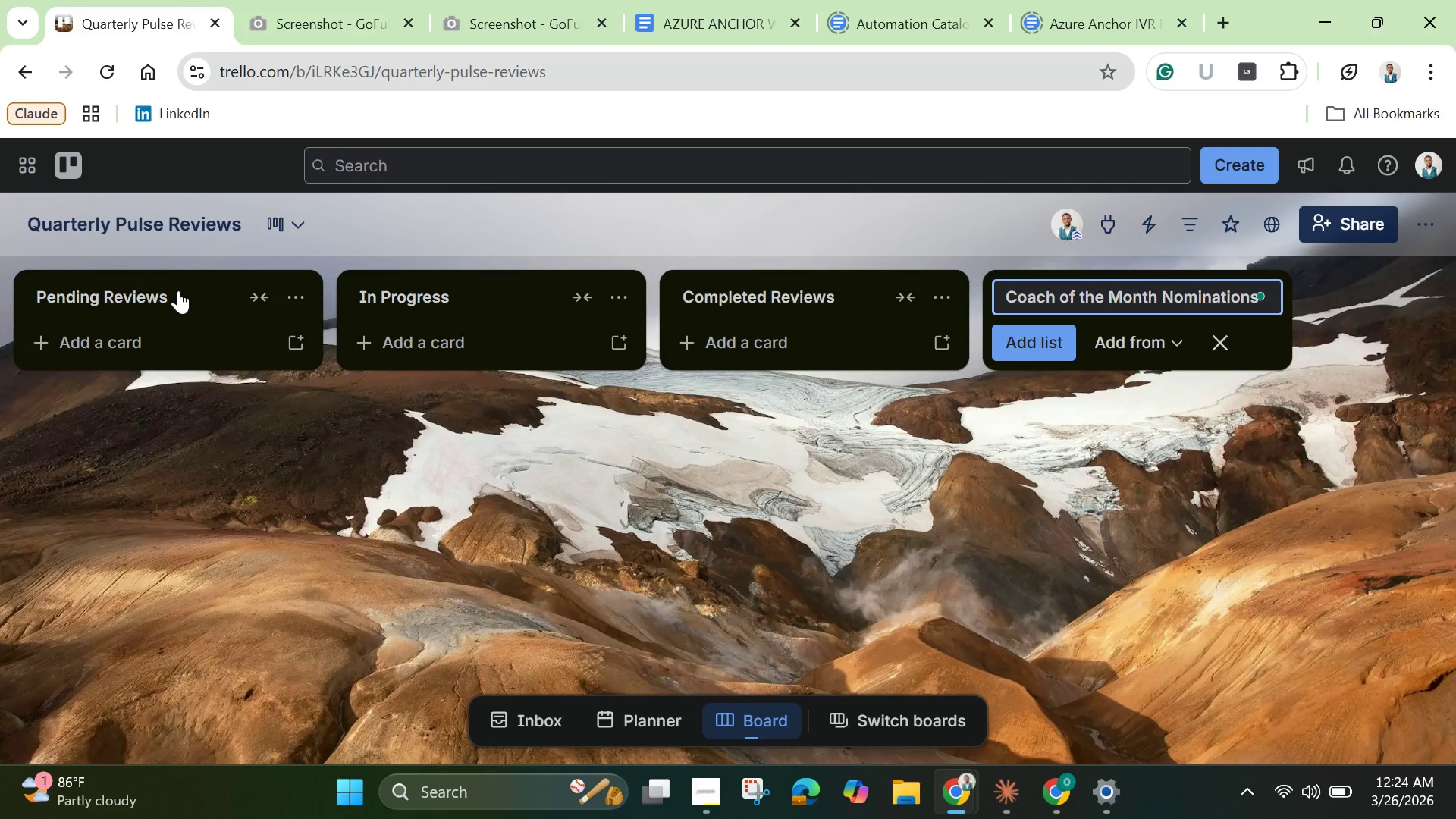 
key(Enter)
 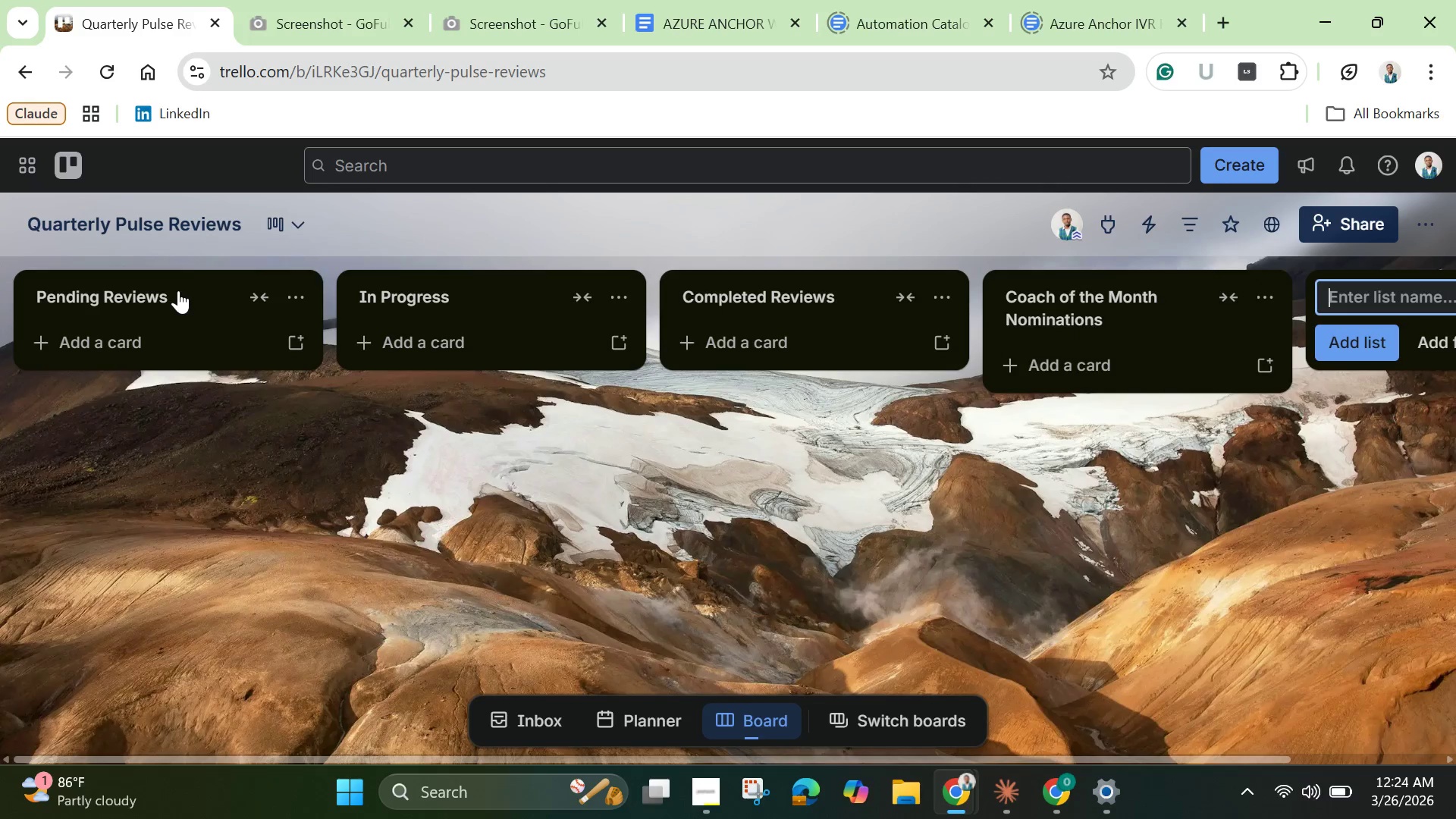 
type(Monthly Award Winners)
 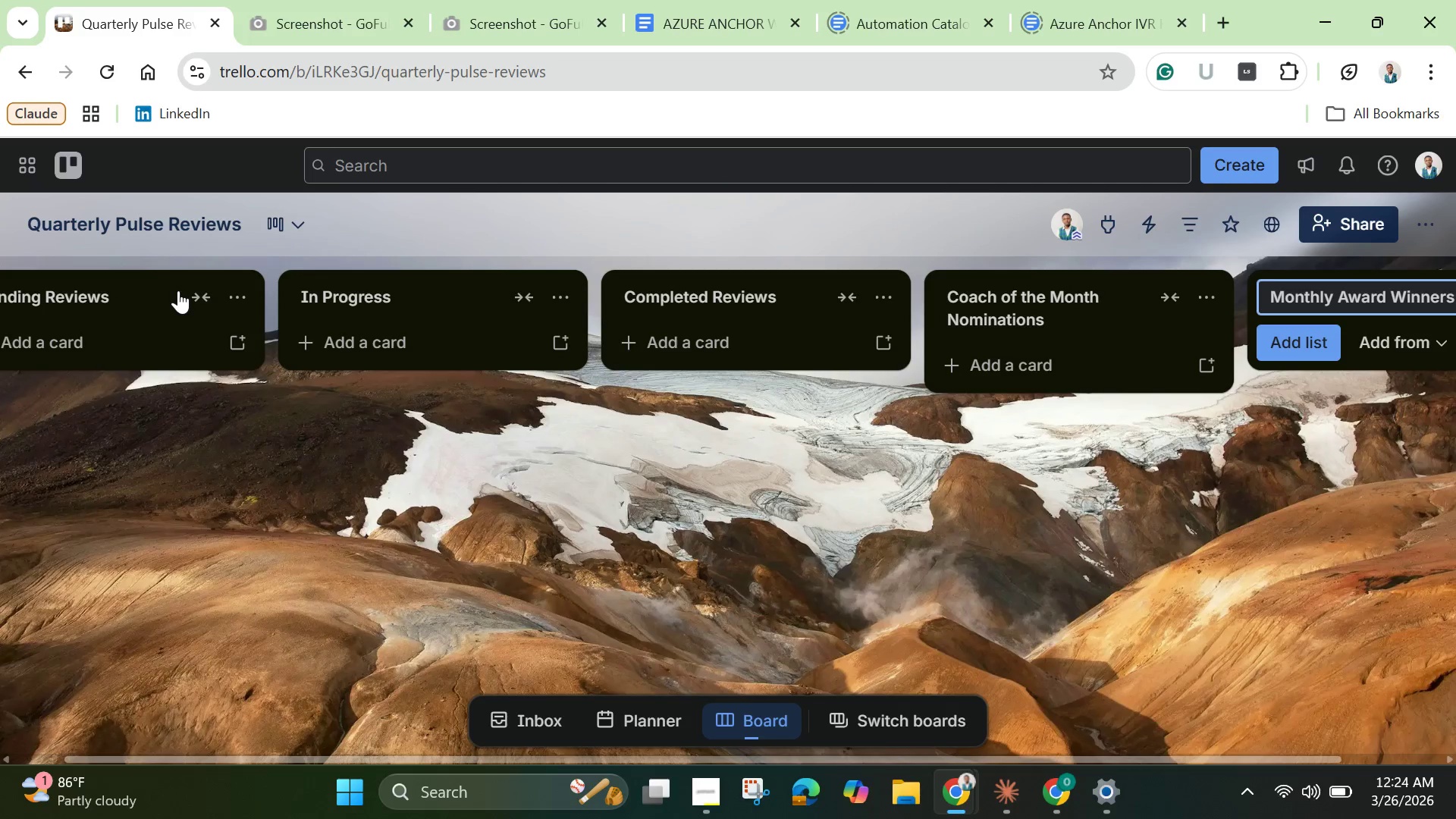 
 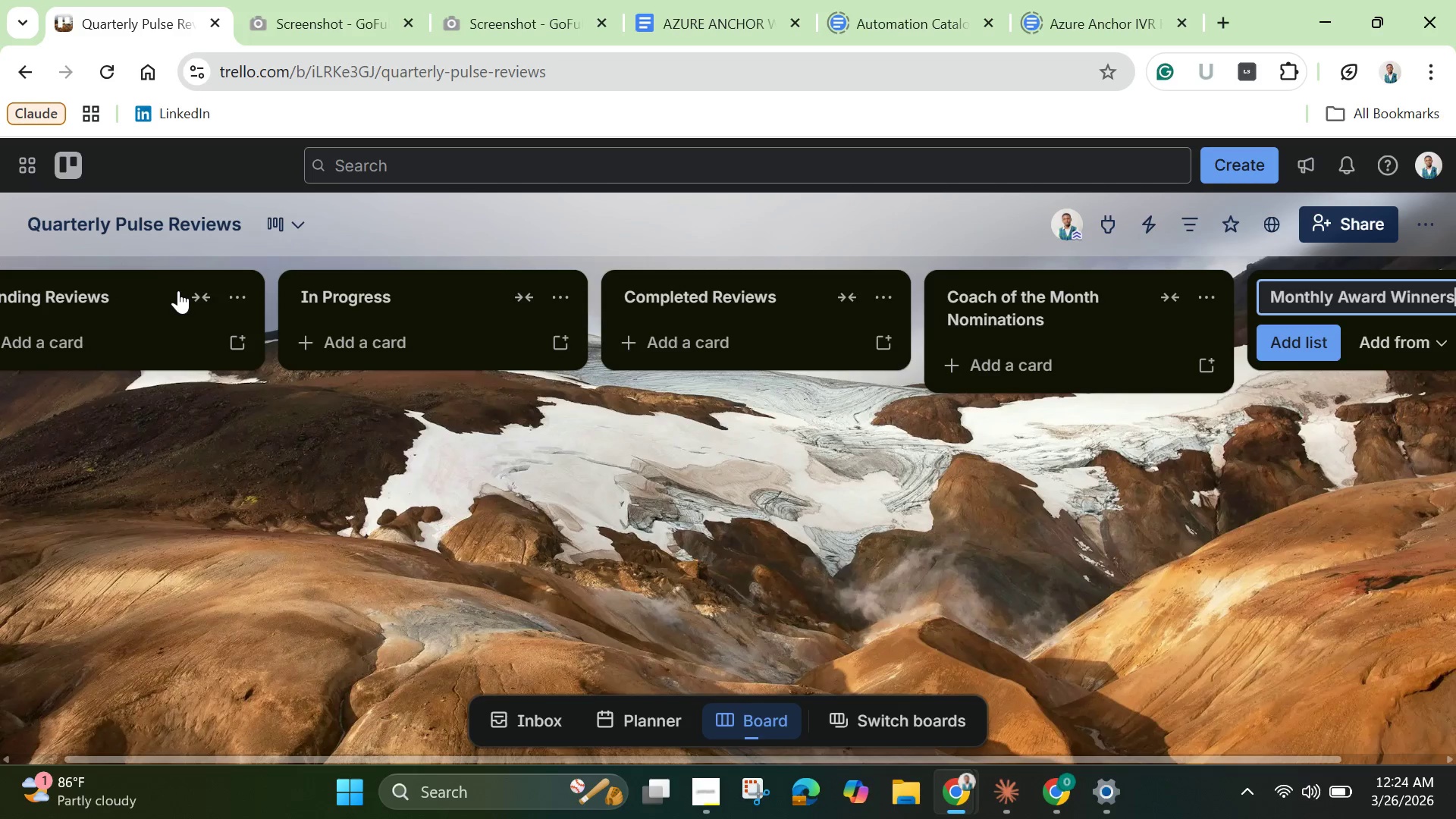 
key(Enter)
 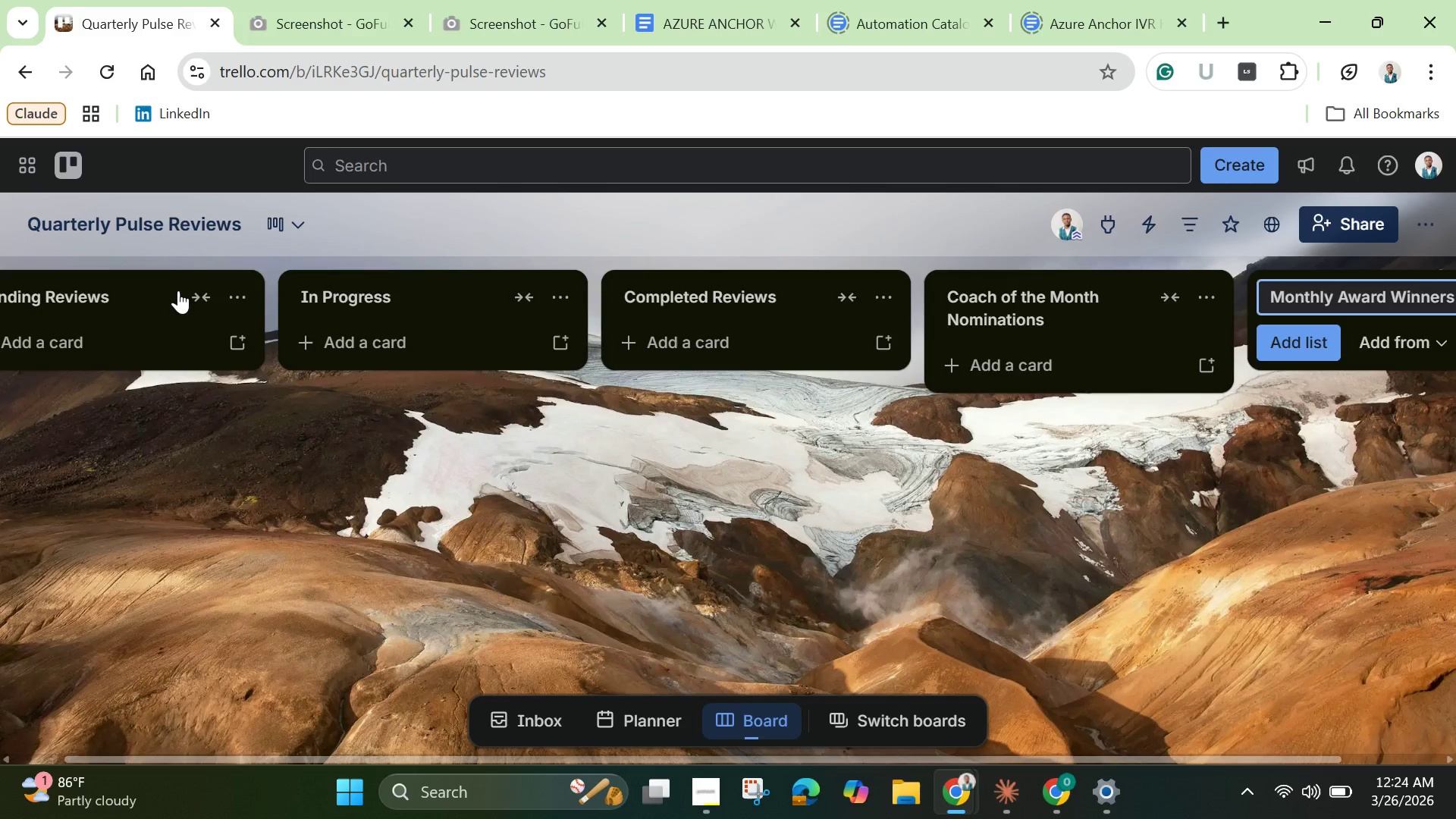 
key(Backslash)
 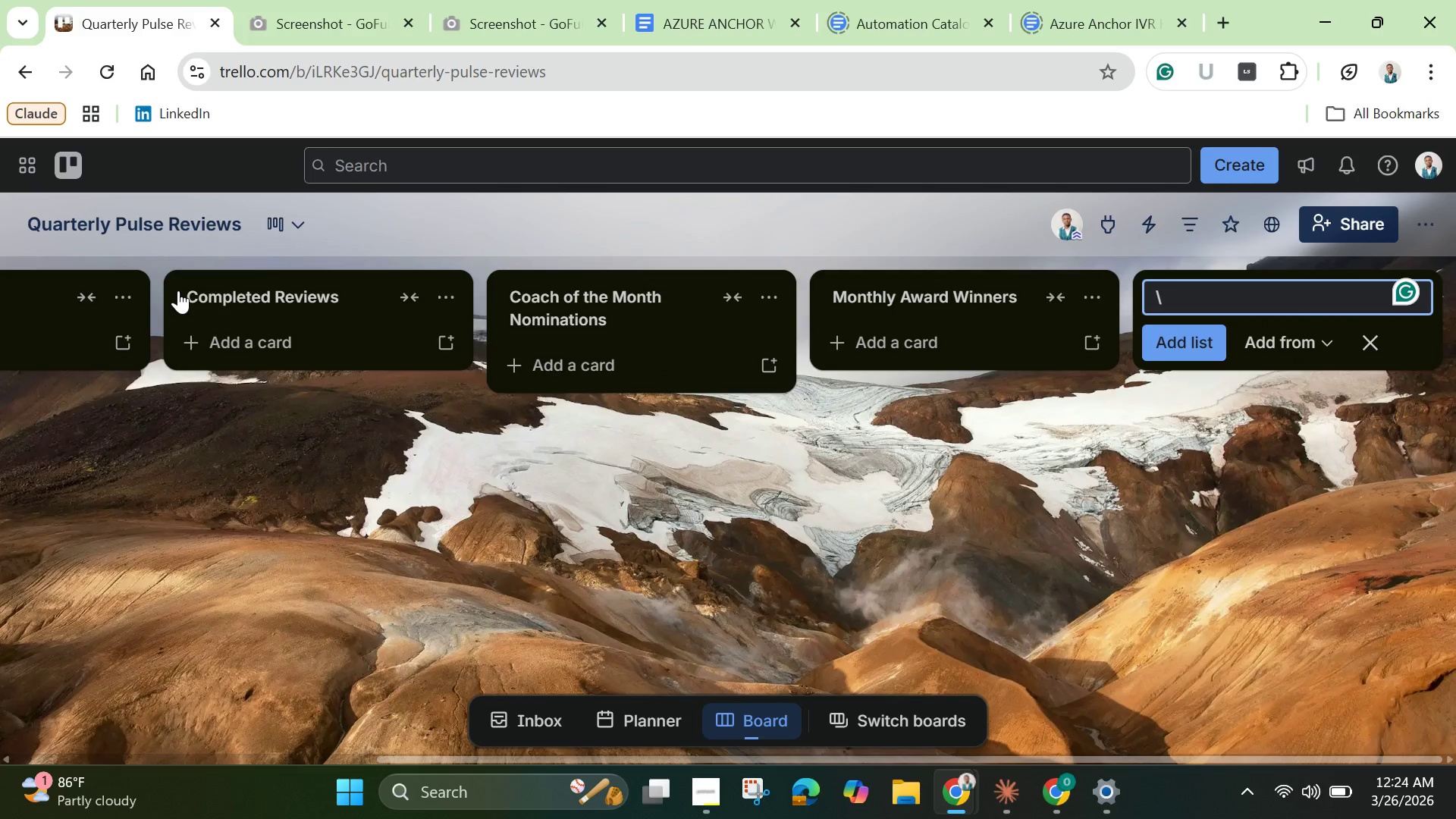 
wait(9.08)
 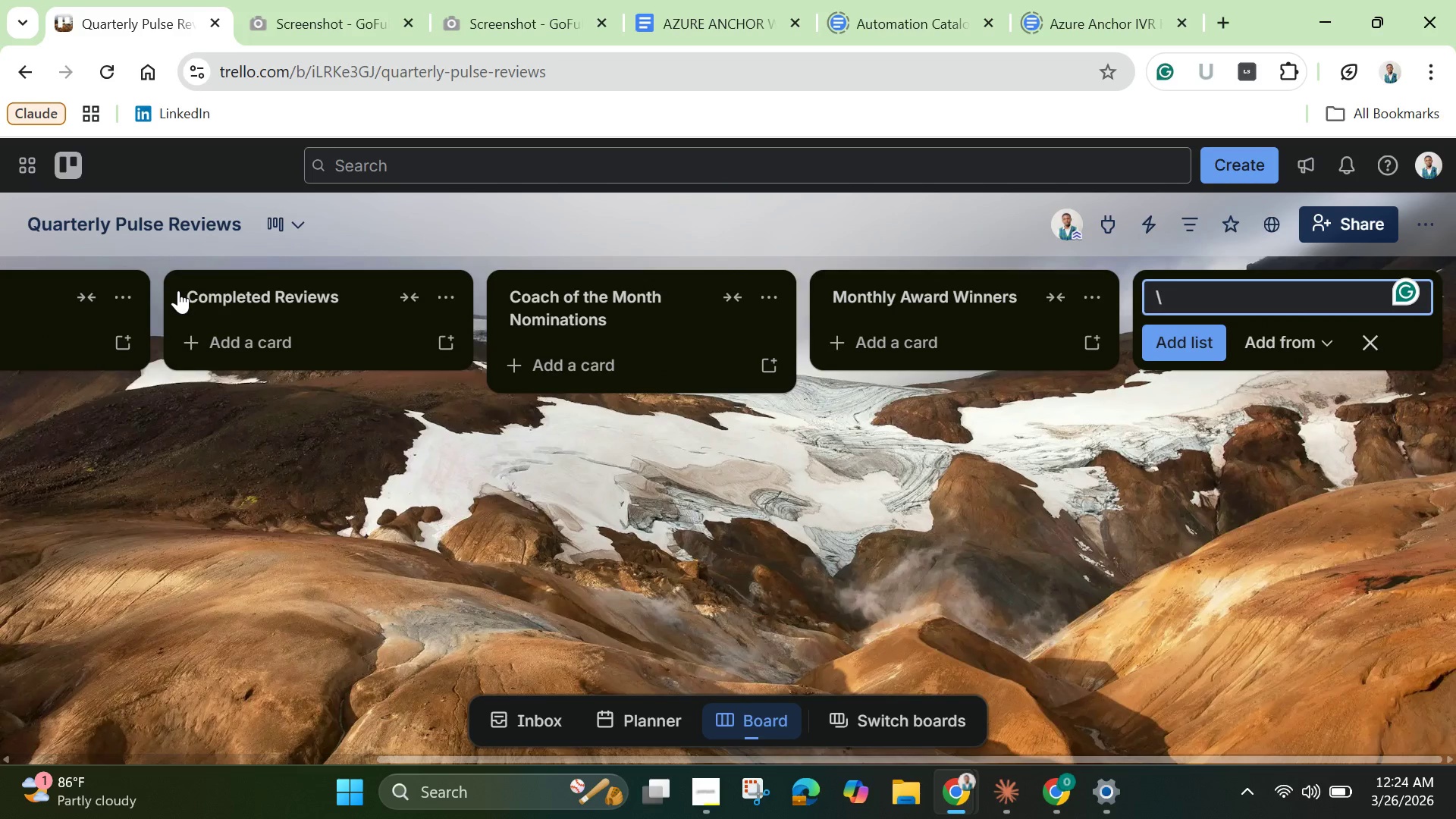 
key(Backspace)
 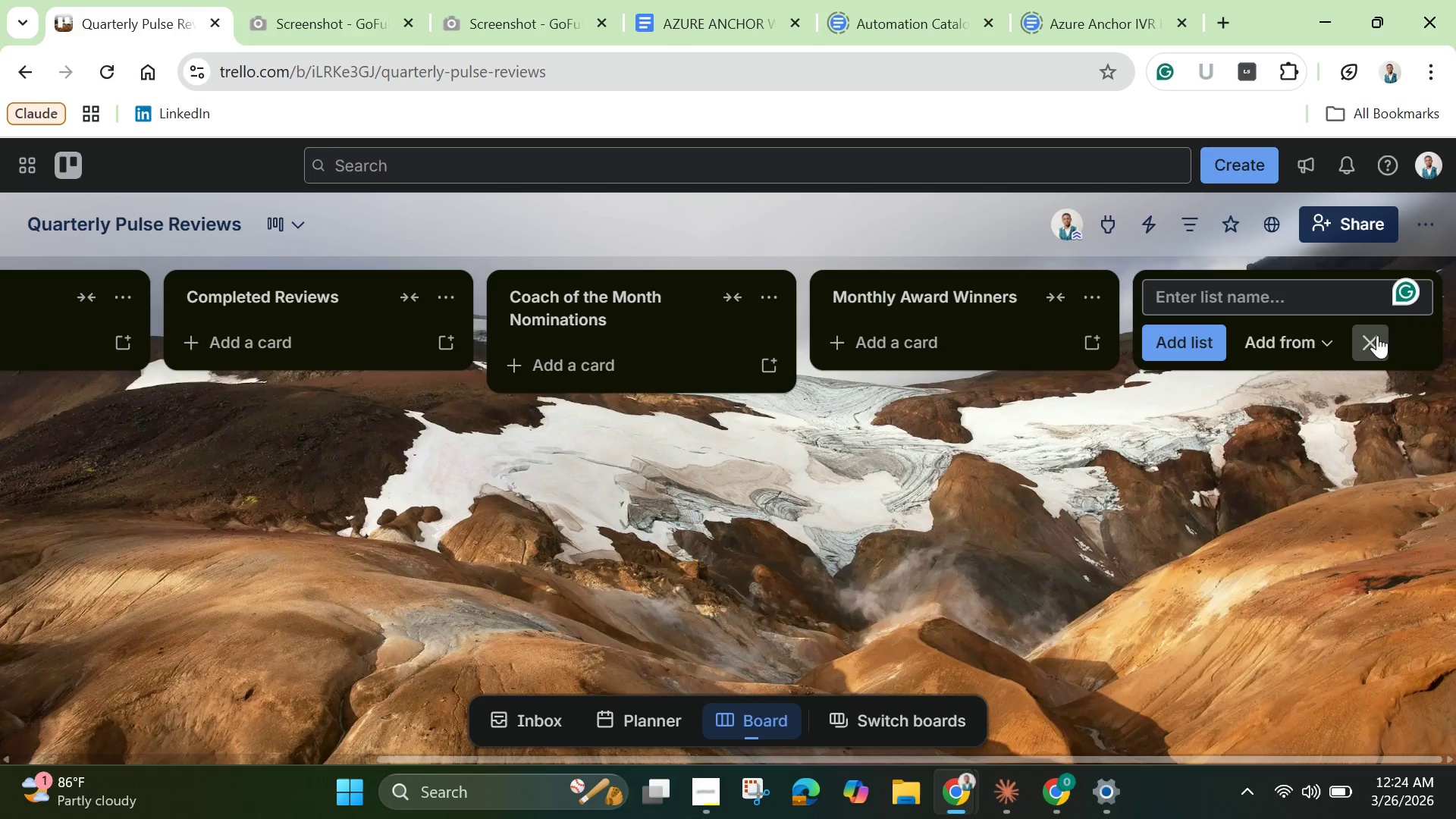 
left_click([1321, 418])
 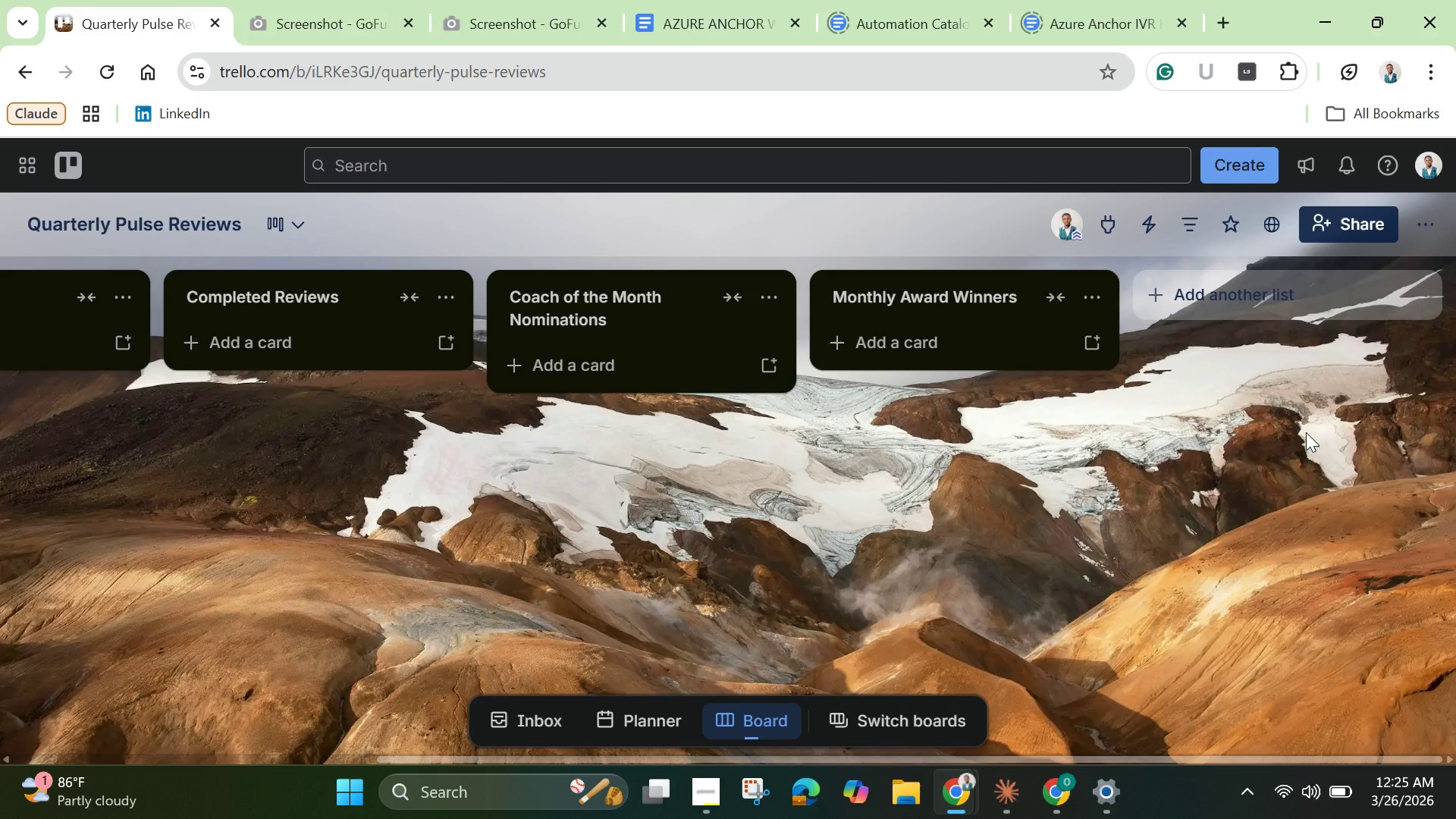 
wait(50.59)
 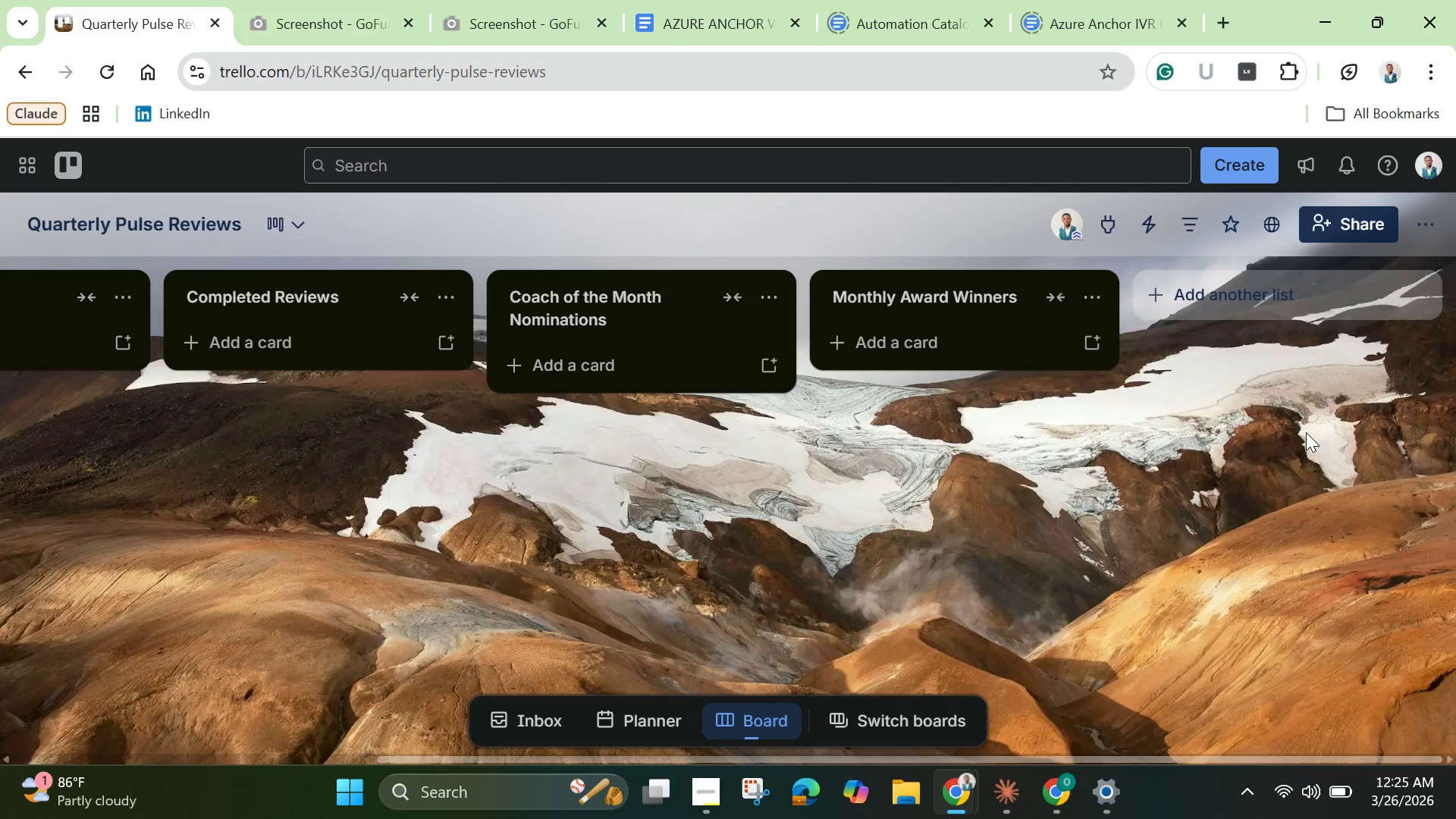 
left_click([1418, 224])
 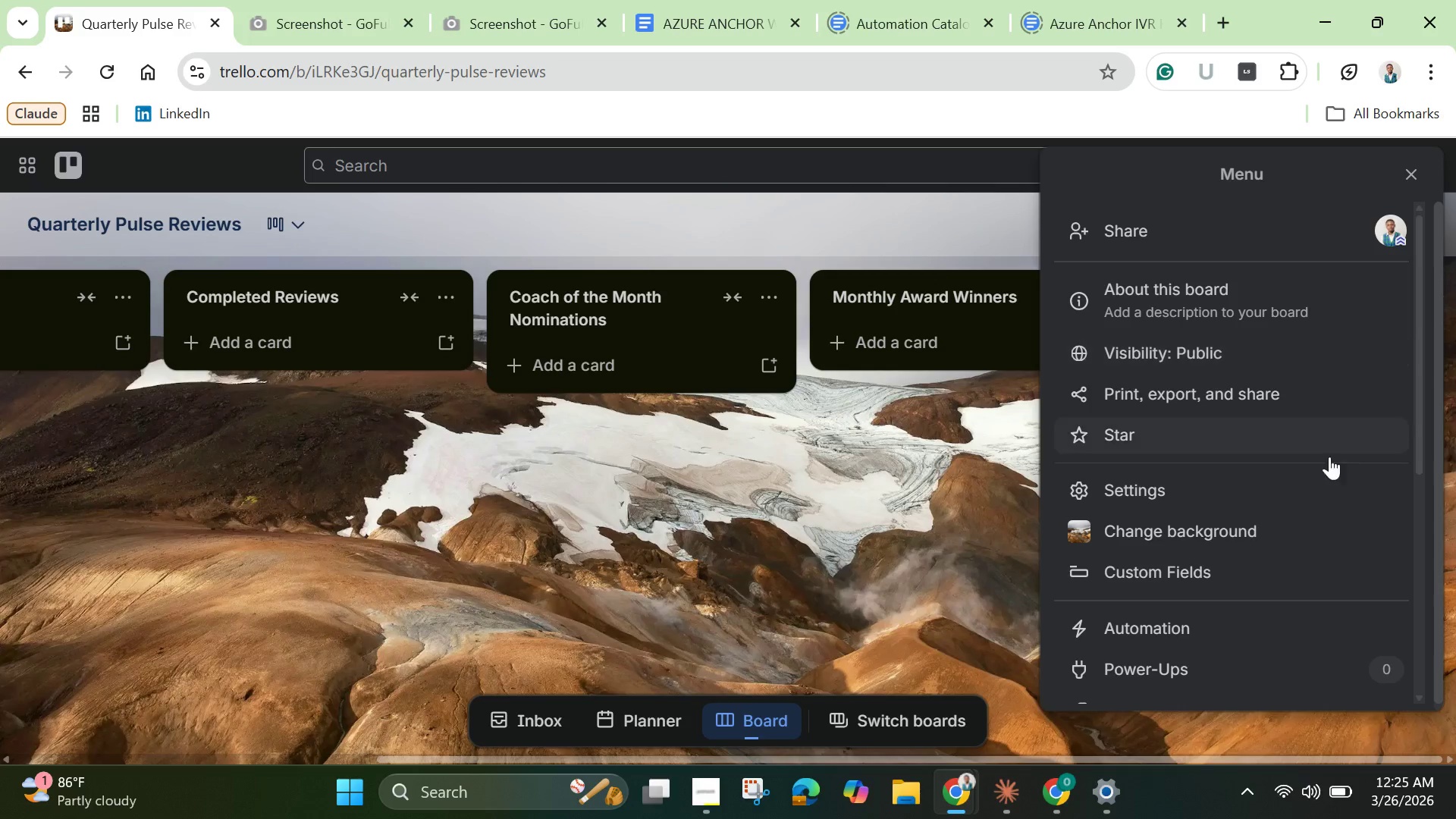 
scroll: coordinate [1244, 549], scroll_direction: down, amount: 1.0
 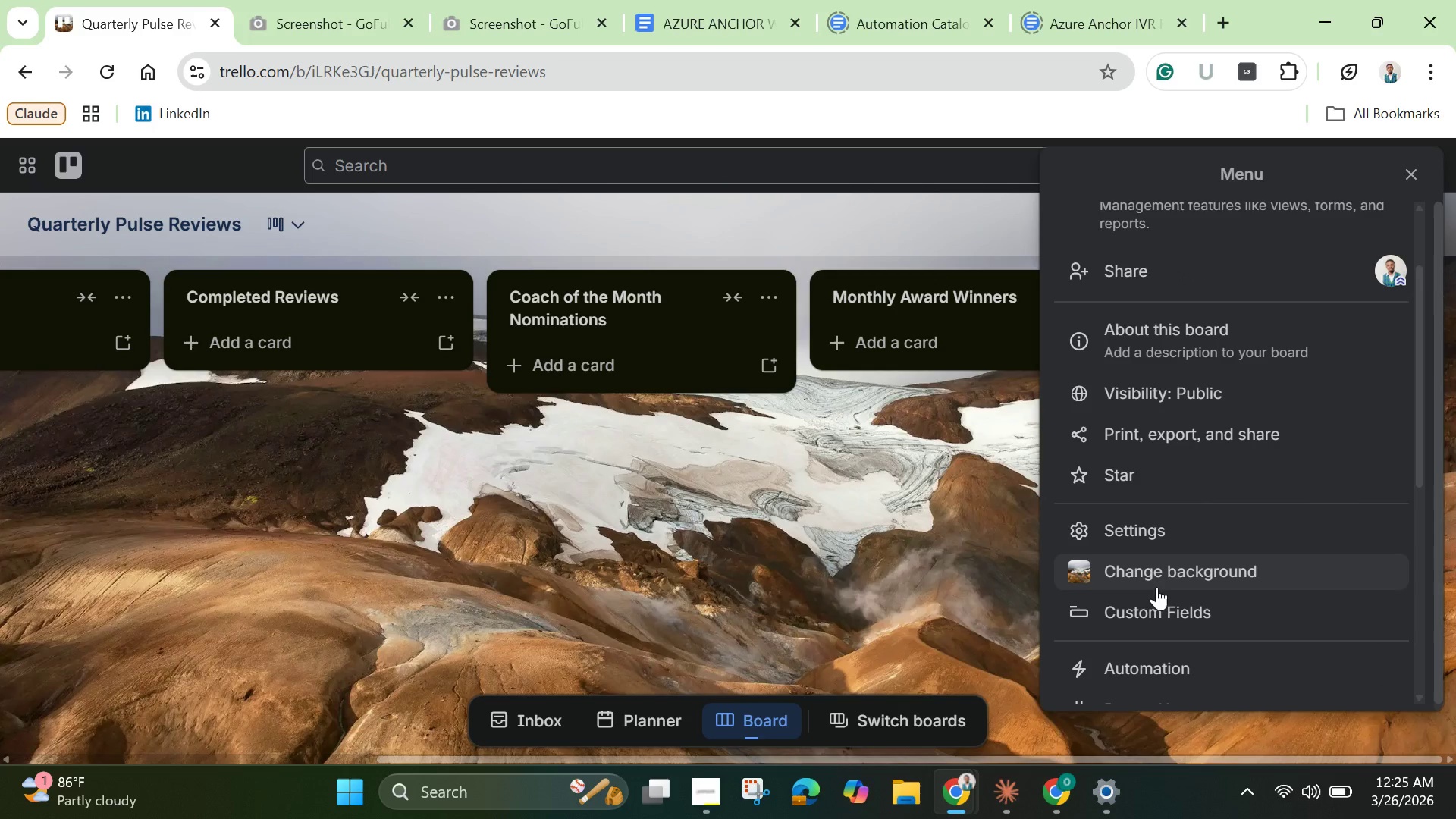 
left_click([1164, 613])
 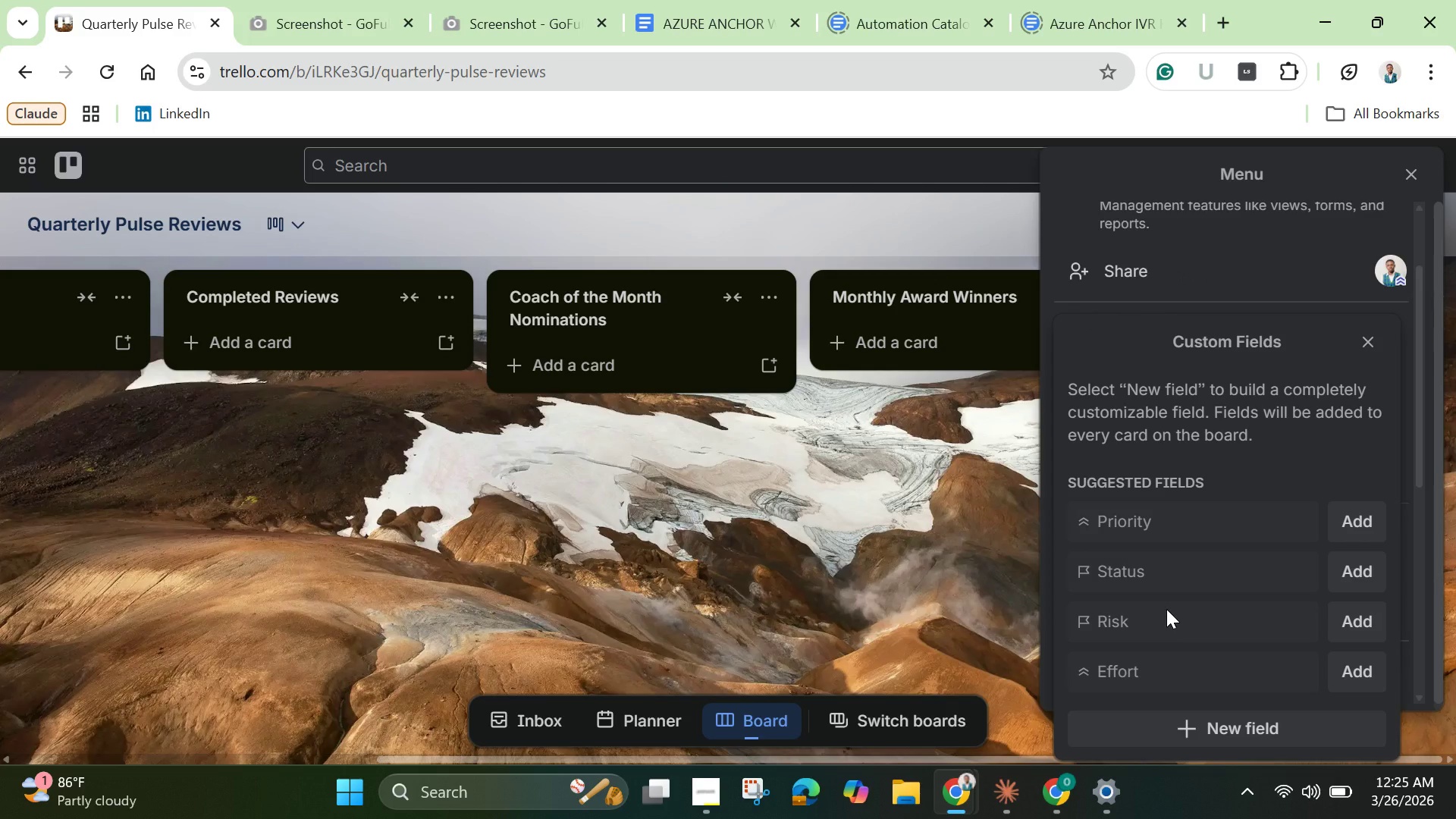 
wait(18.16)
 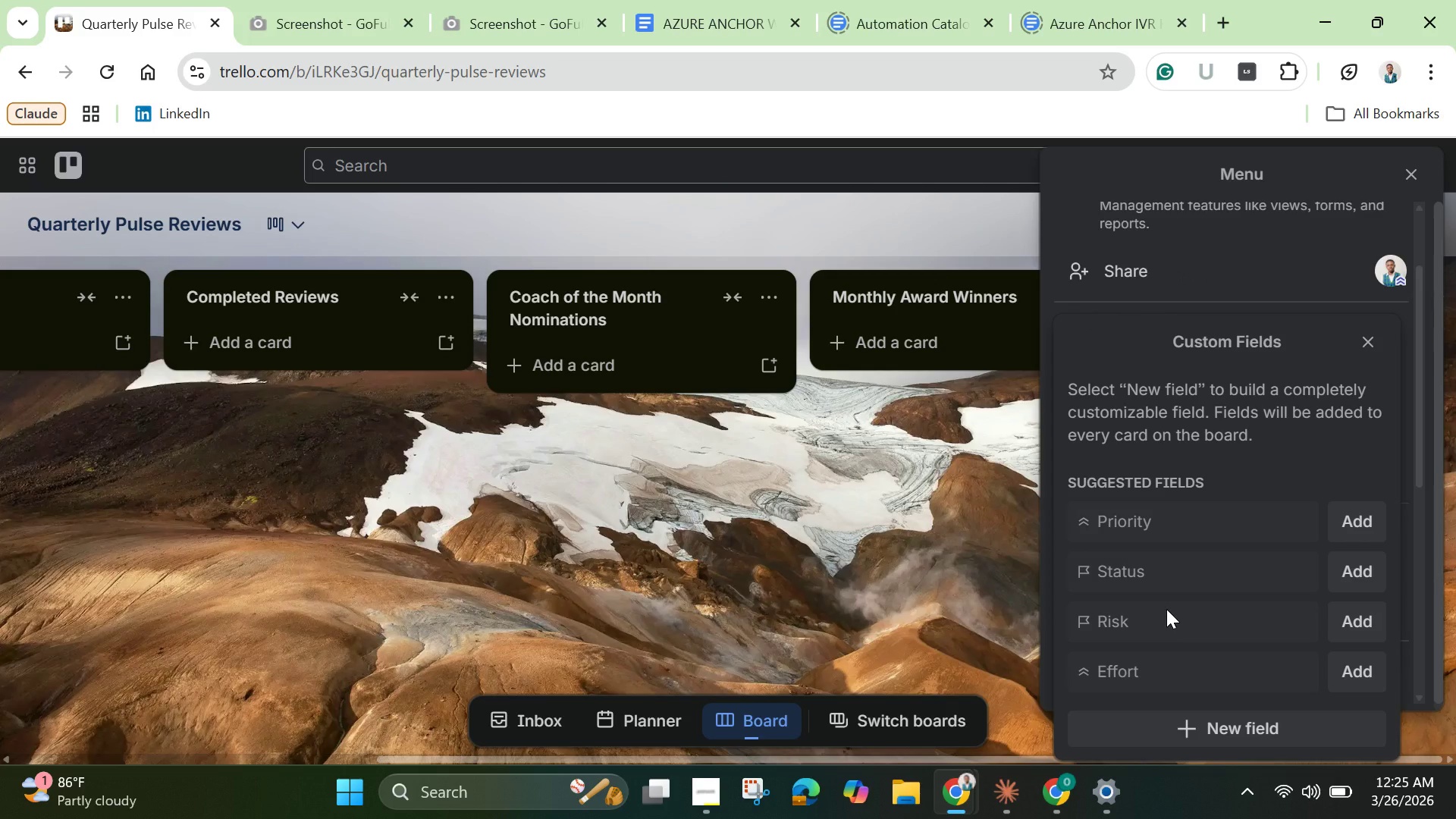 
scroll: coordinate [1240, 494], scroll_direction: down, amount: 1.0
 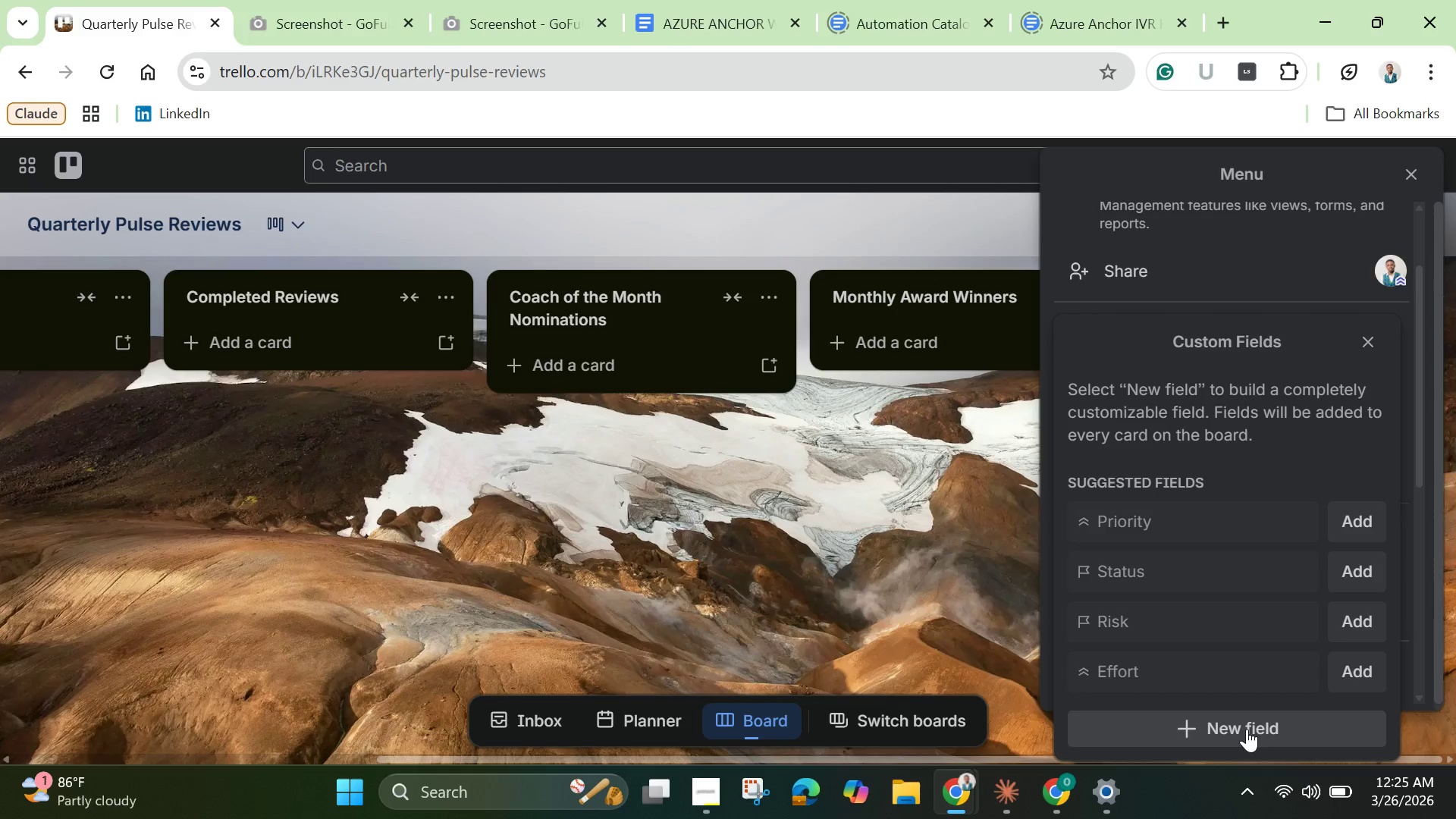 
left_click([1247, 732])
 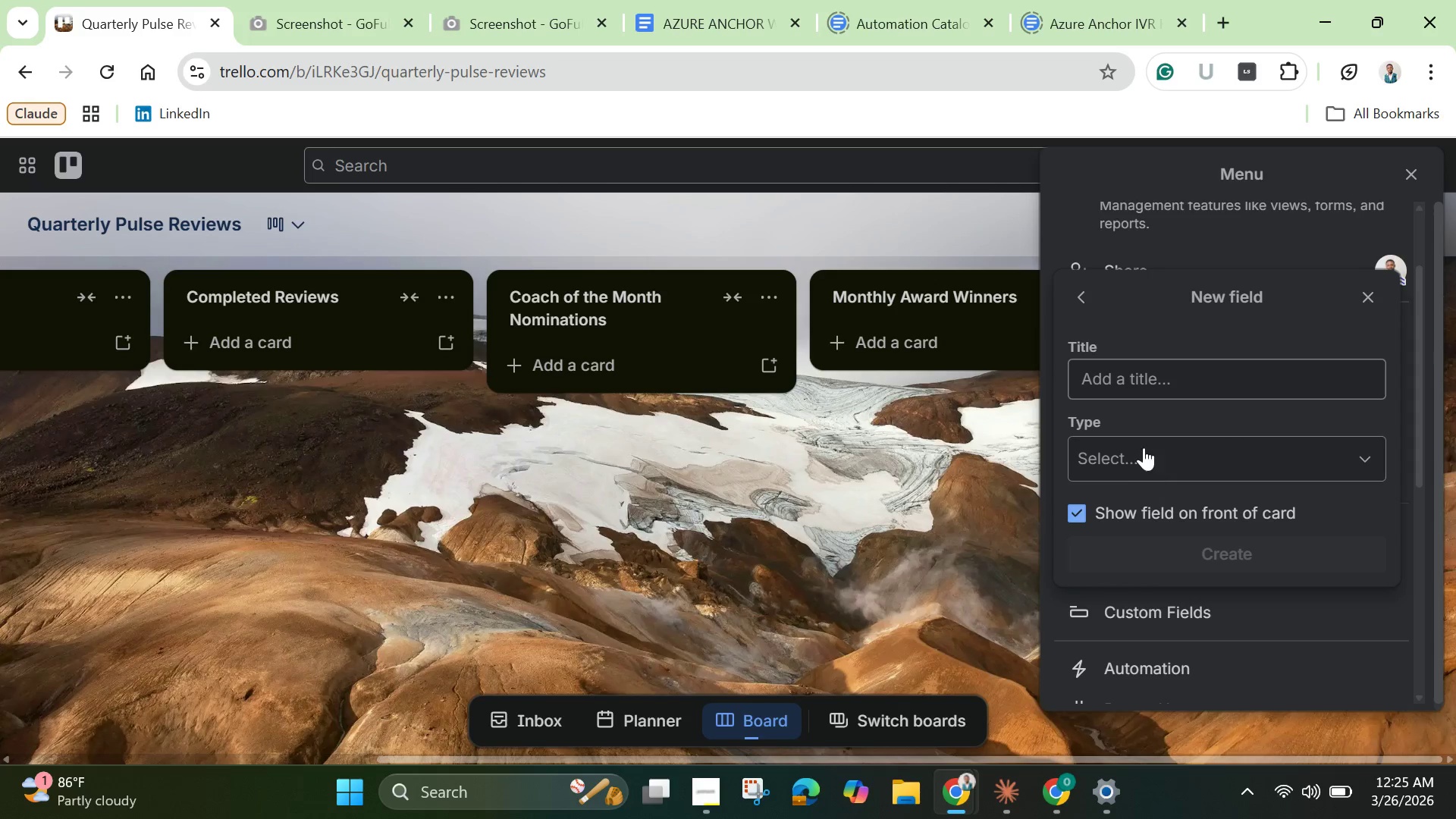 
left_click([1127, 375])
 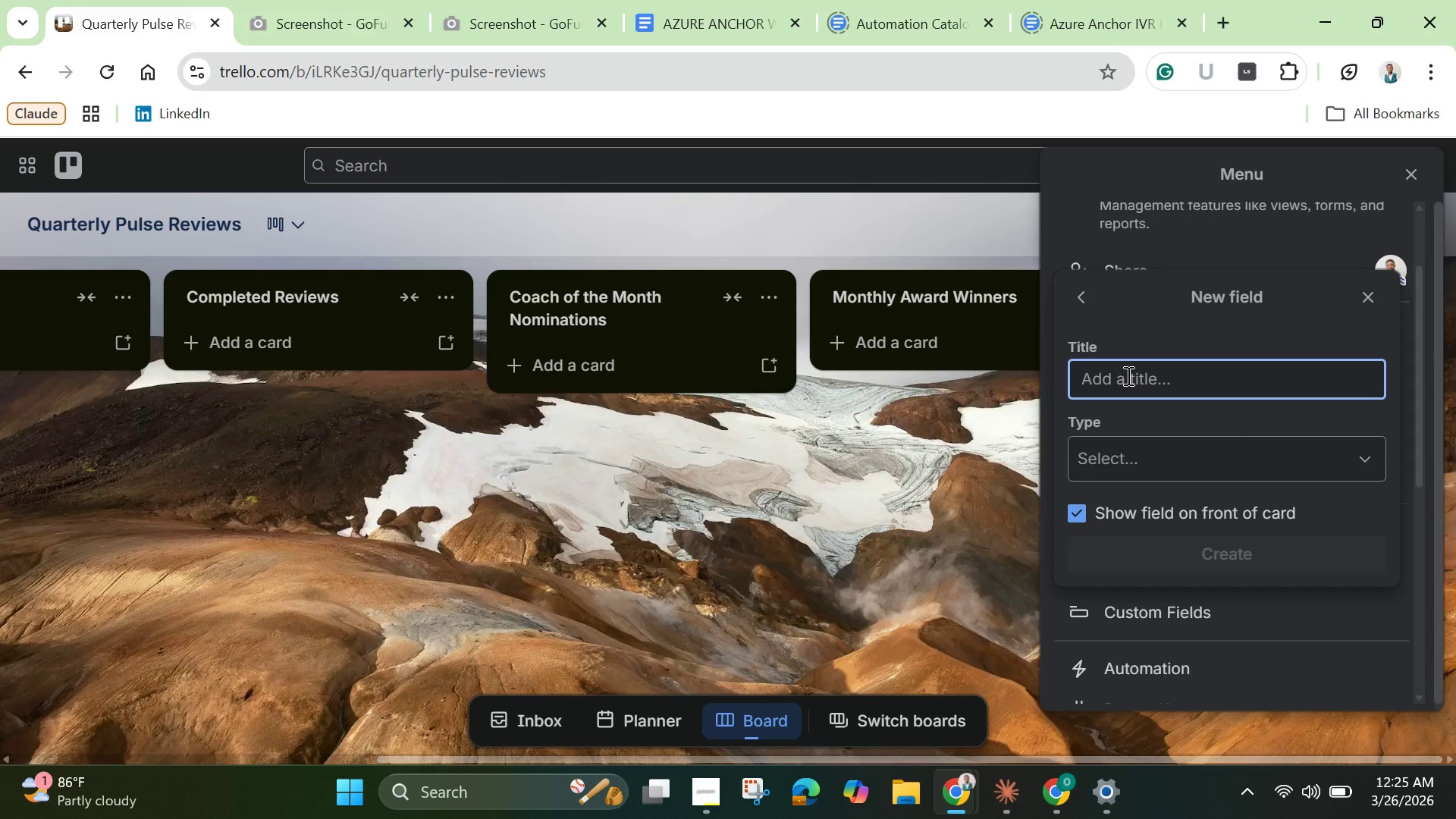 
type(Instructir Name)
 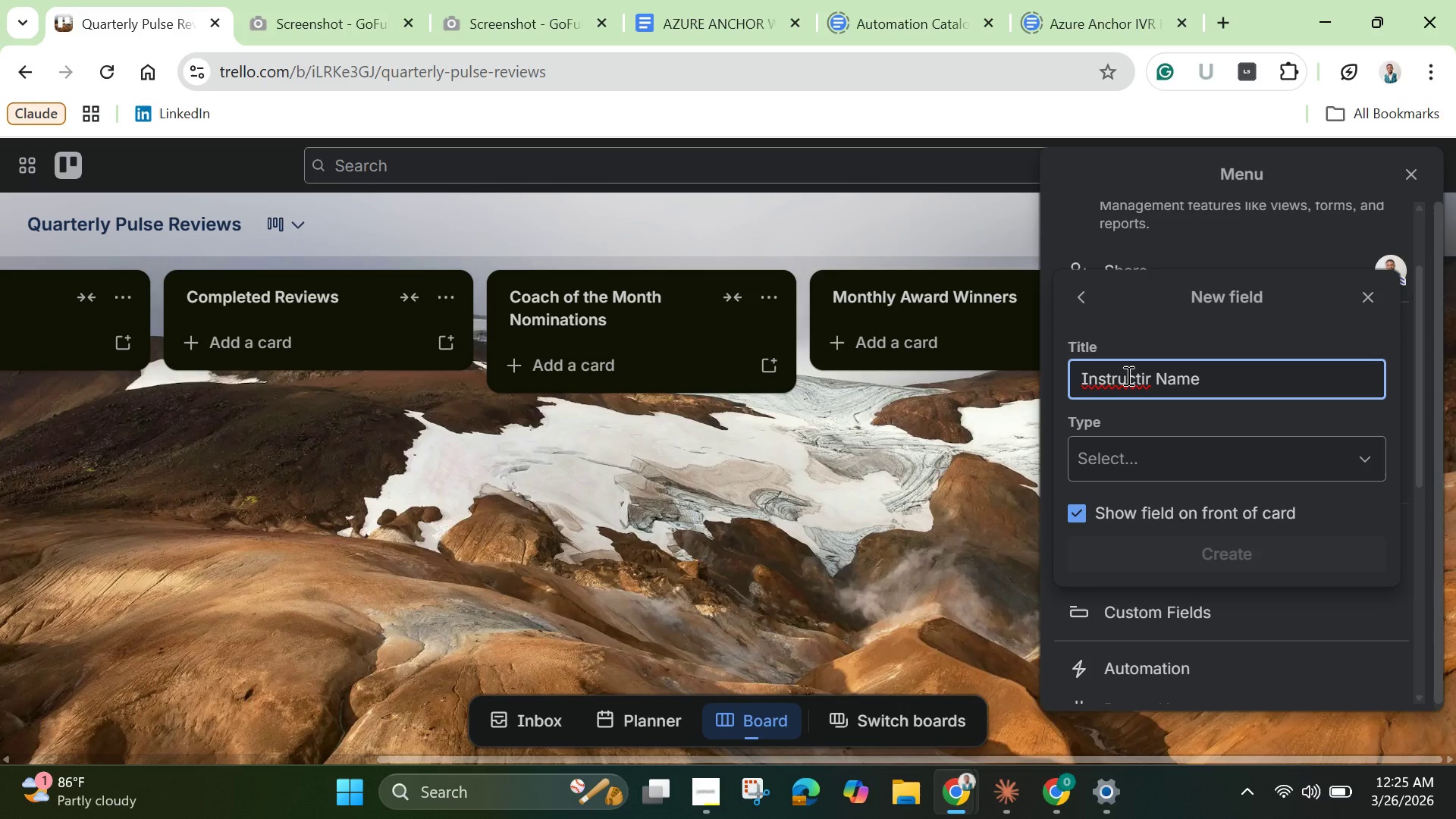 
left_click([1128, 385])
 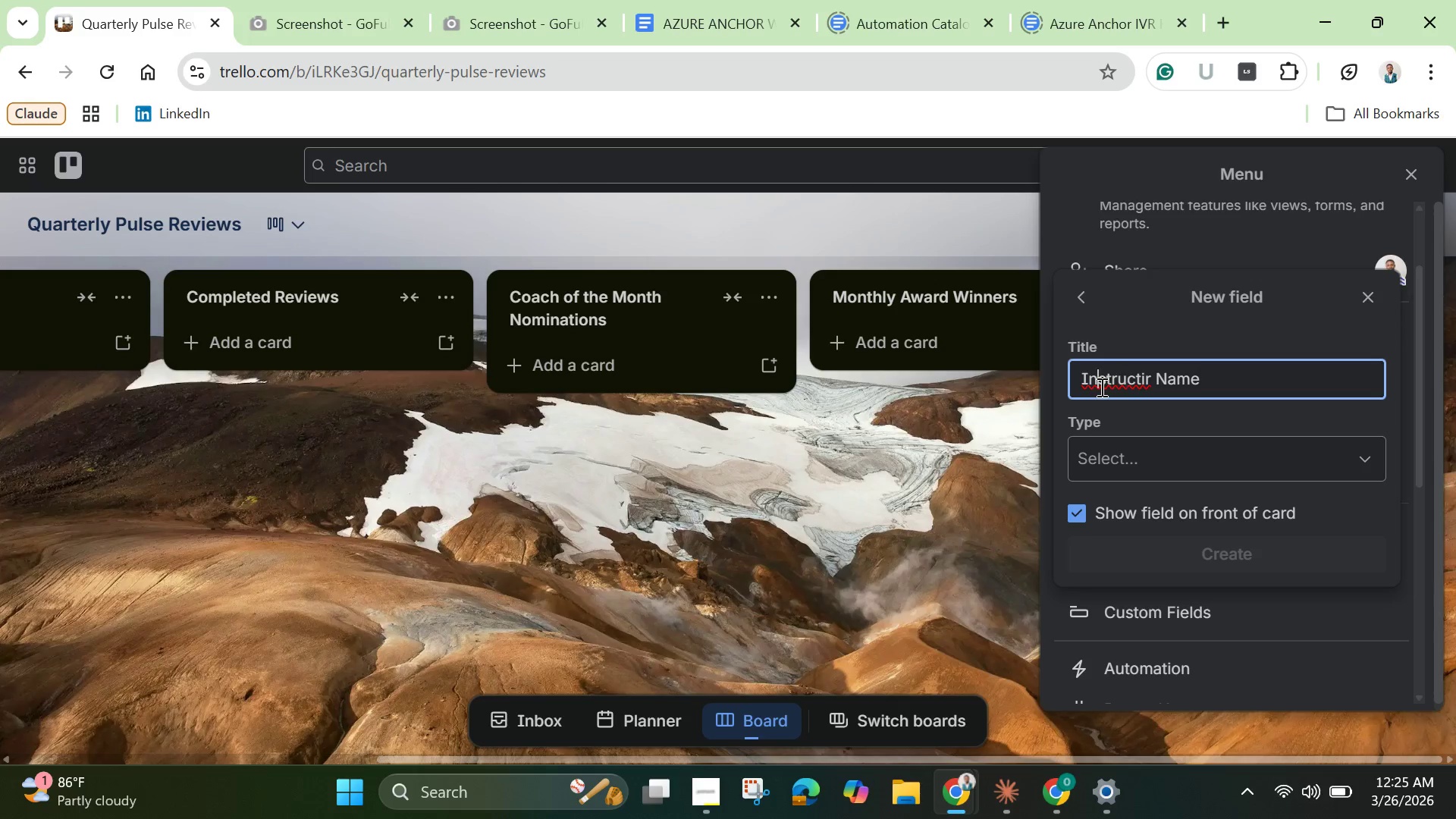 
double_click([1119, 372])
 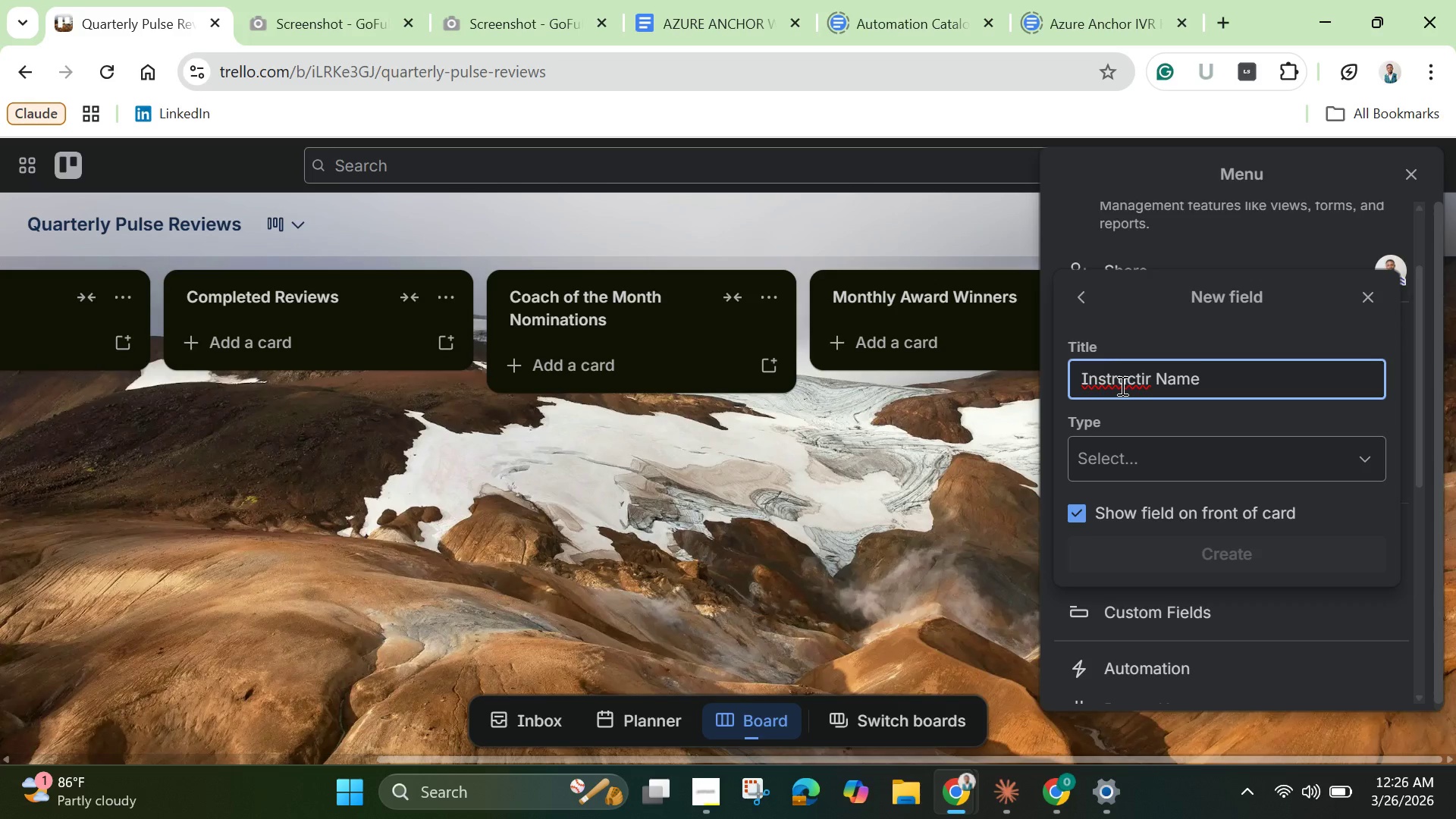 
double_click([1121, 385])
 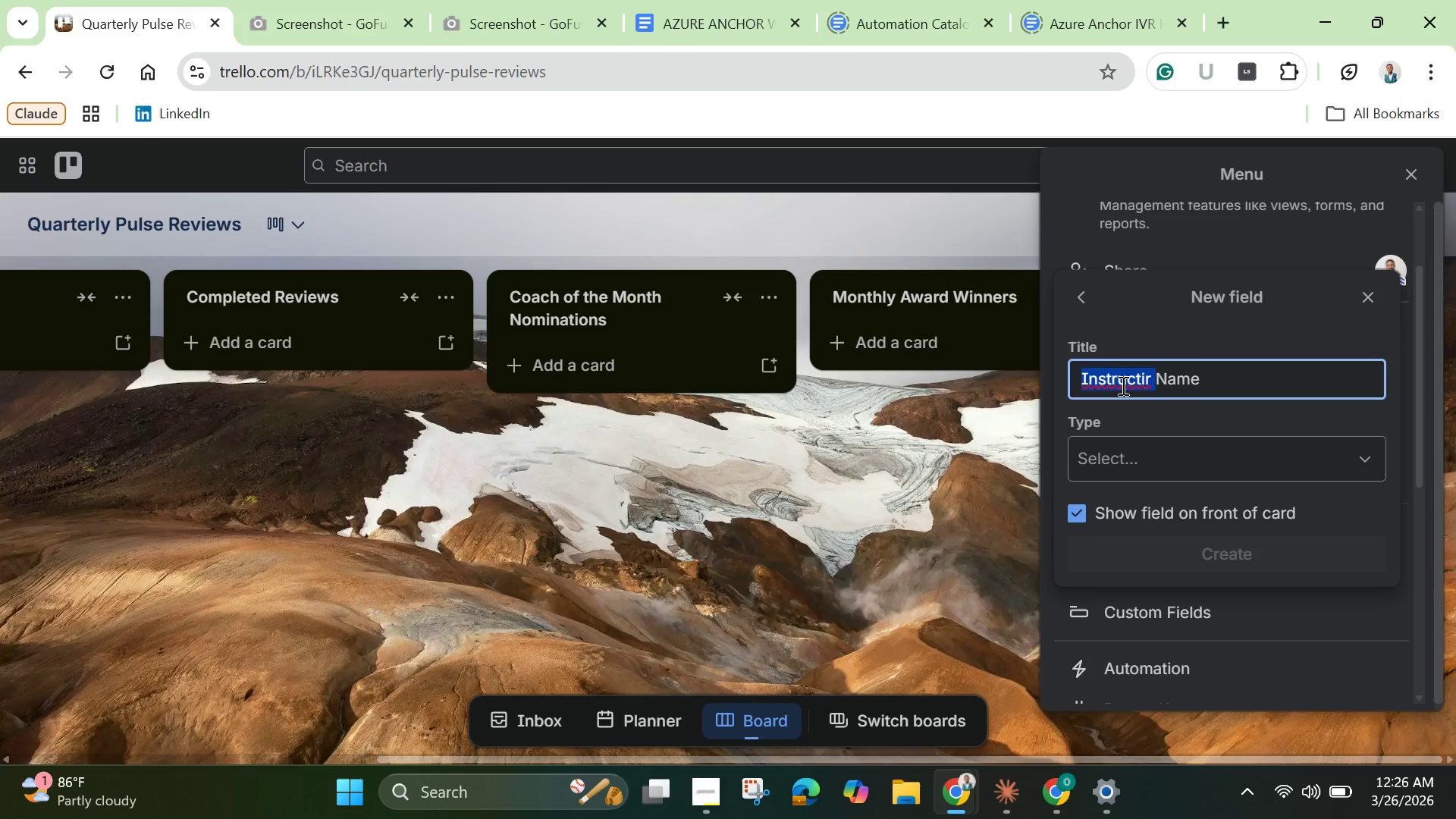 
triple_click([1122, 385])
 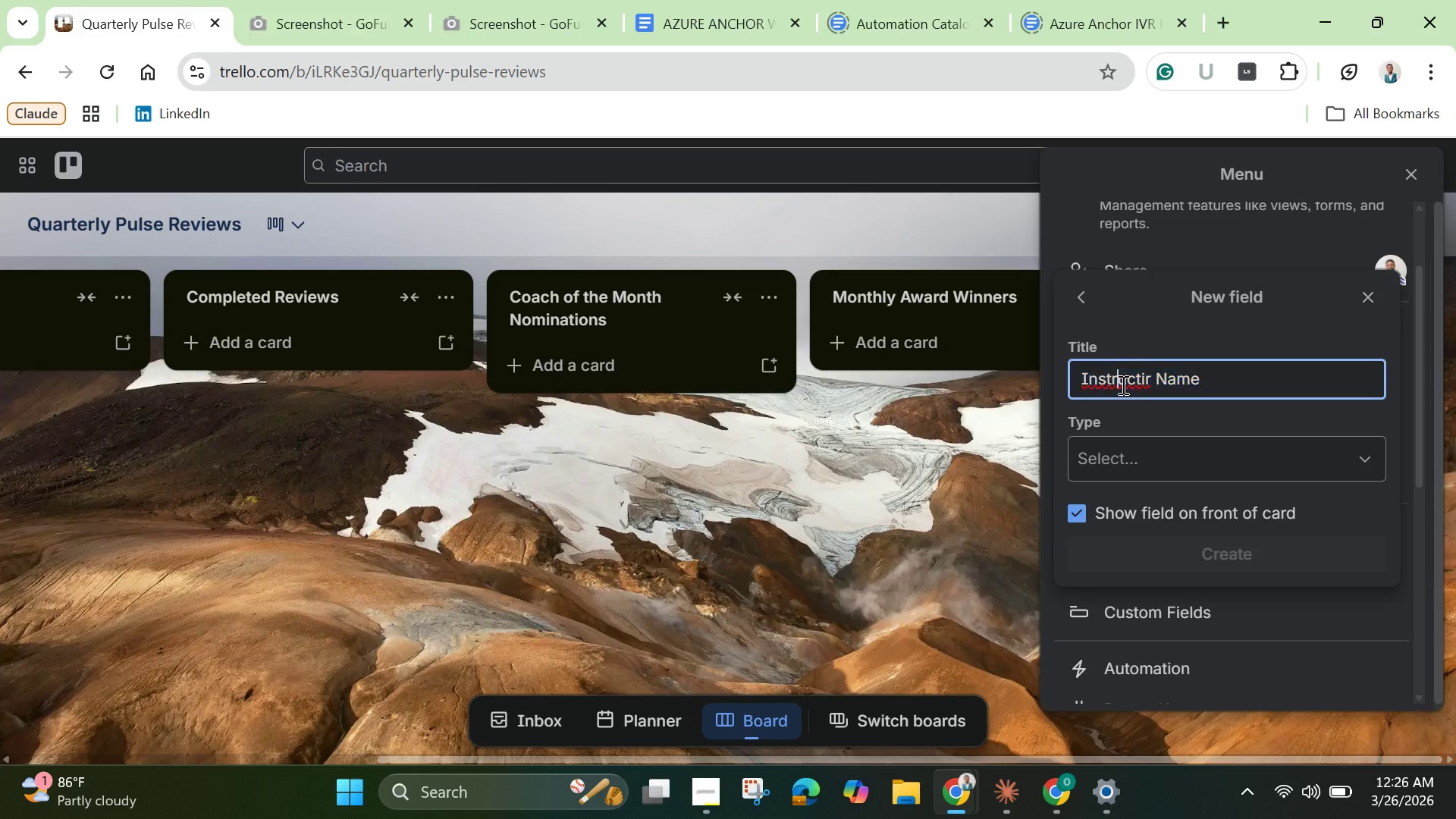 
double_click([1122, 384])
 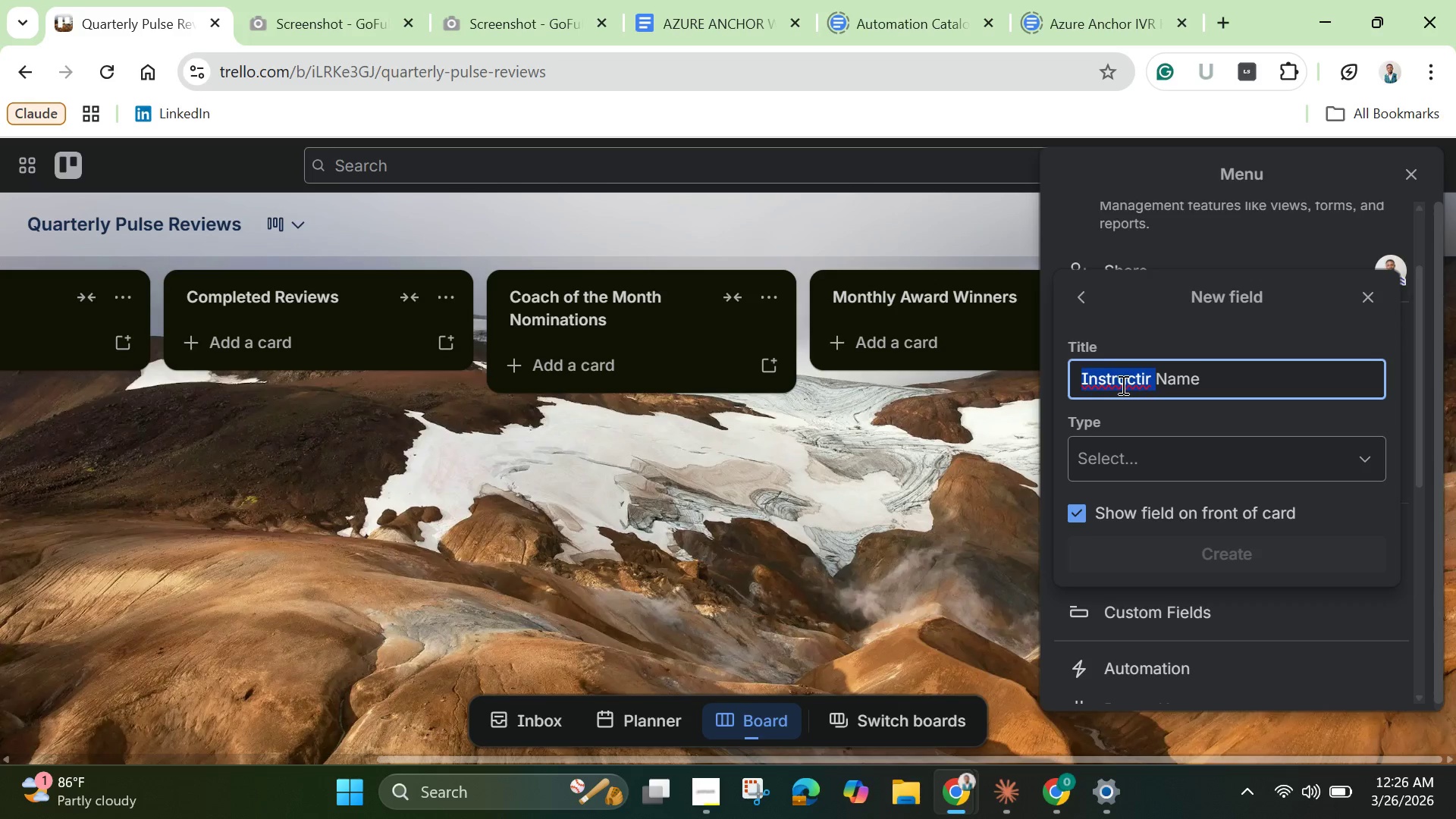 
triple_click([1122, 384])
 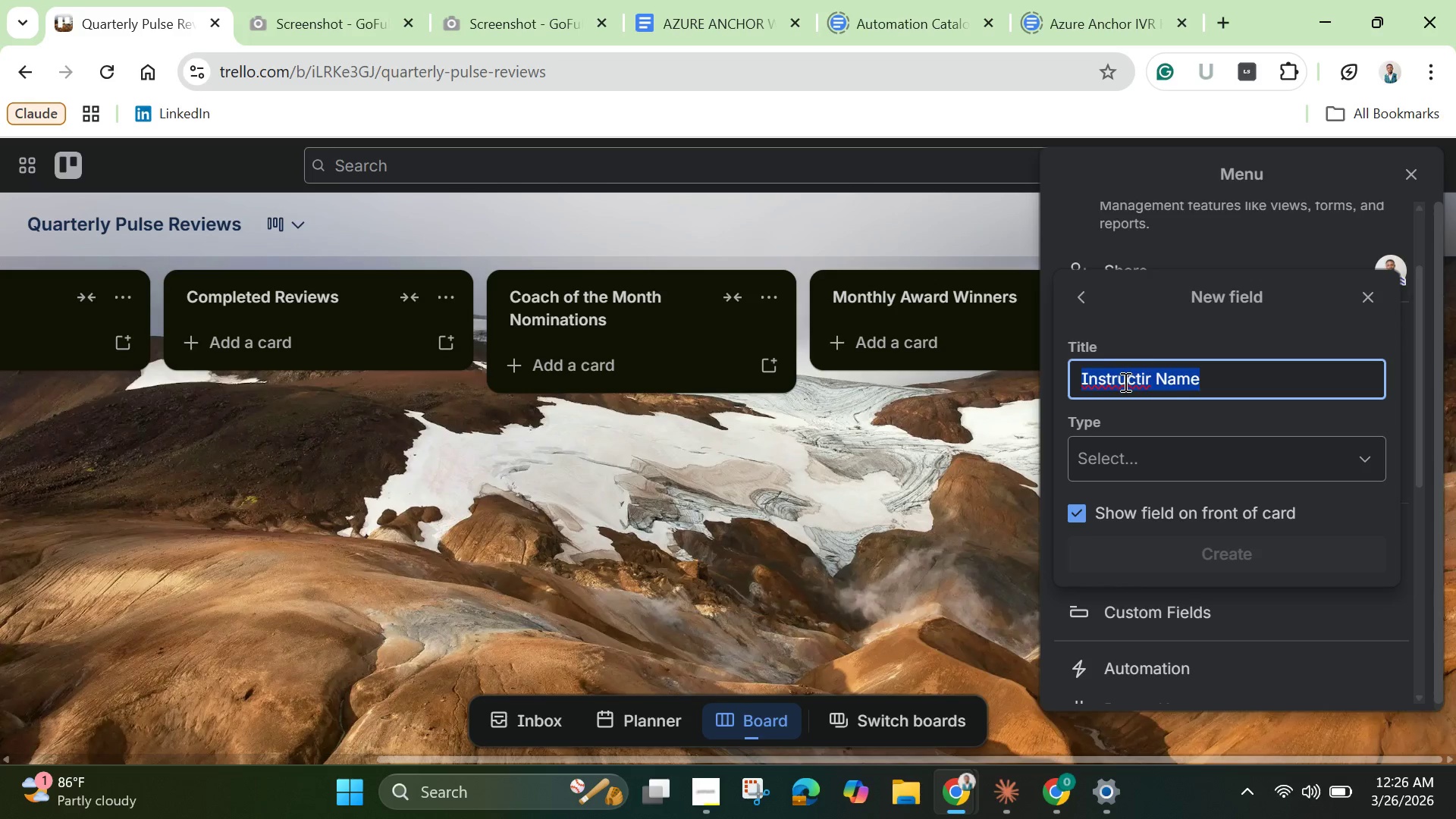 
triple_click([1124, 381])
 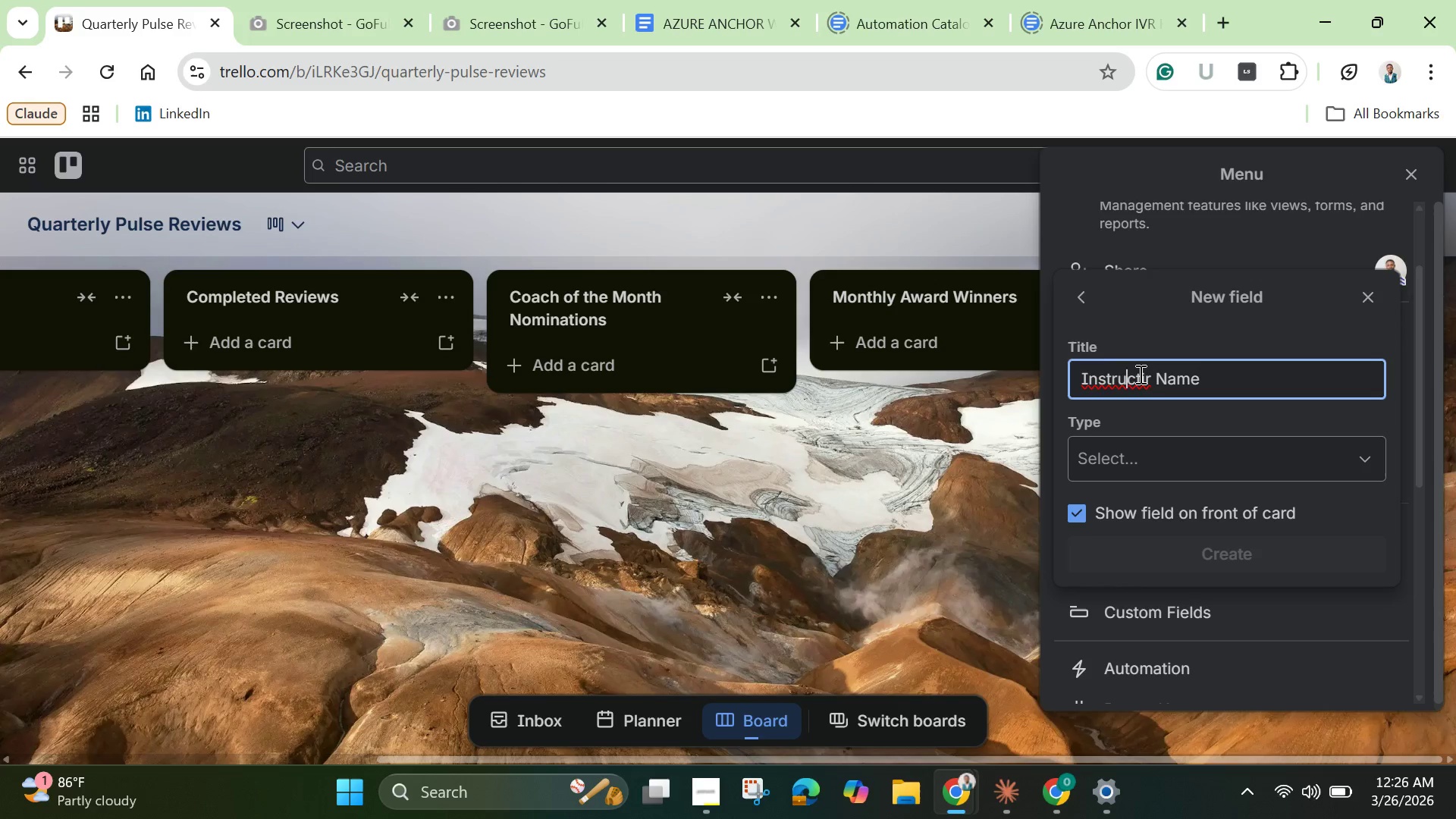 
left_click([1139, 374])
 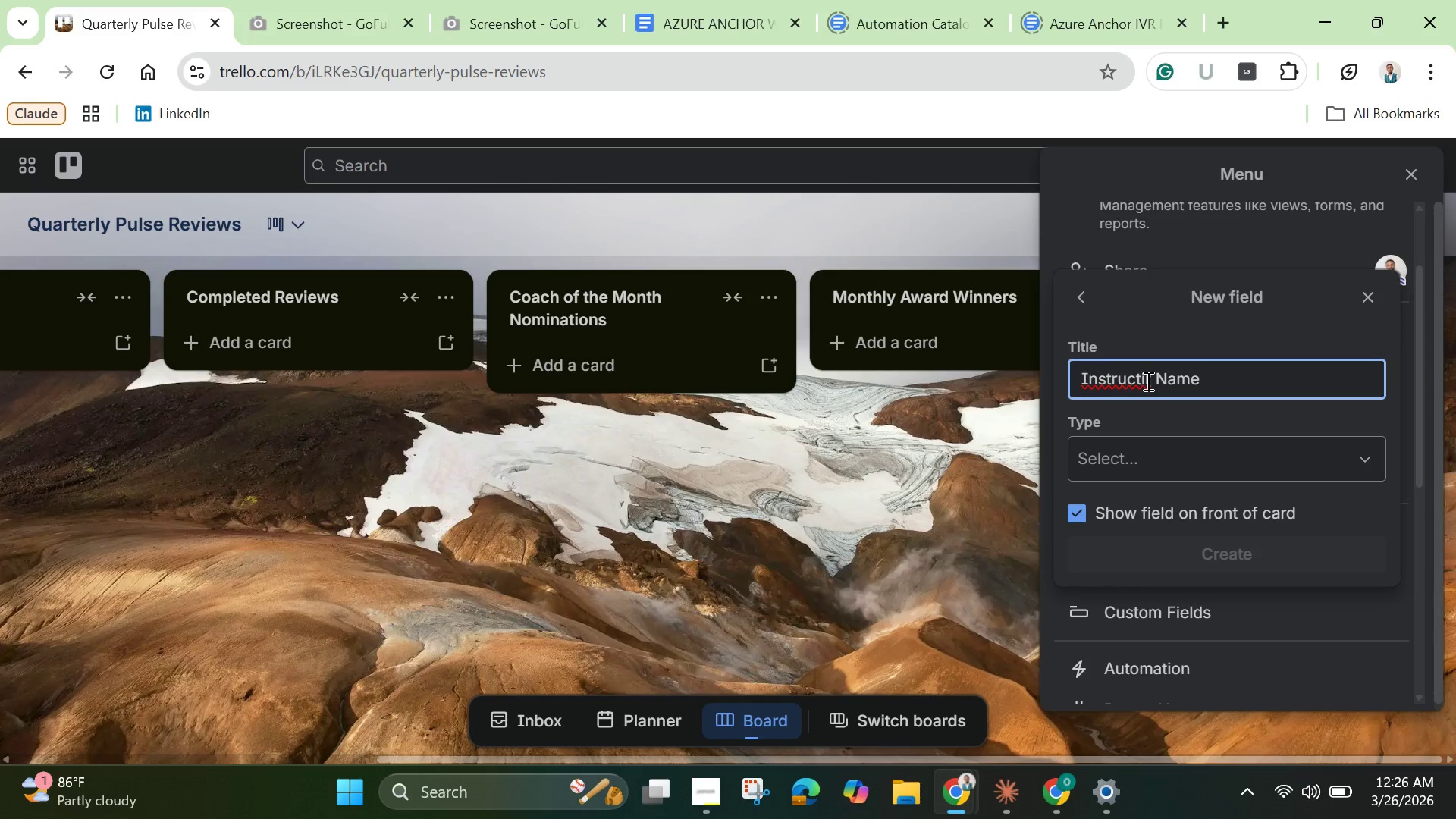 
left_click([1147, 381])
 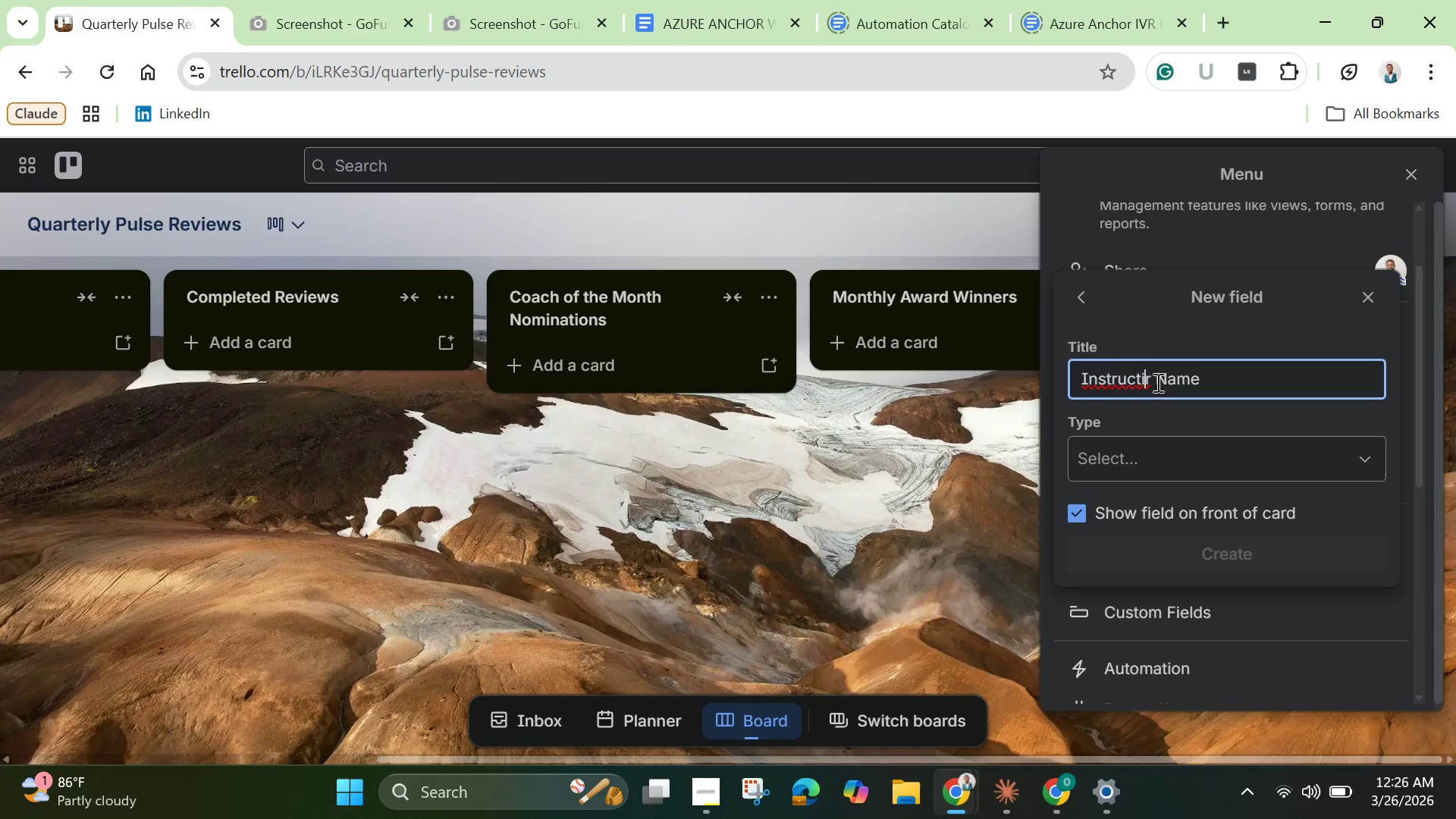 
left_click([1153, 381])
 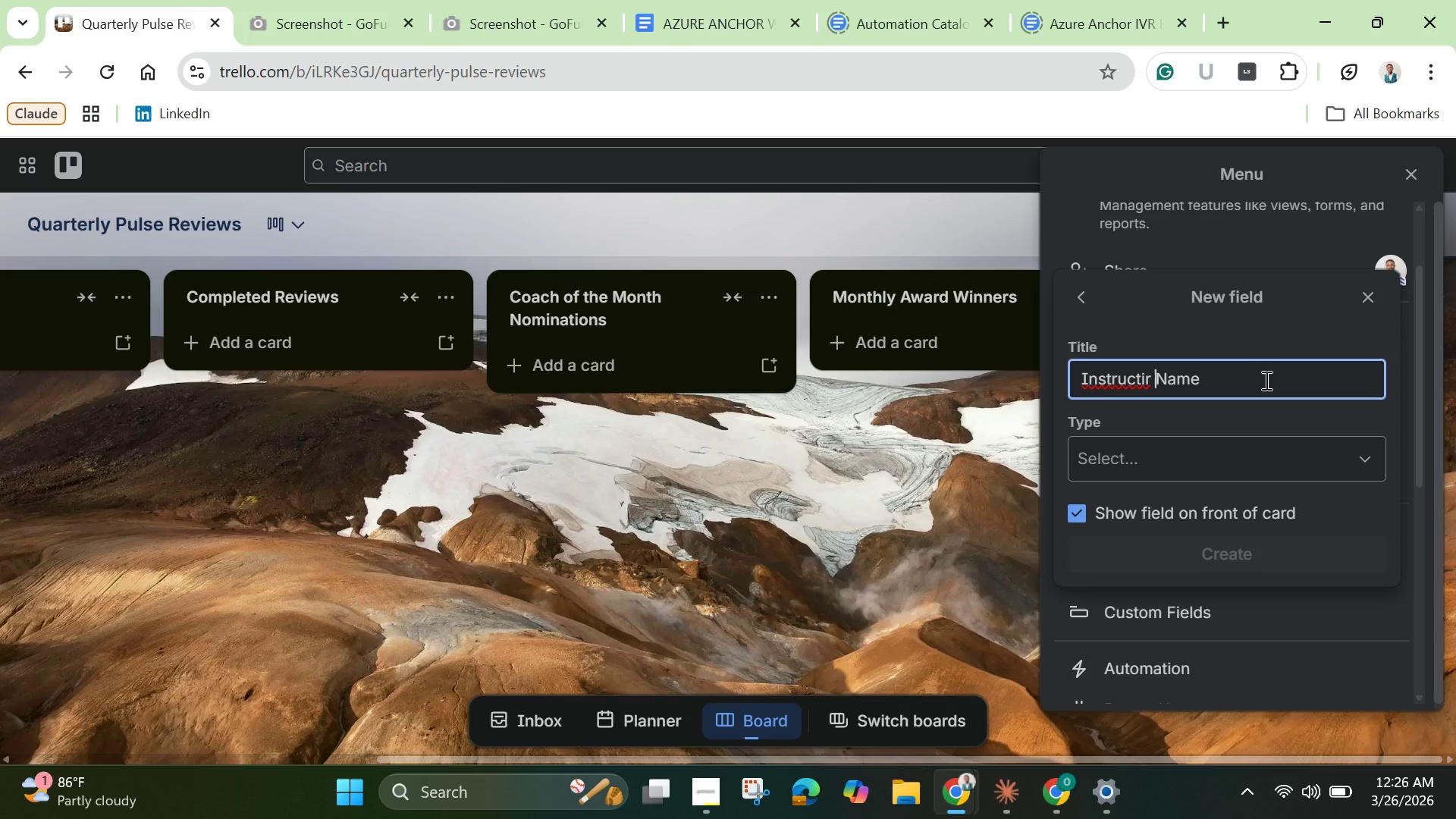 
key(Backspace)
key(Backspace)
key(Backspace)
type(or )
 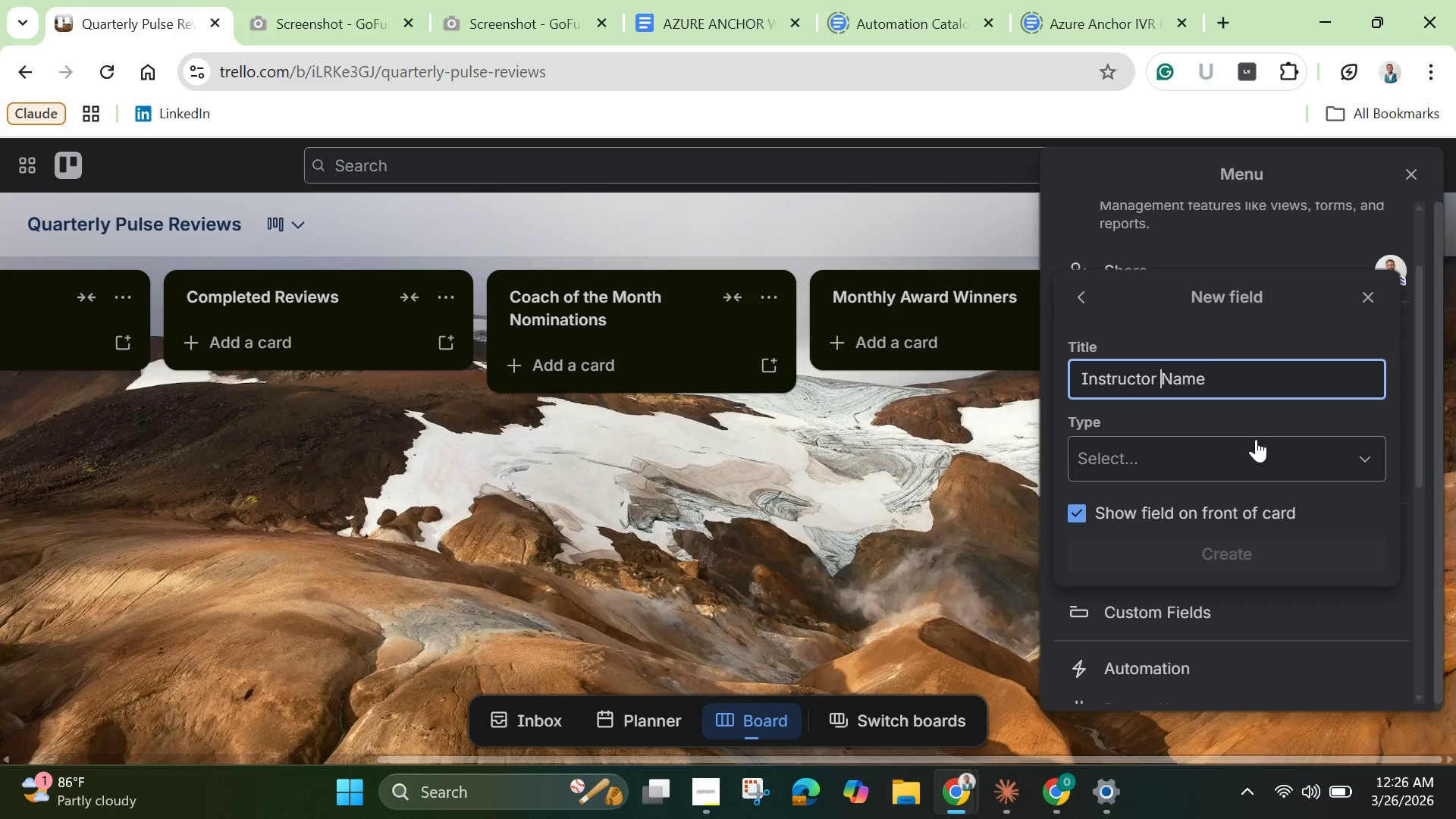 
left_click([1257, 444])
 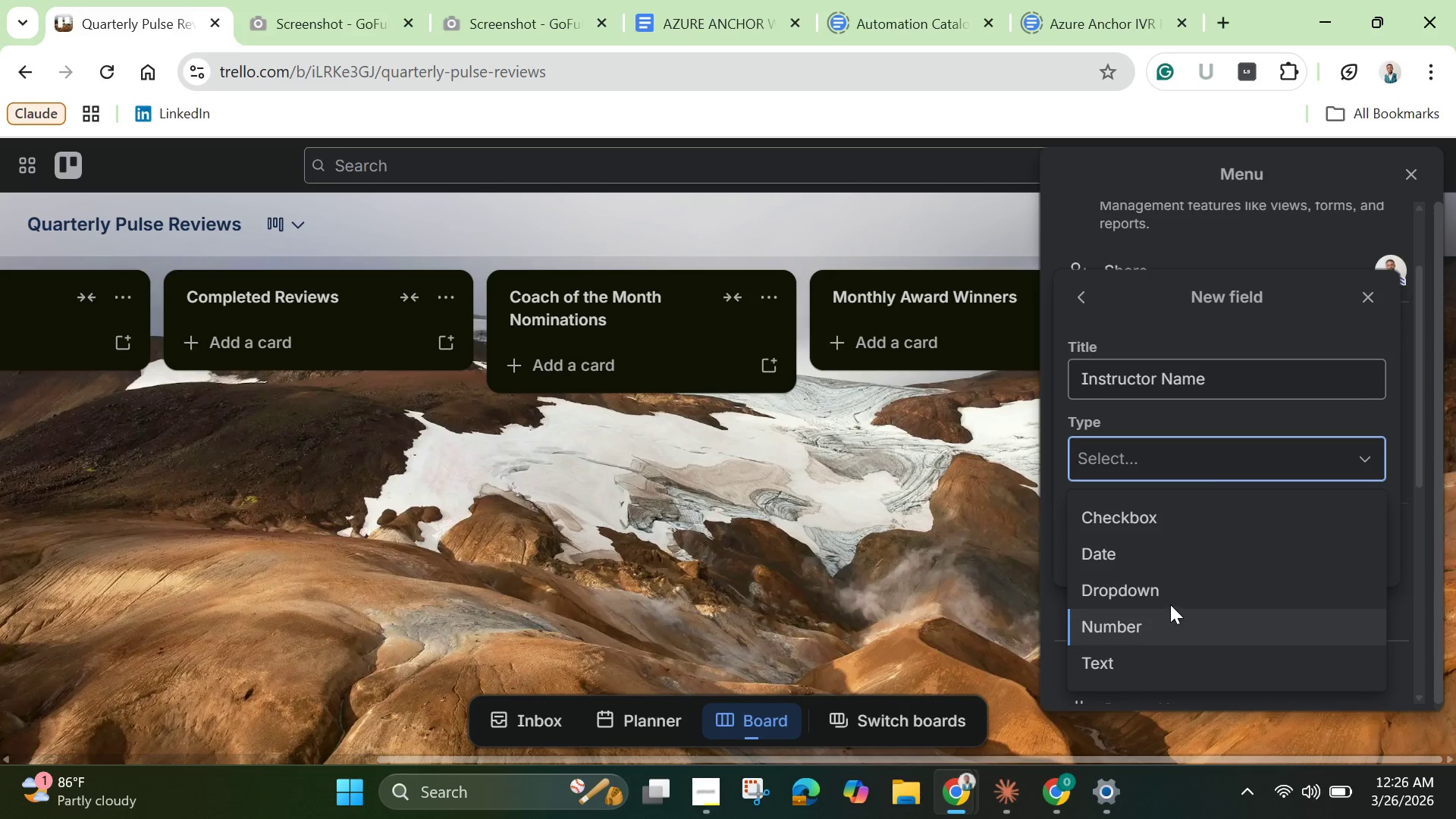 
left_click([1126, 661])
 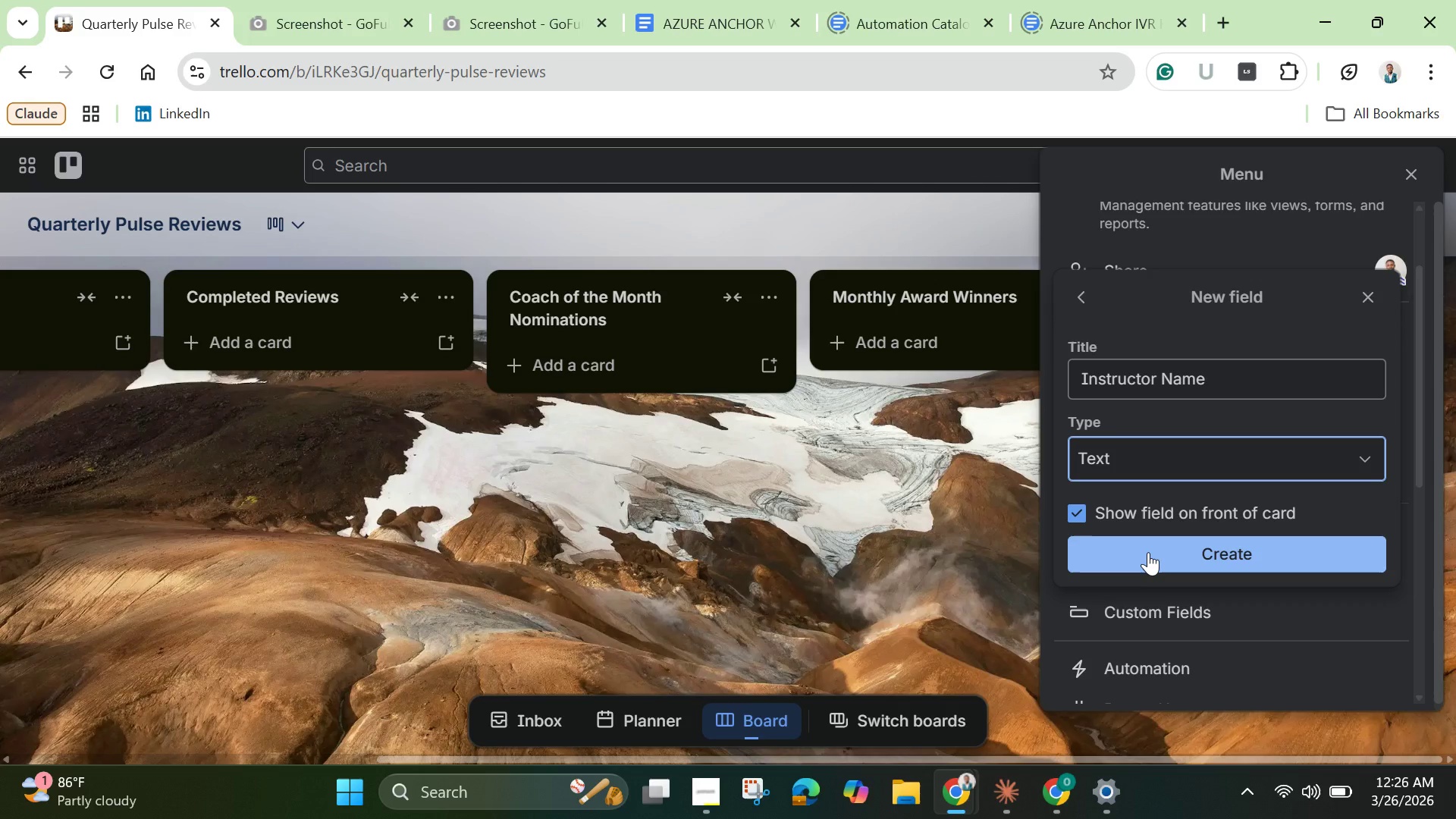 
left_click([1148, 552])
 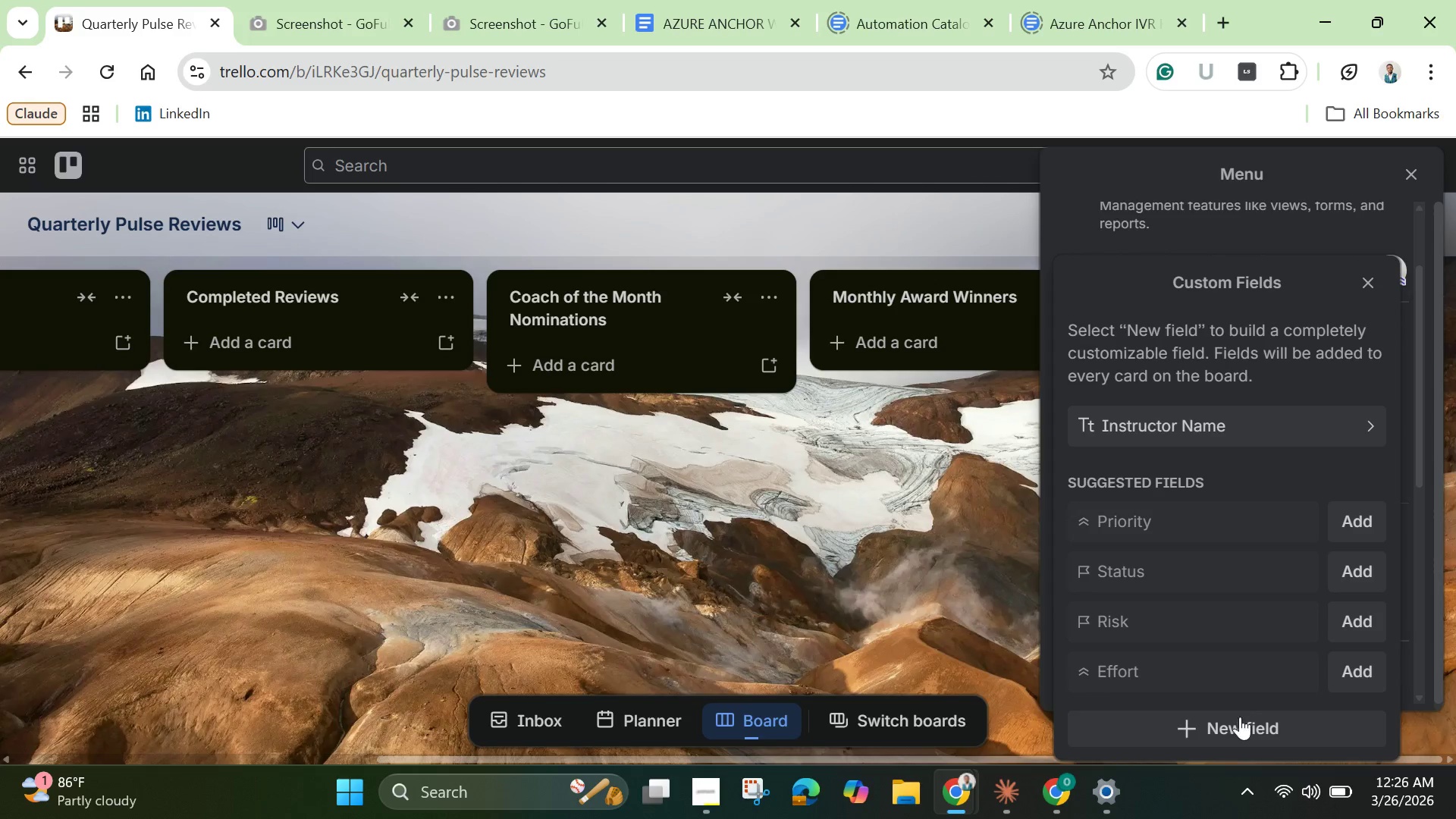 
left_click([1238, 722])
 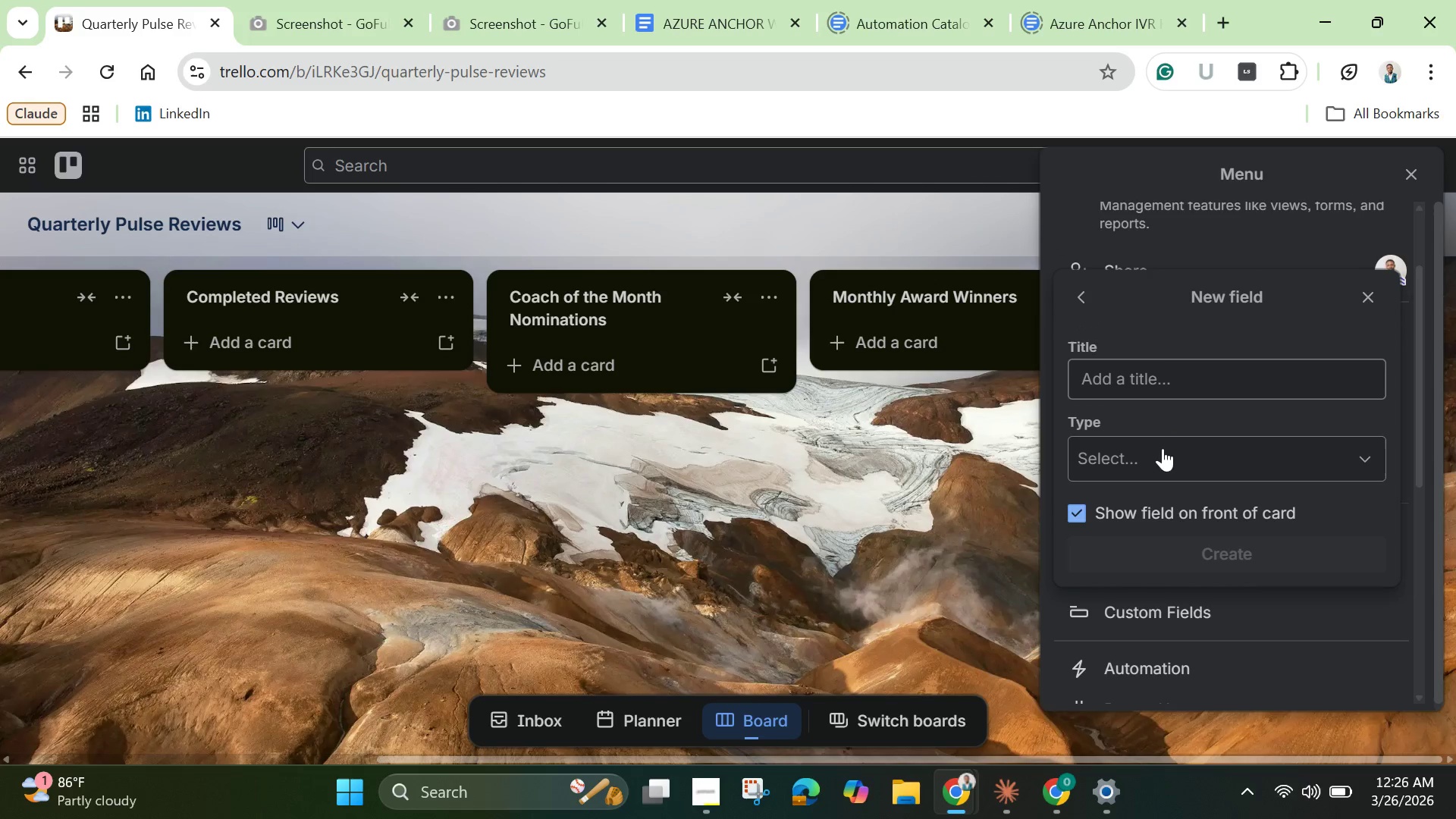 
left_click([1137, 379])
 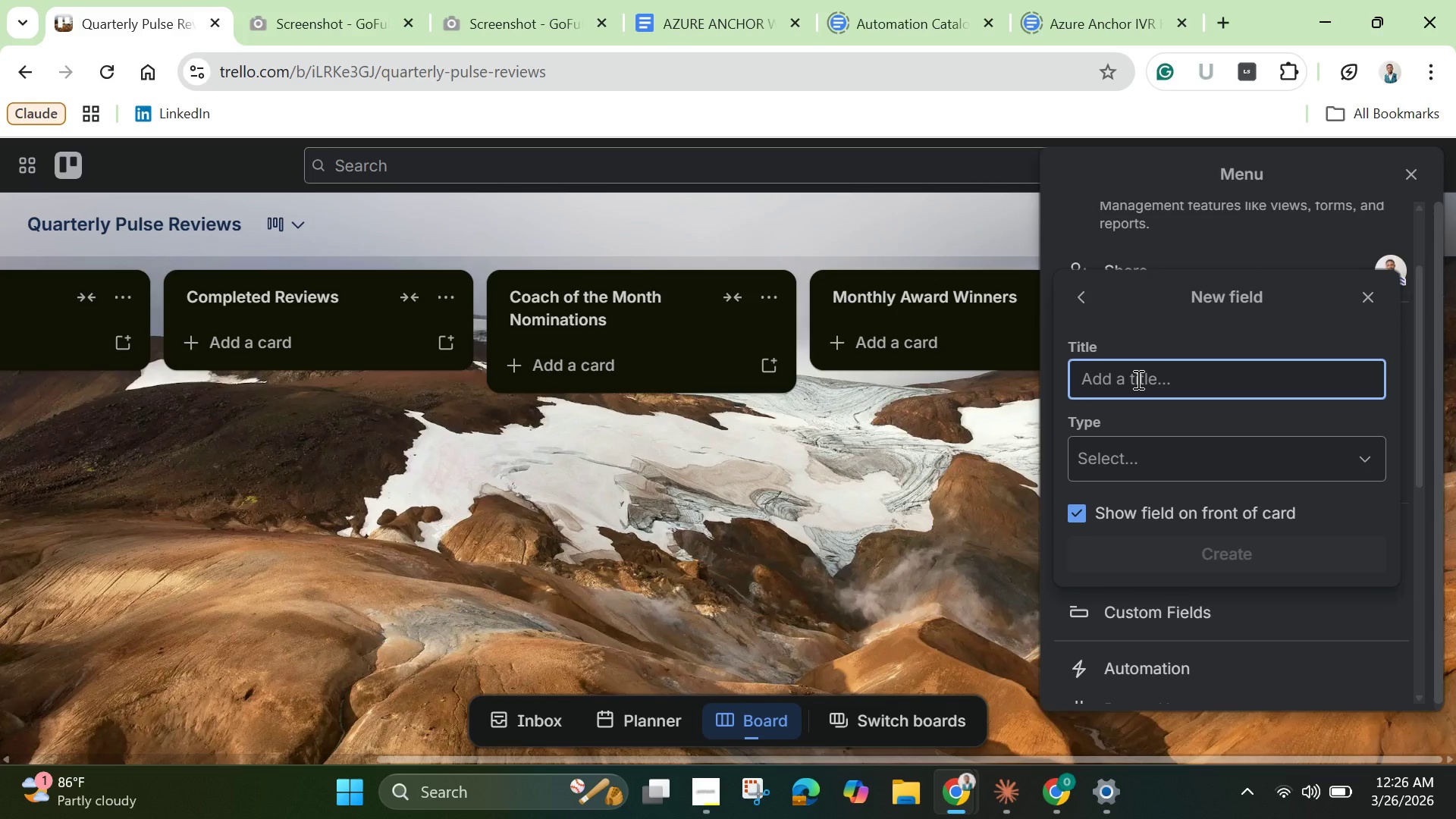 
type(Review Period)
 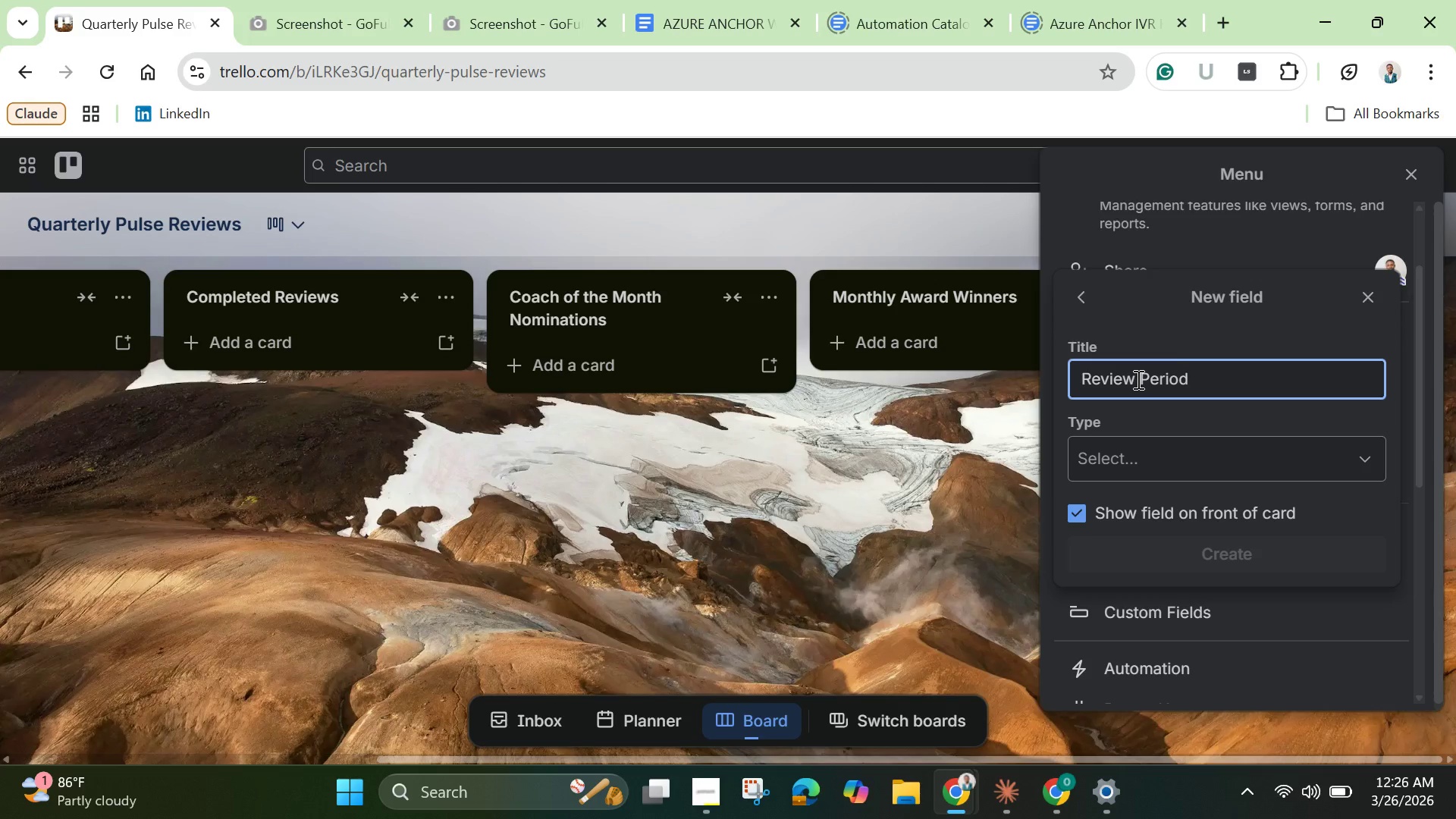 
wait(5.38)
 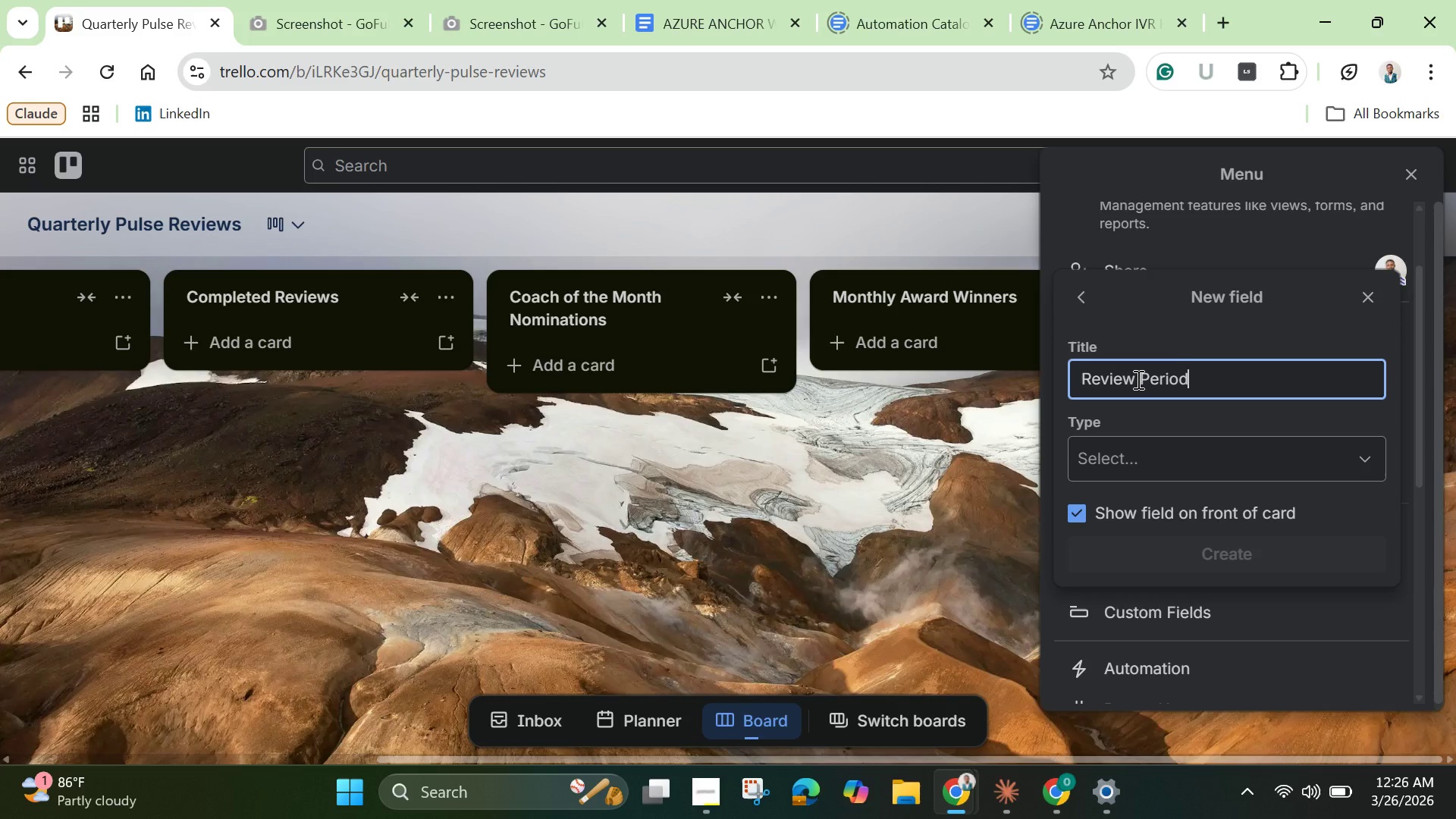 
left_click([1132, 456])
 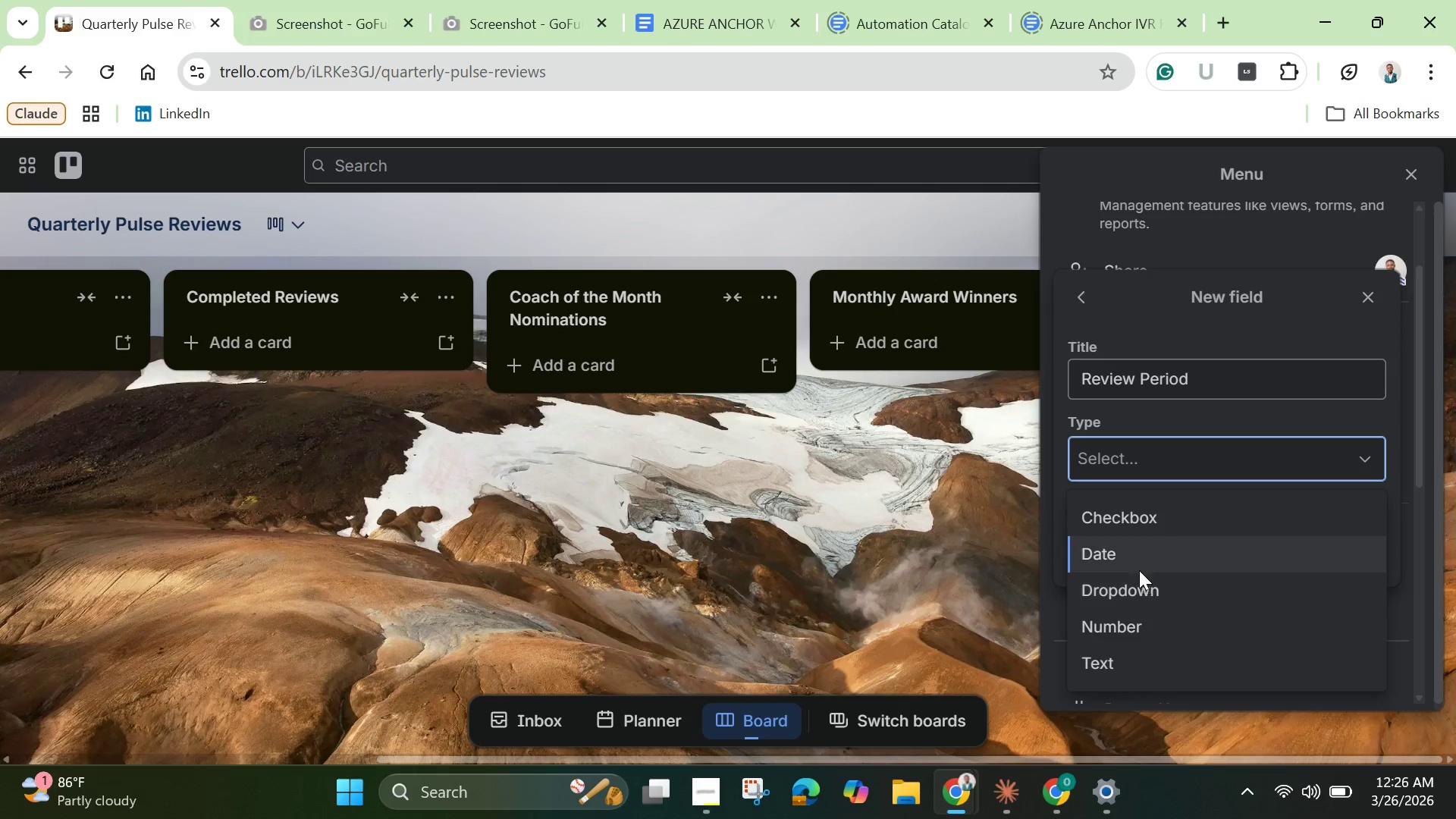 
left_click([1136, 558])
 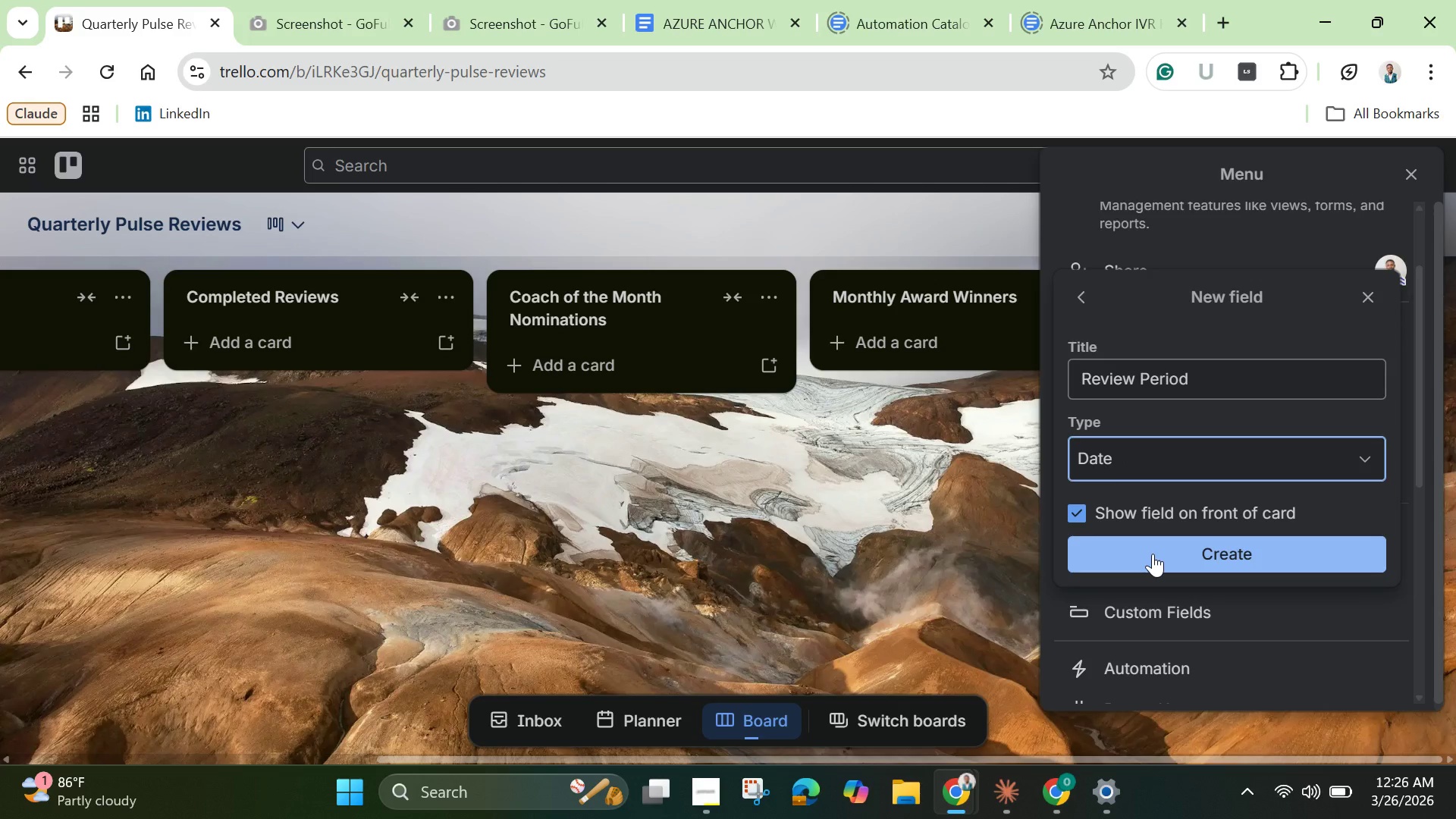 
left_click([1153, 554])
 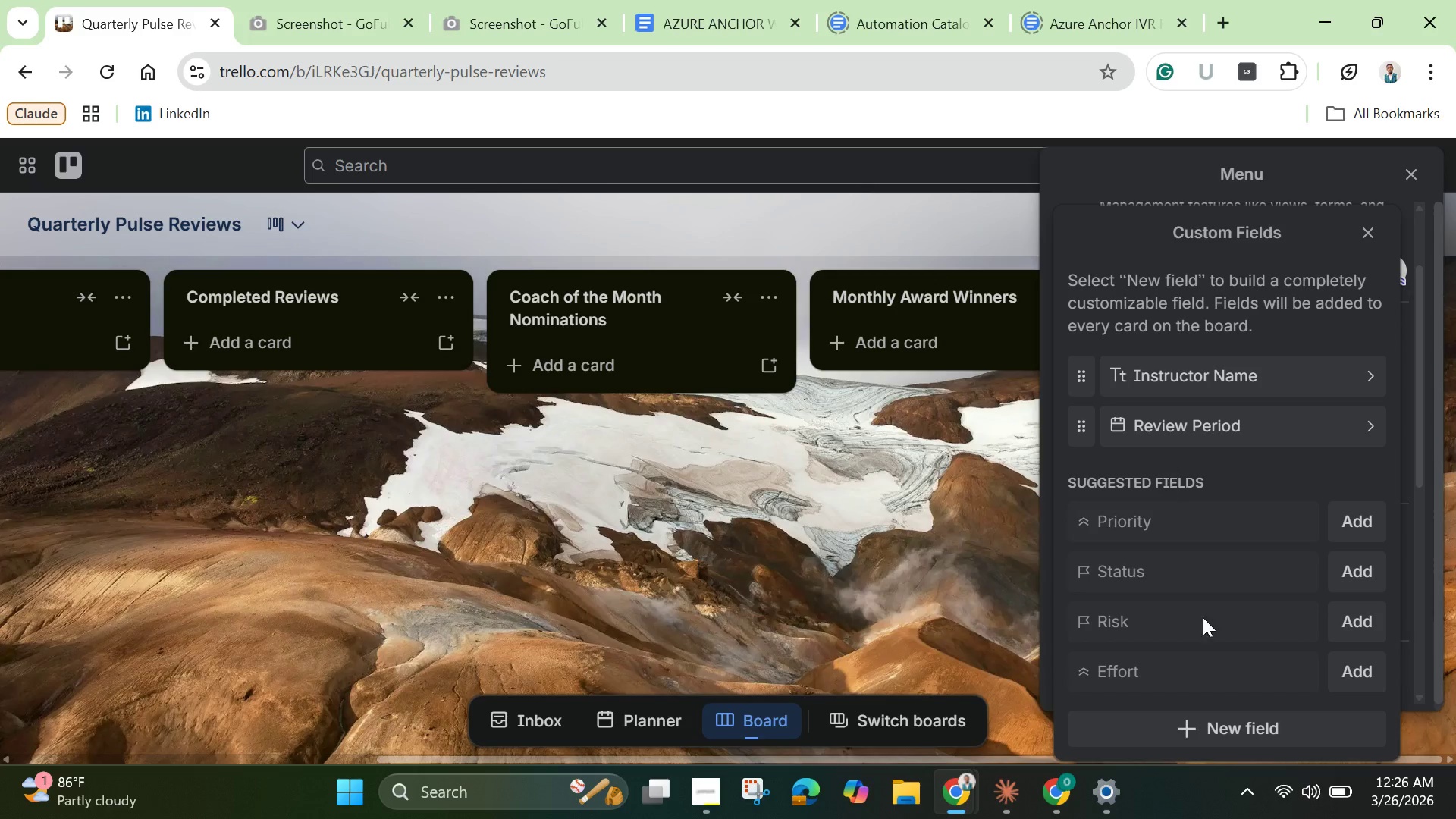 
left_click([1240, 722])
 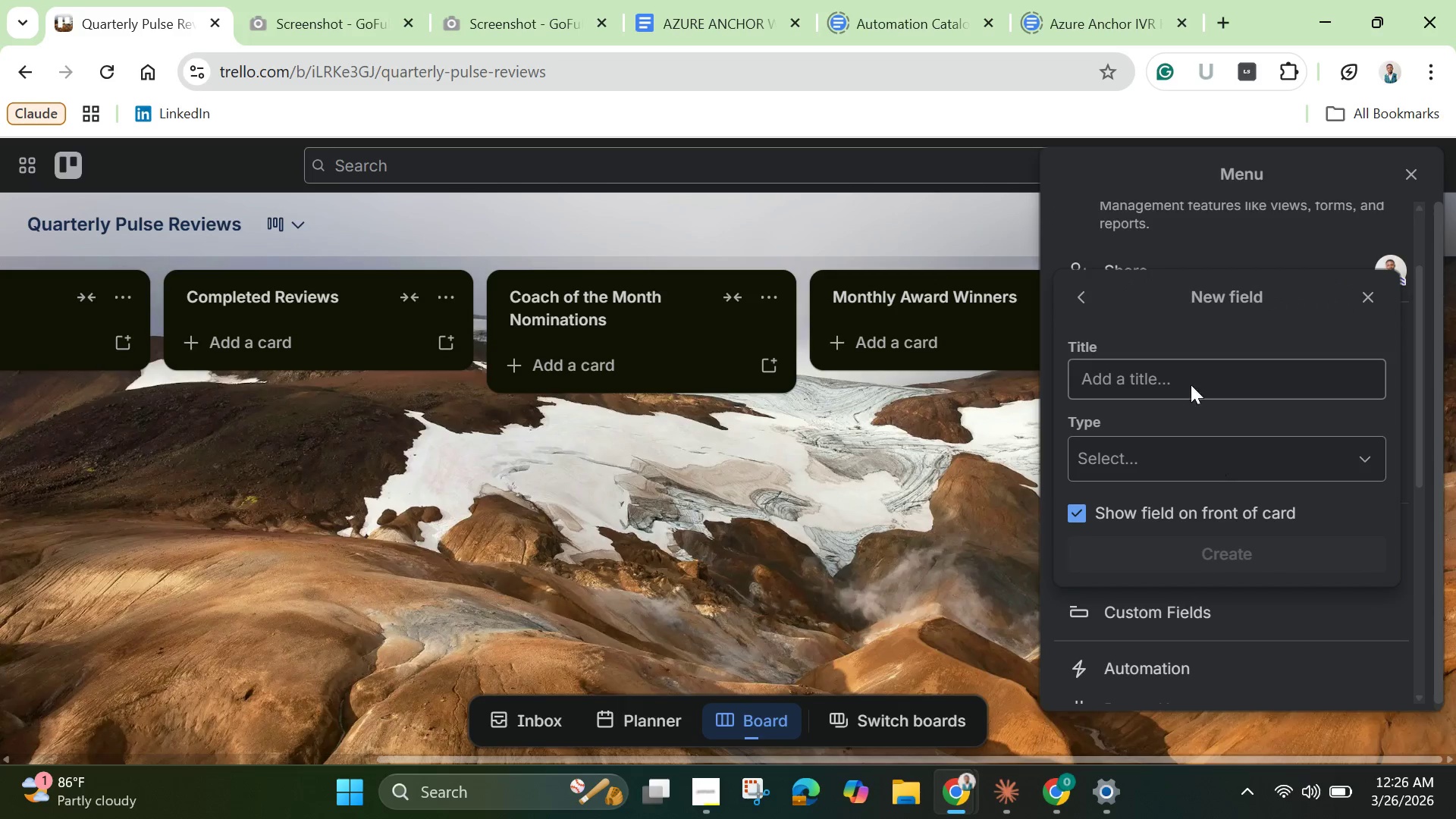 
left_click([1187, 378])
 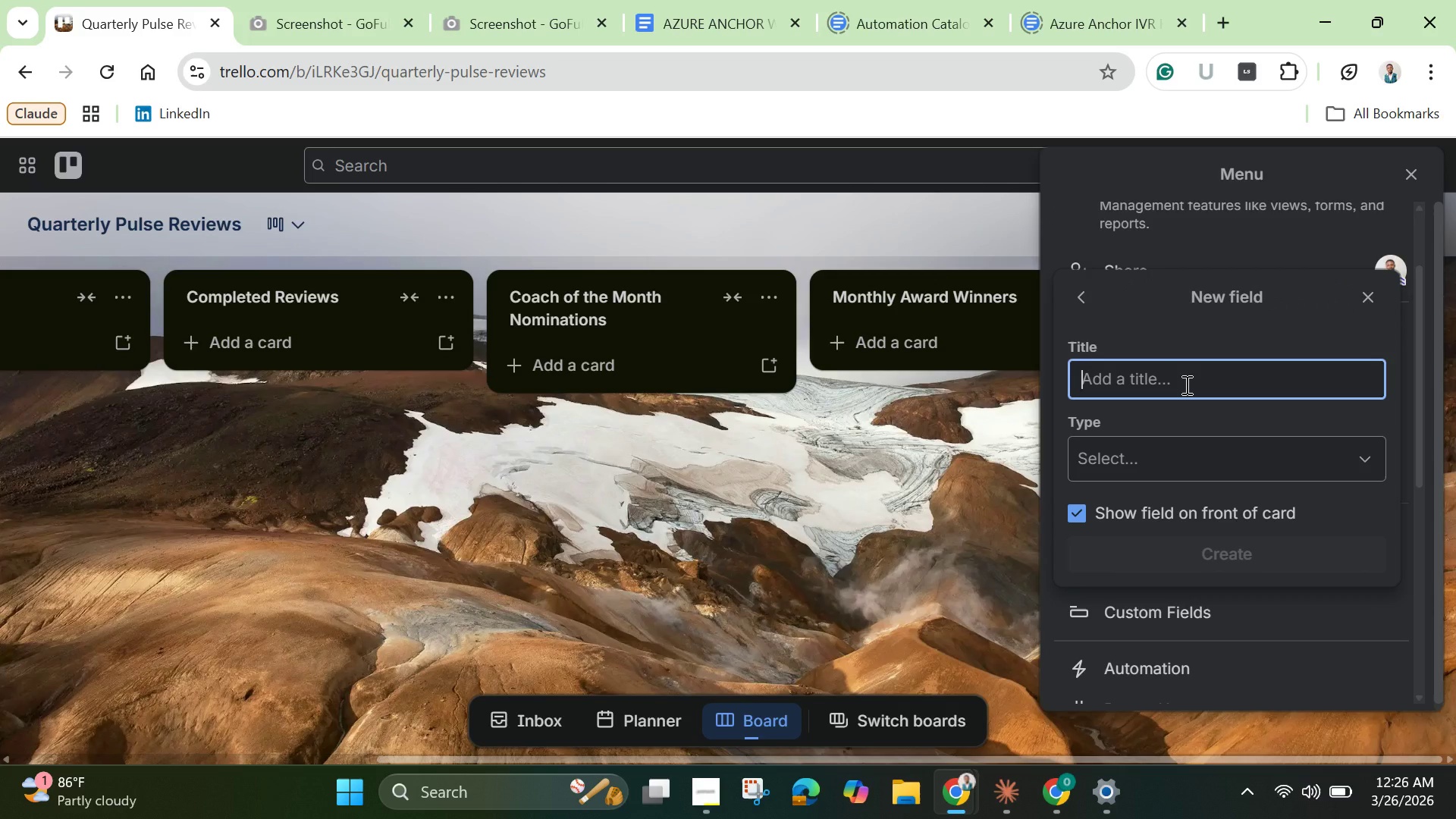 
type(Performance Rat)
 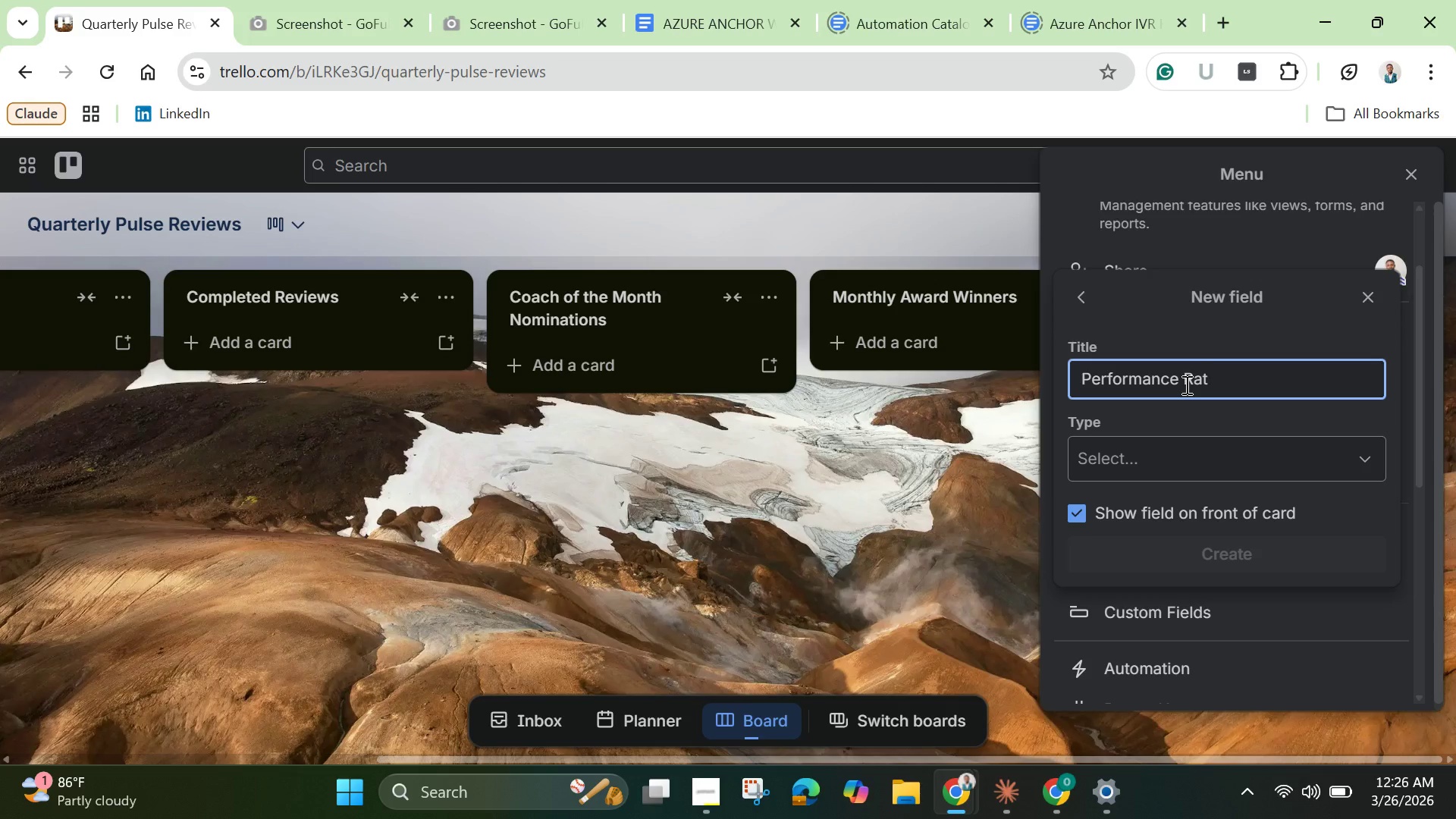 
type(ing)
 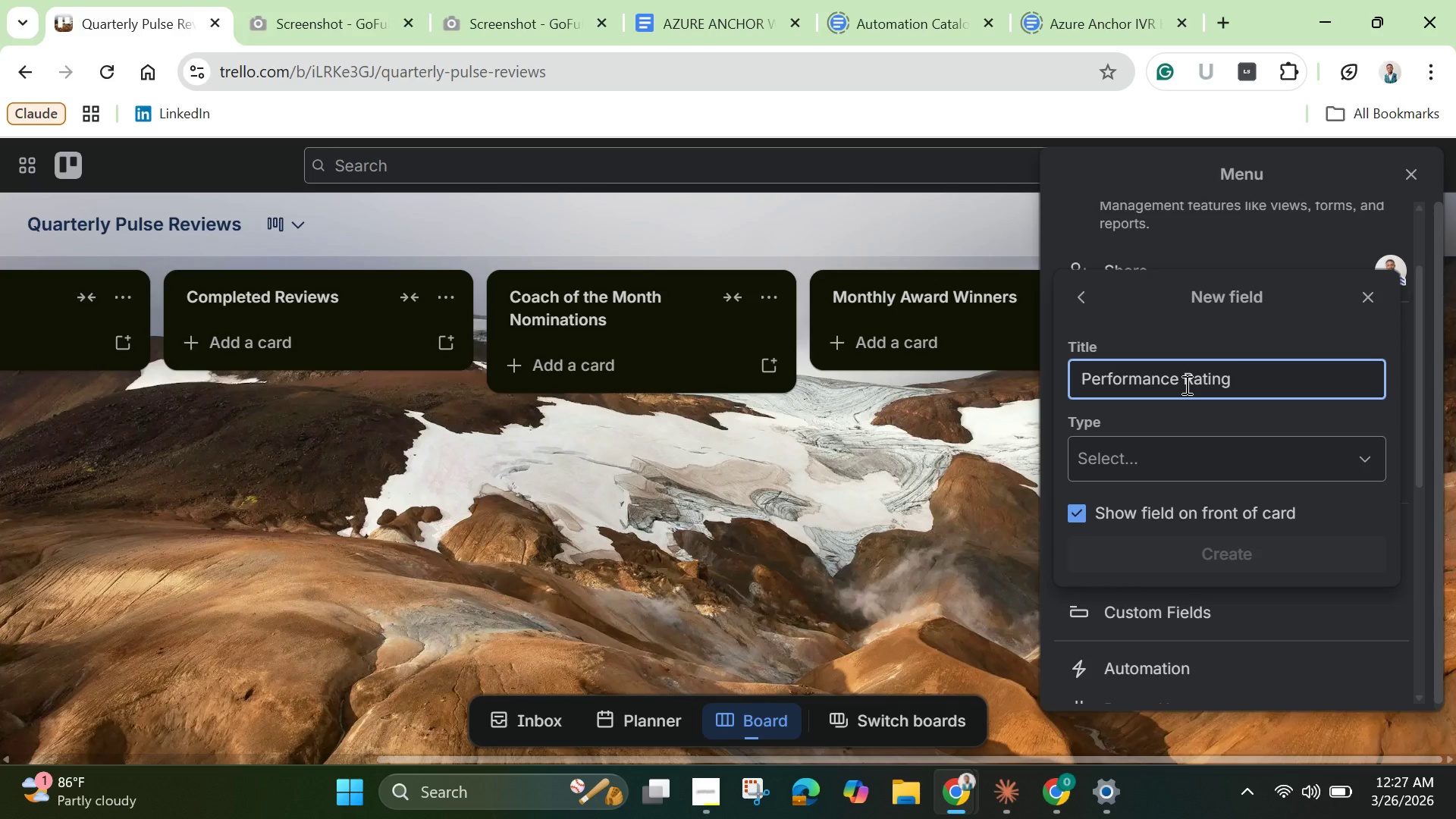 
wait(9.98)
 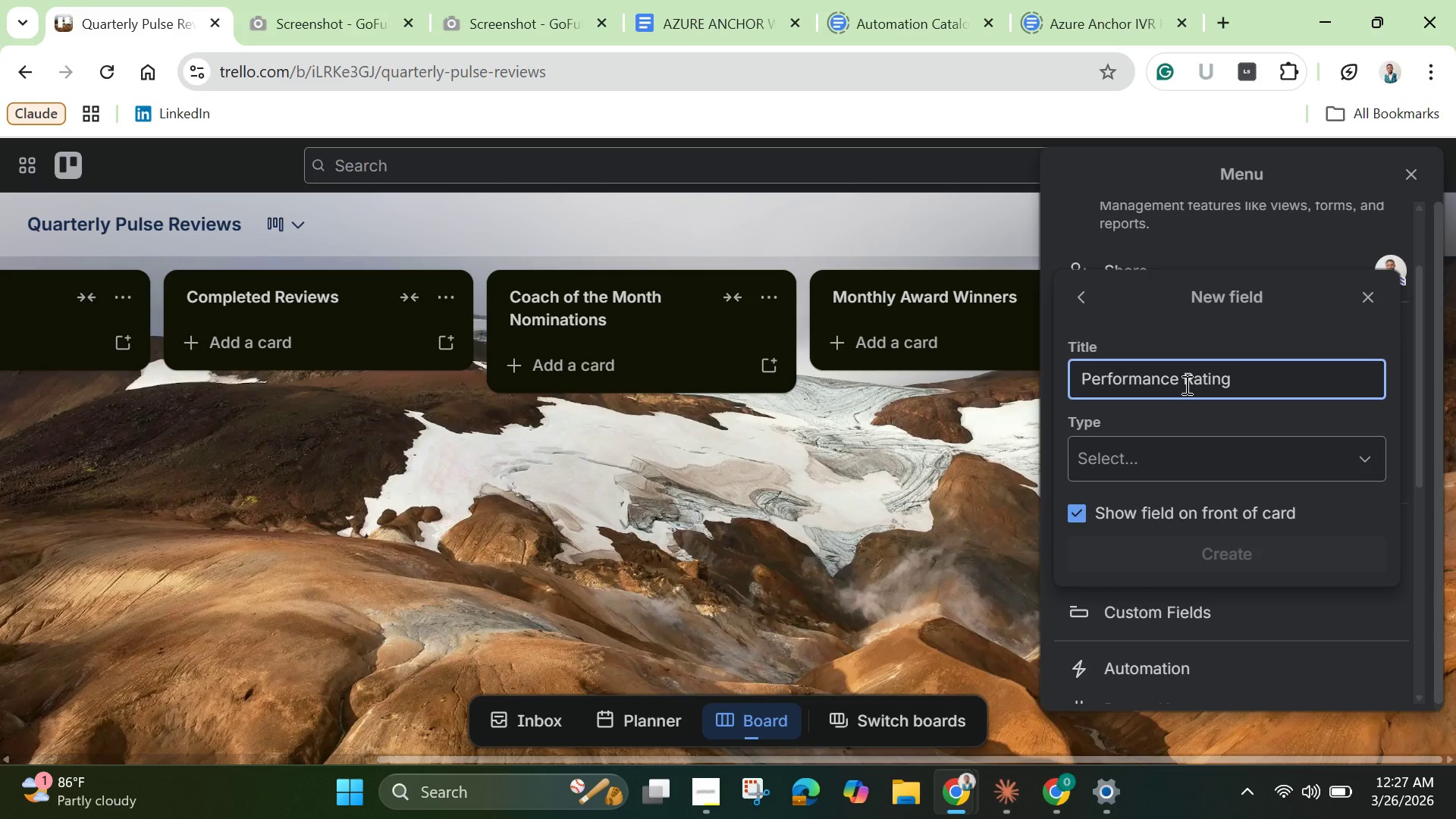 
left_click([1275, 462])
 